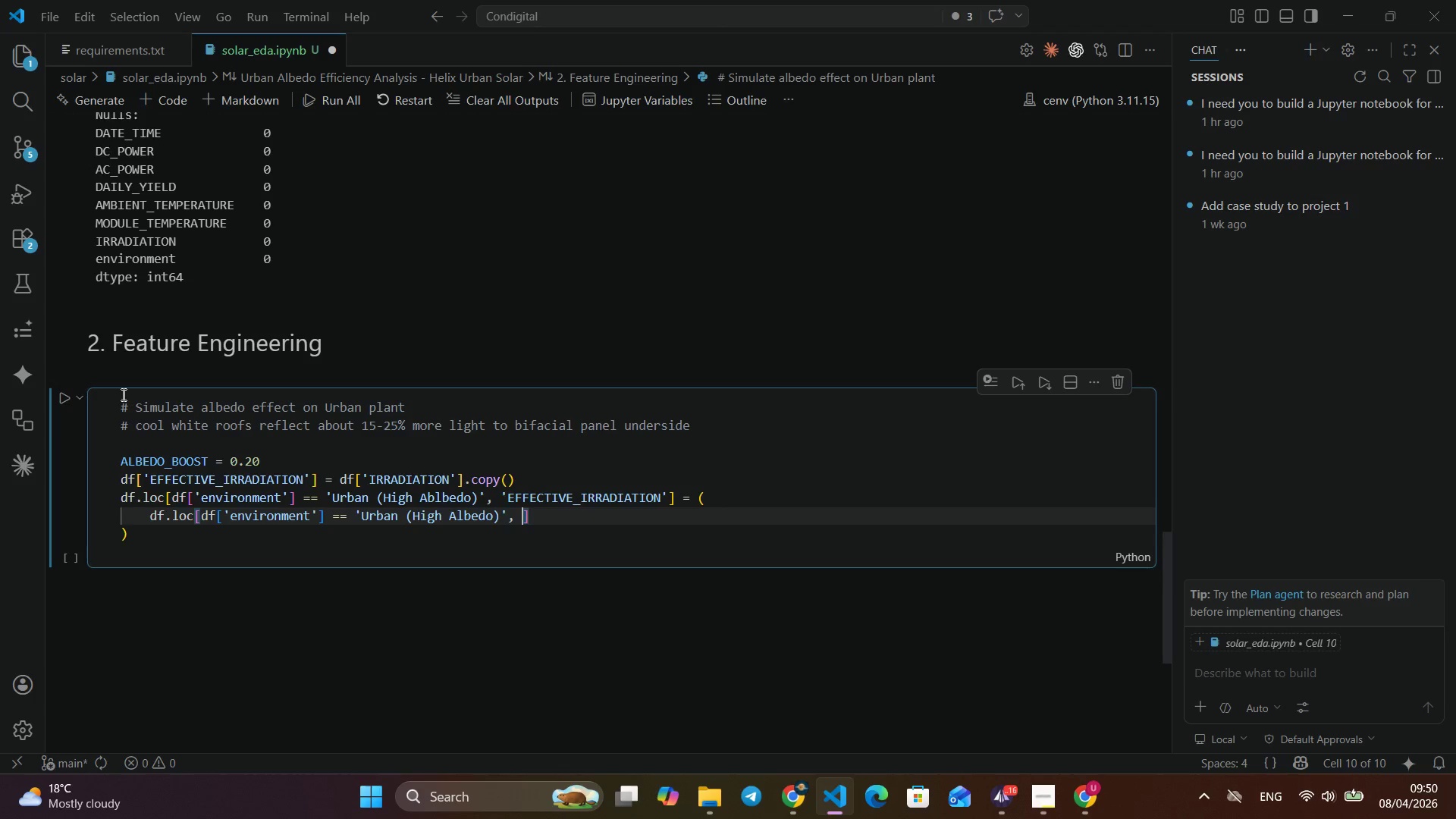 
type(, [I)
key(Backspace)
key(Backspace)
type('IRRADIATION)
 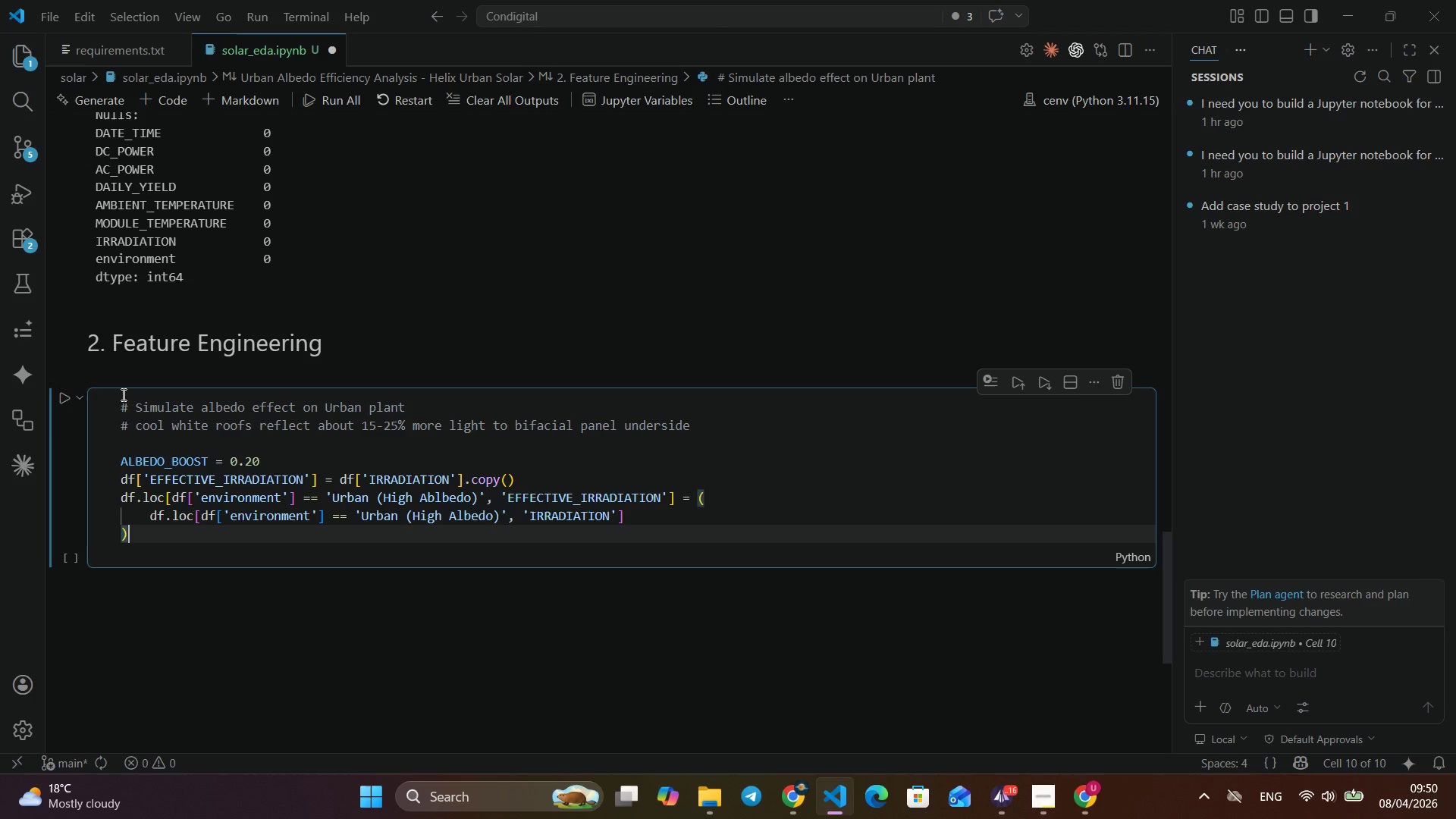 
key(ArrowDown)
 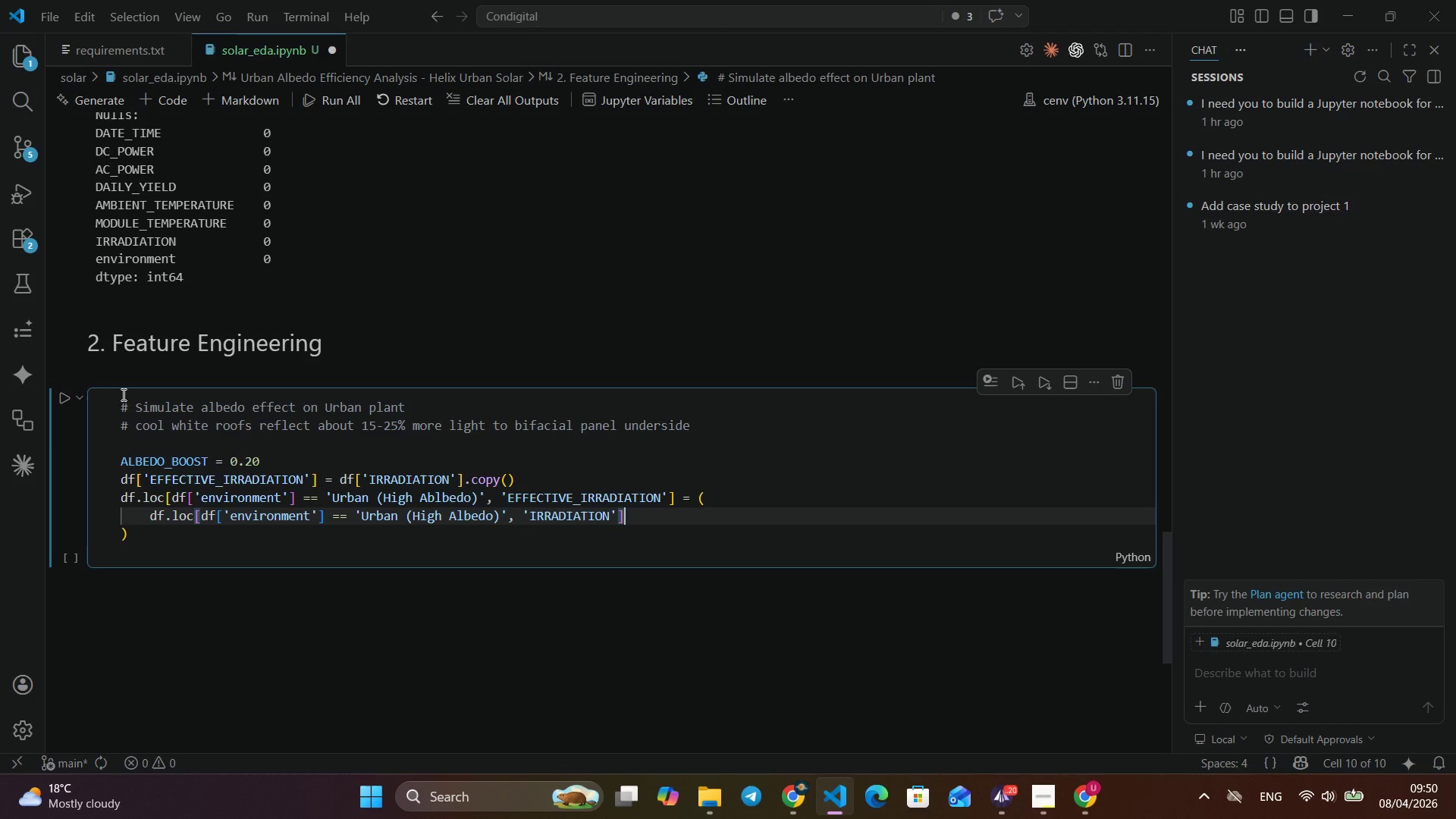 
key(ArrowUp)
 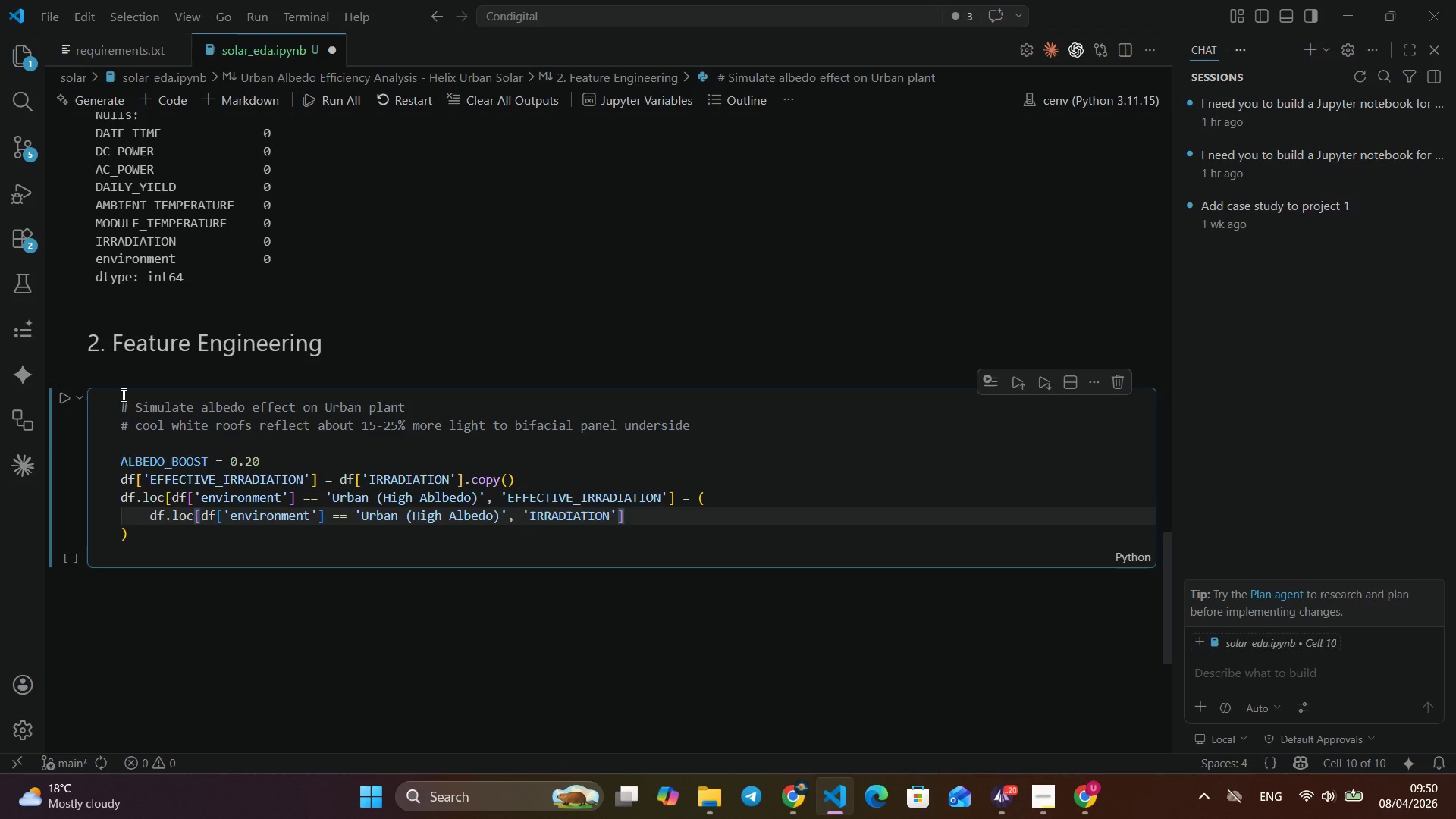 
key(ArrowRight)
 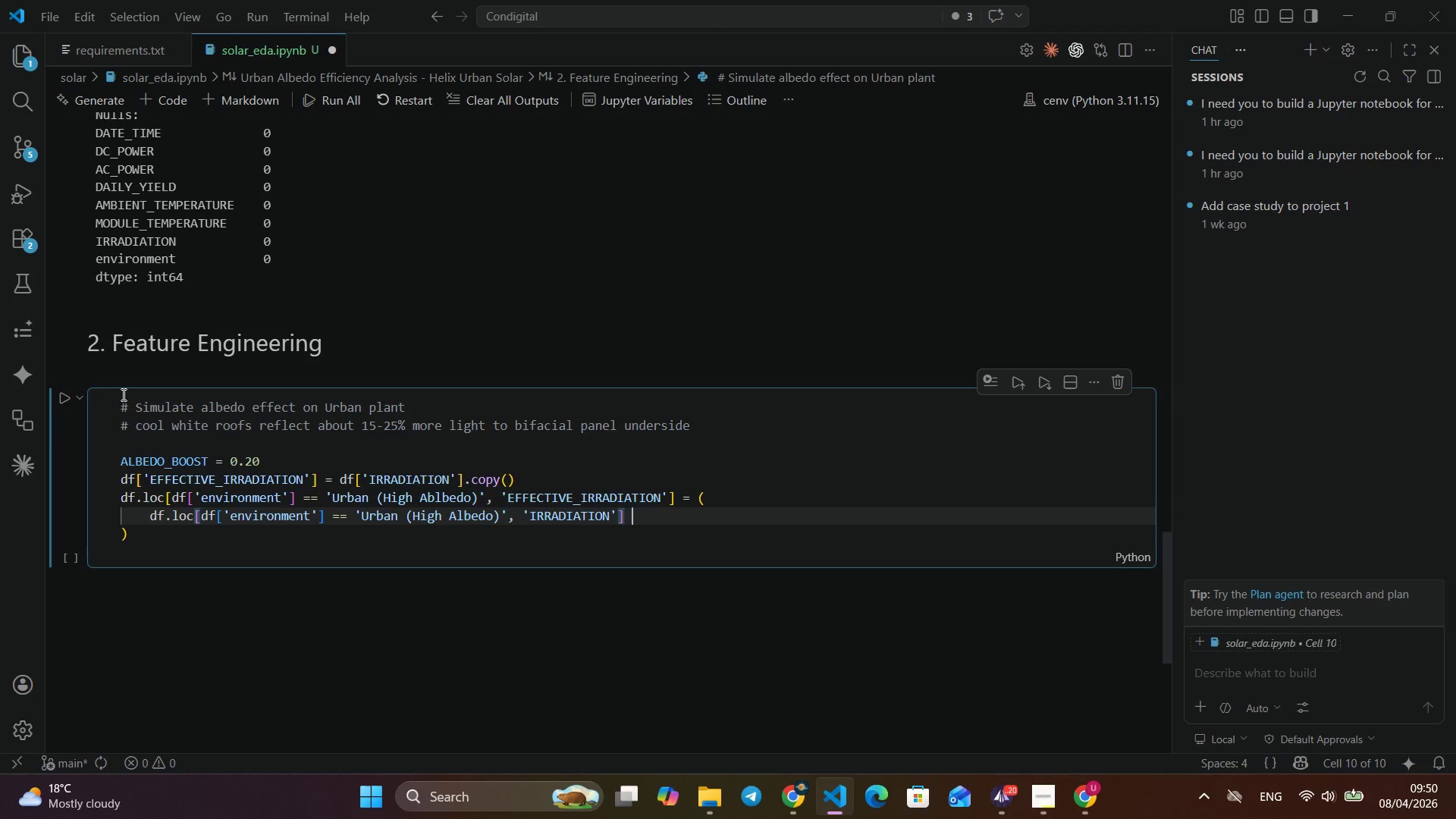 
key(ArrowRight)
 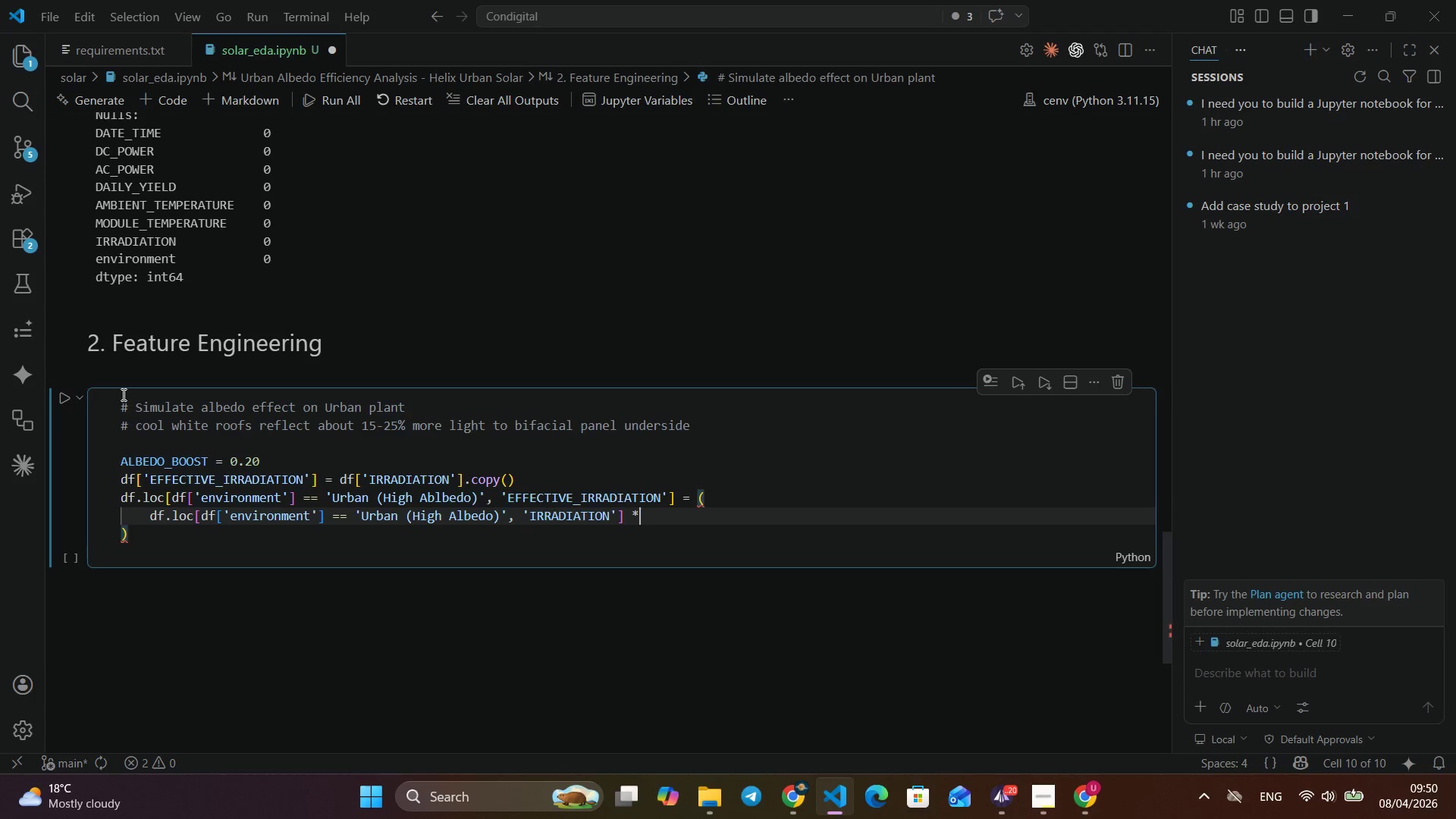 
type( * (1 + A)
key(Backspace)
type(al)
 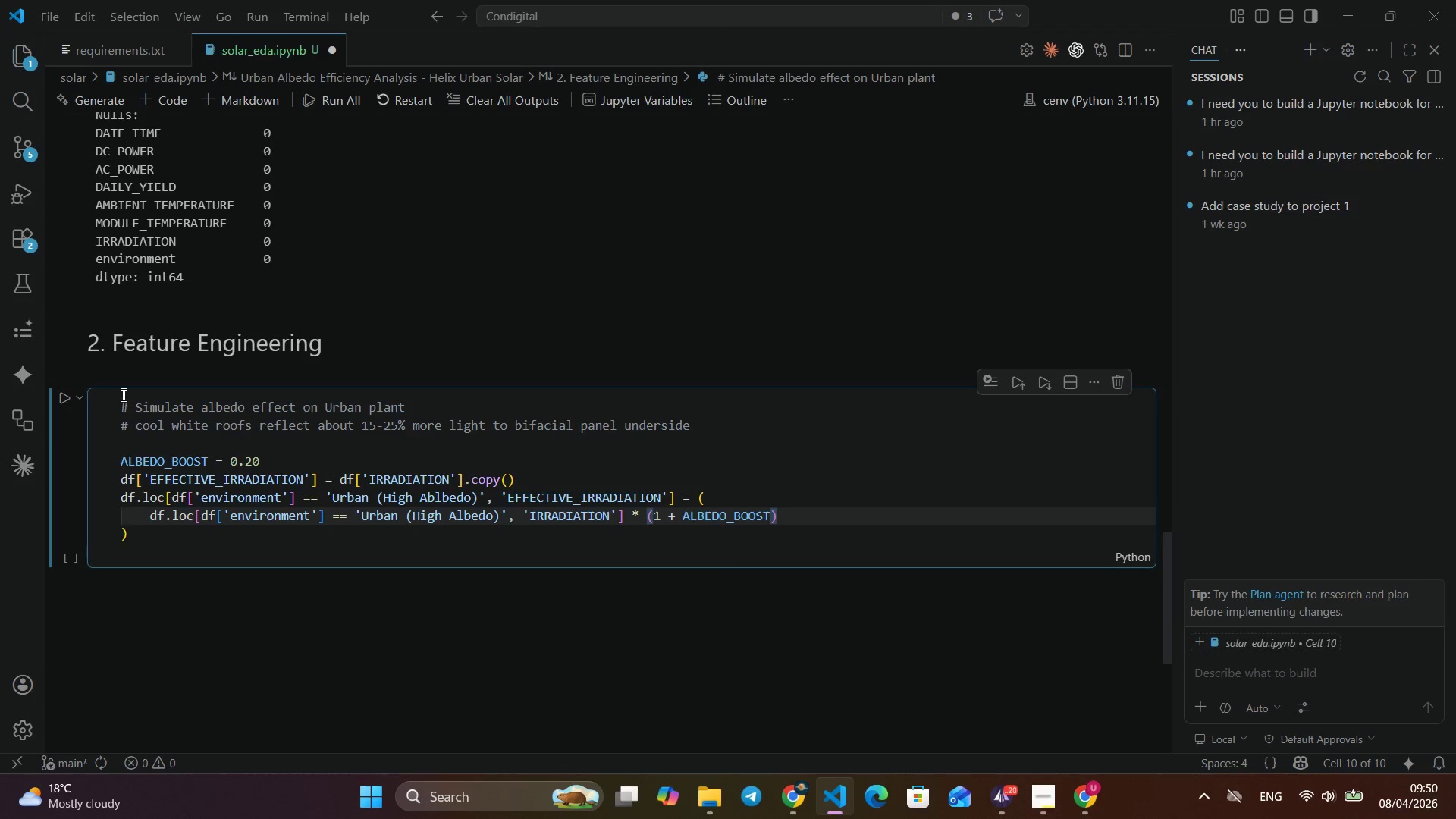 
key(Enter)
 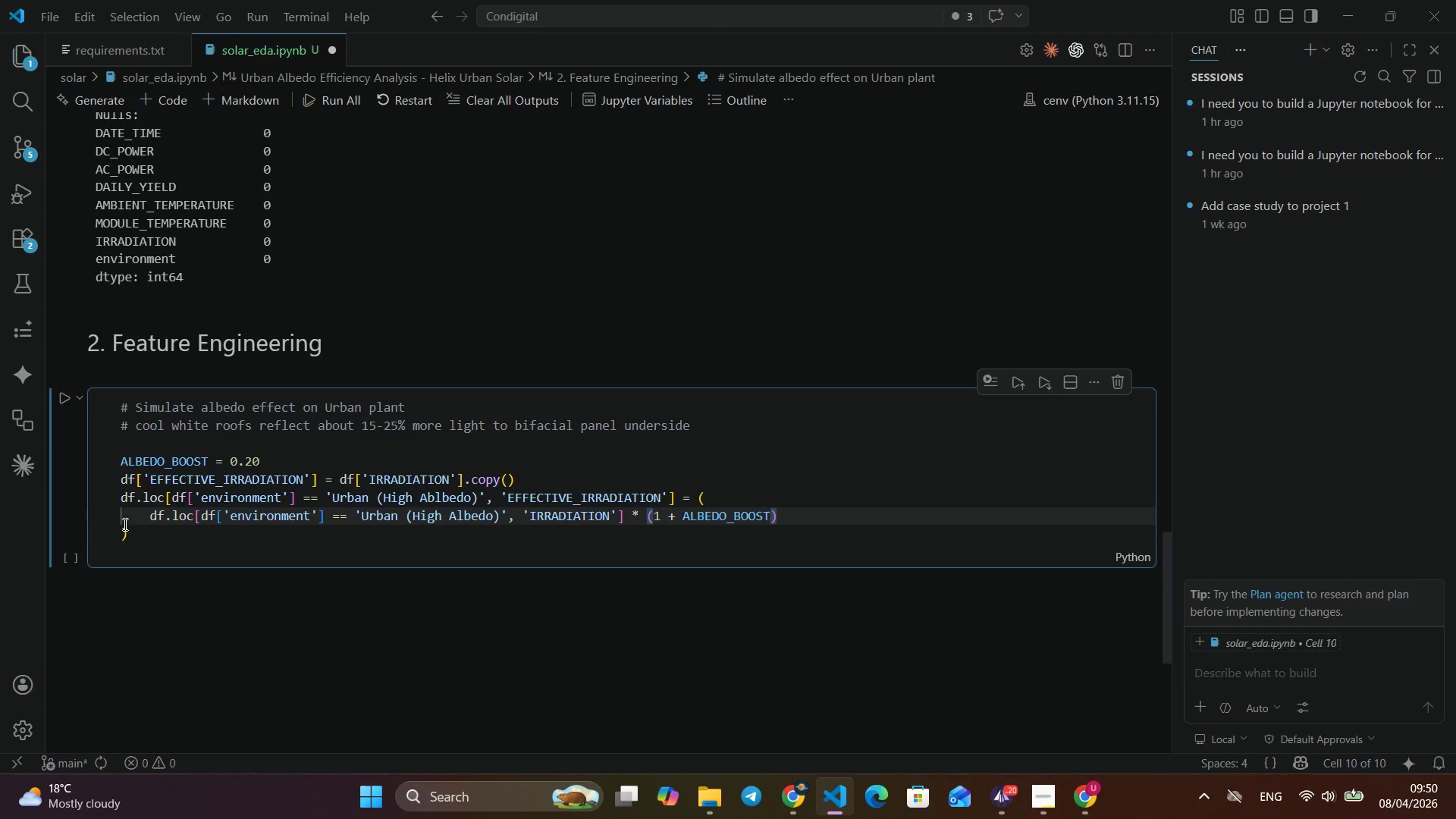 
wait(5.14)
 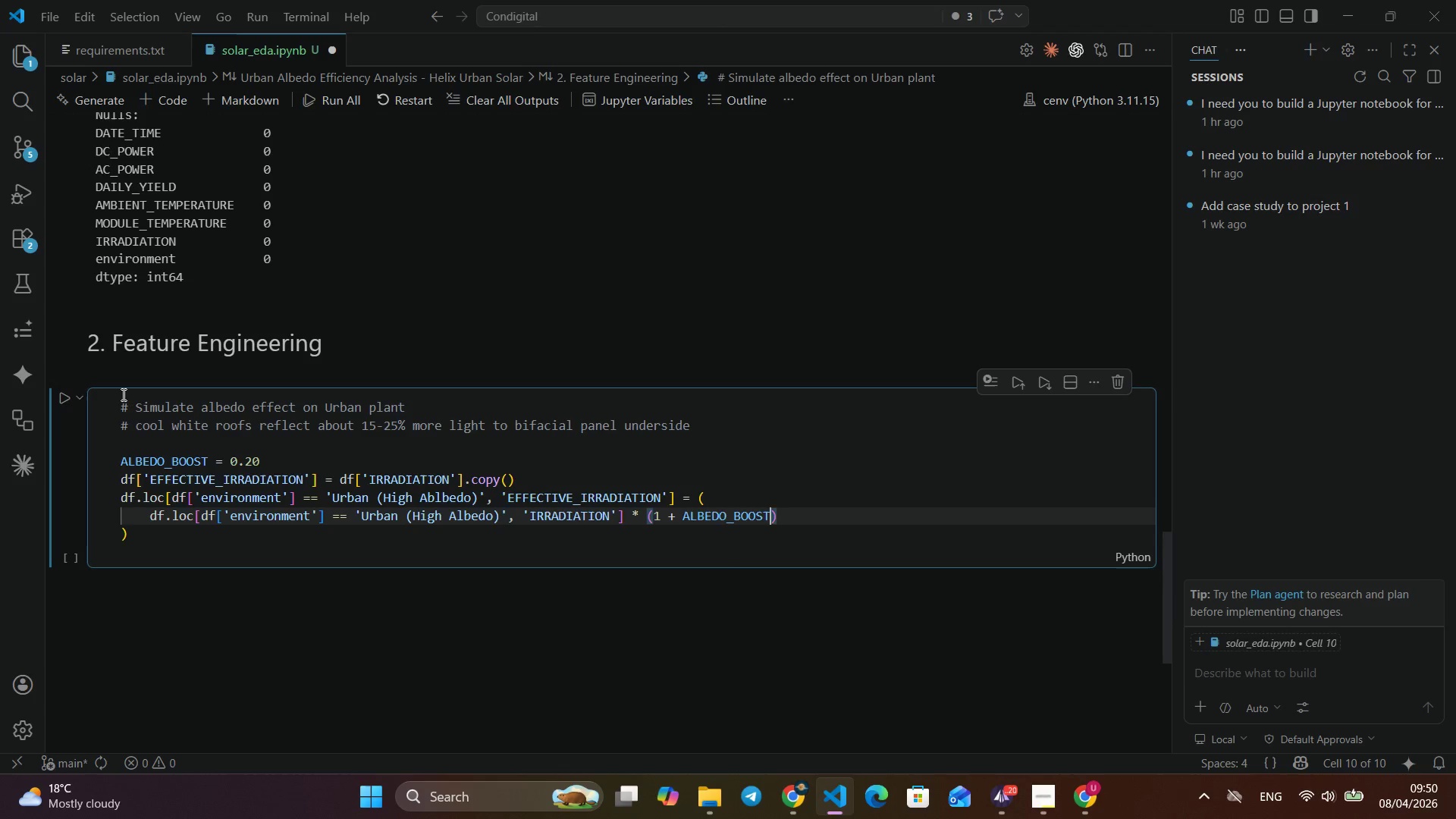 
left_click([139, 532])
 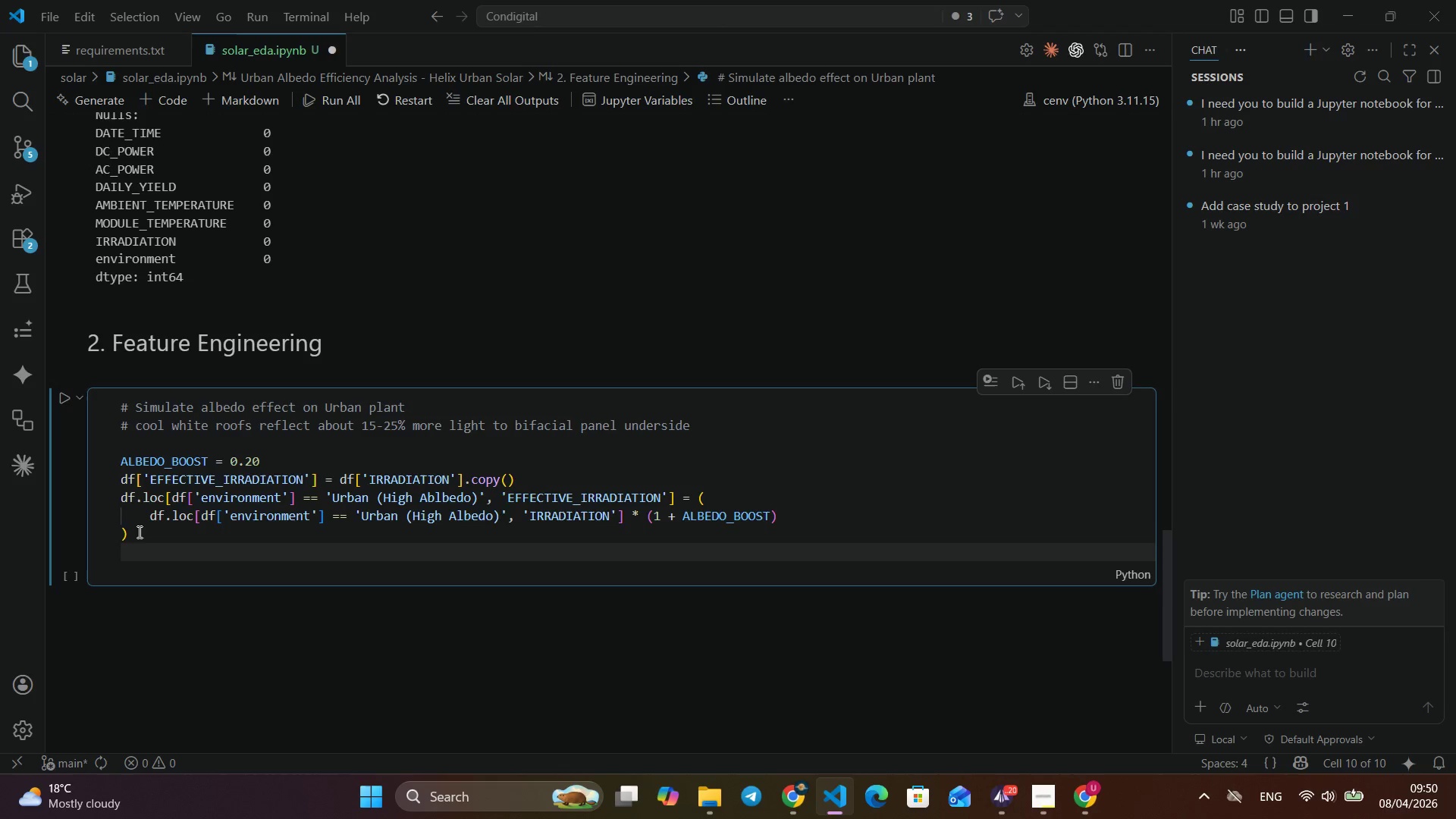 
key(Enter)
 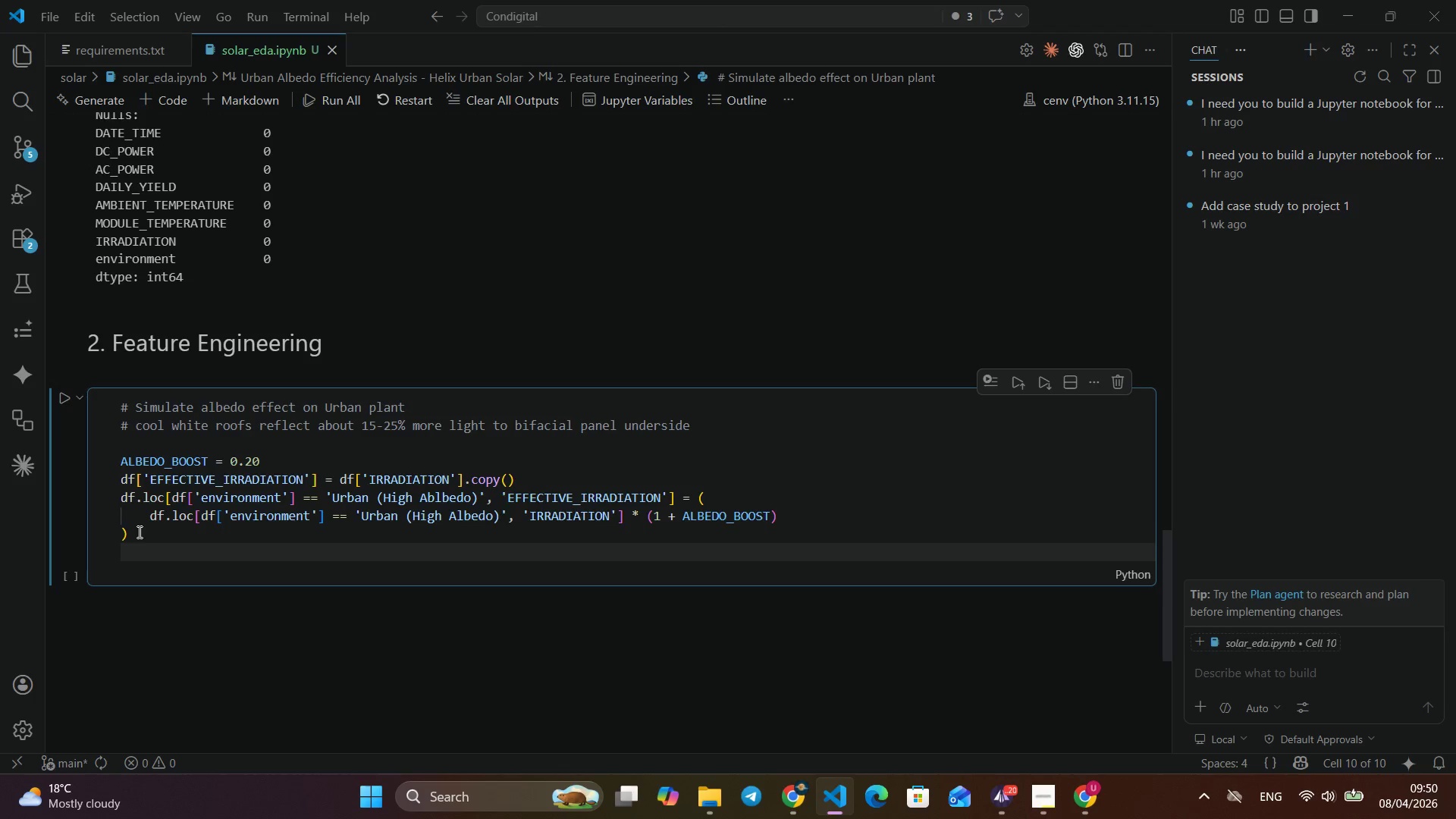 
key(Control+S)
 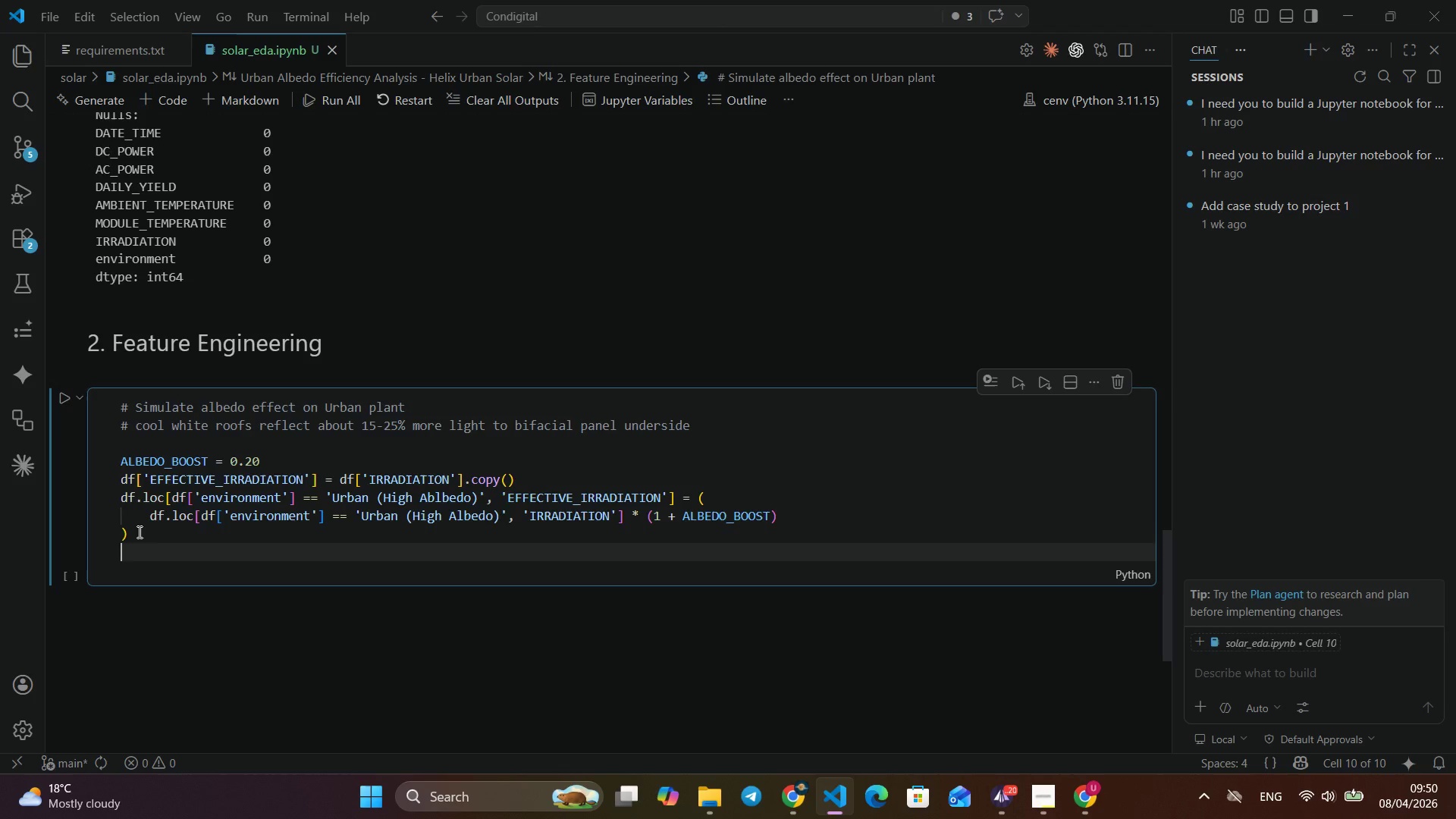 
wait(18.3)
 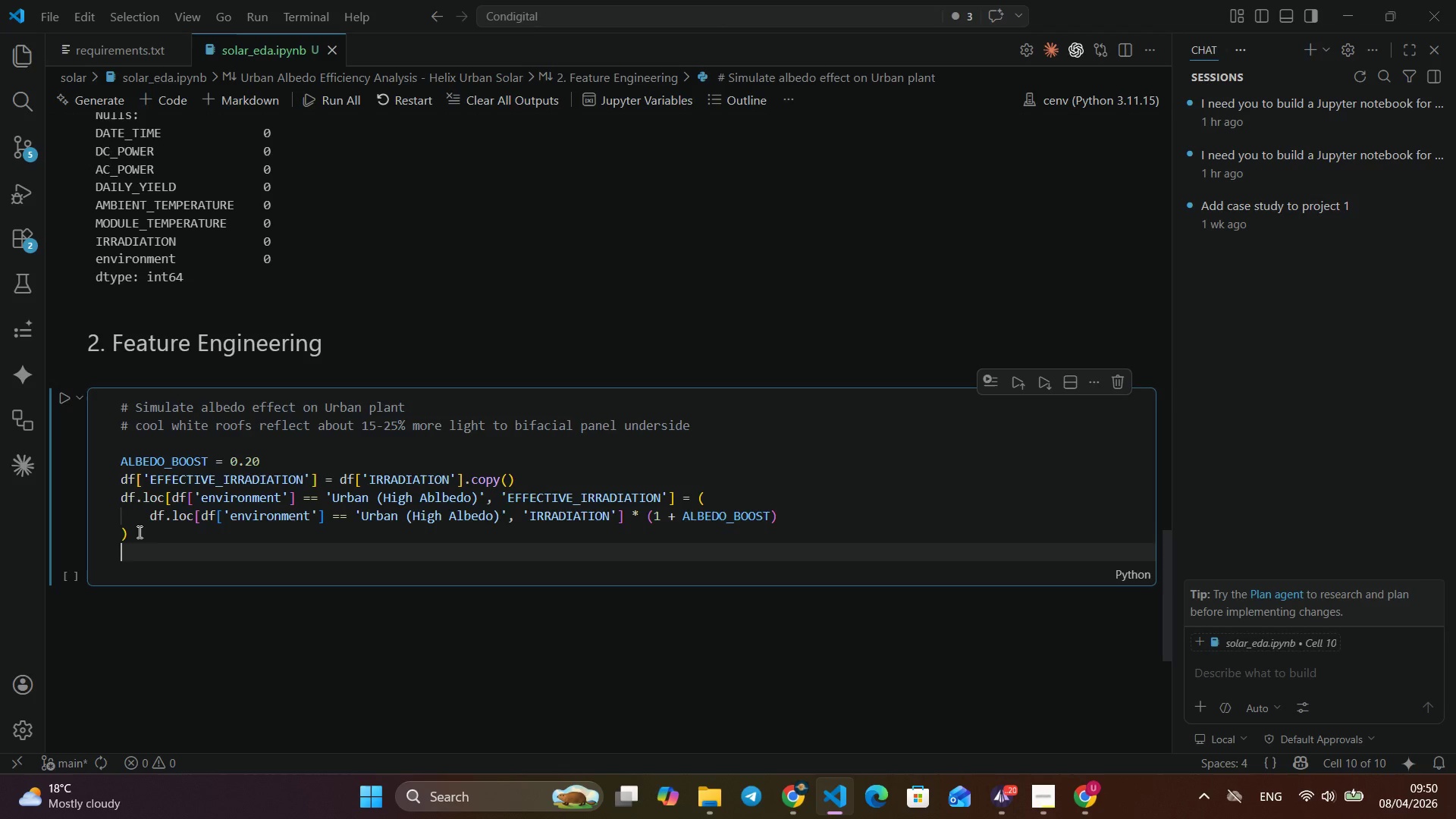 
key(Enter)
 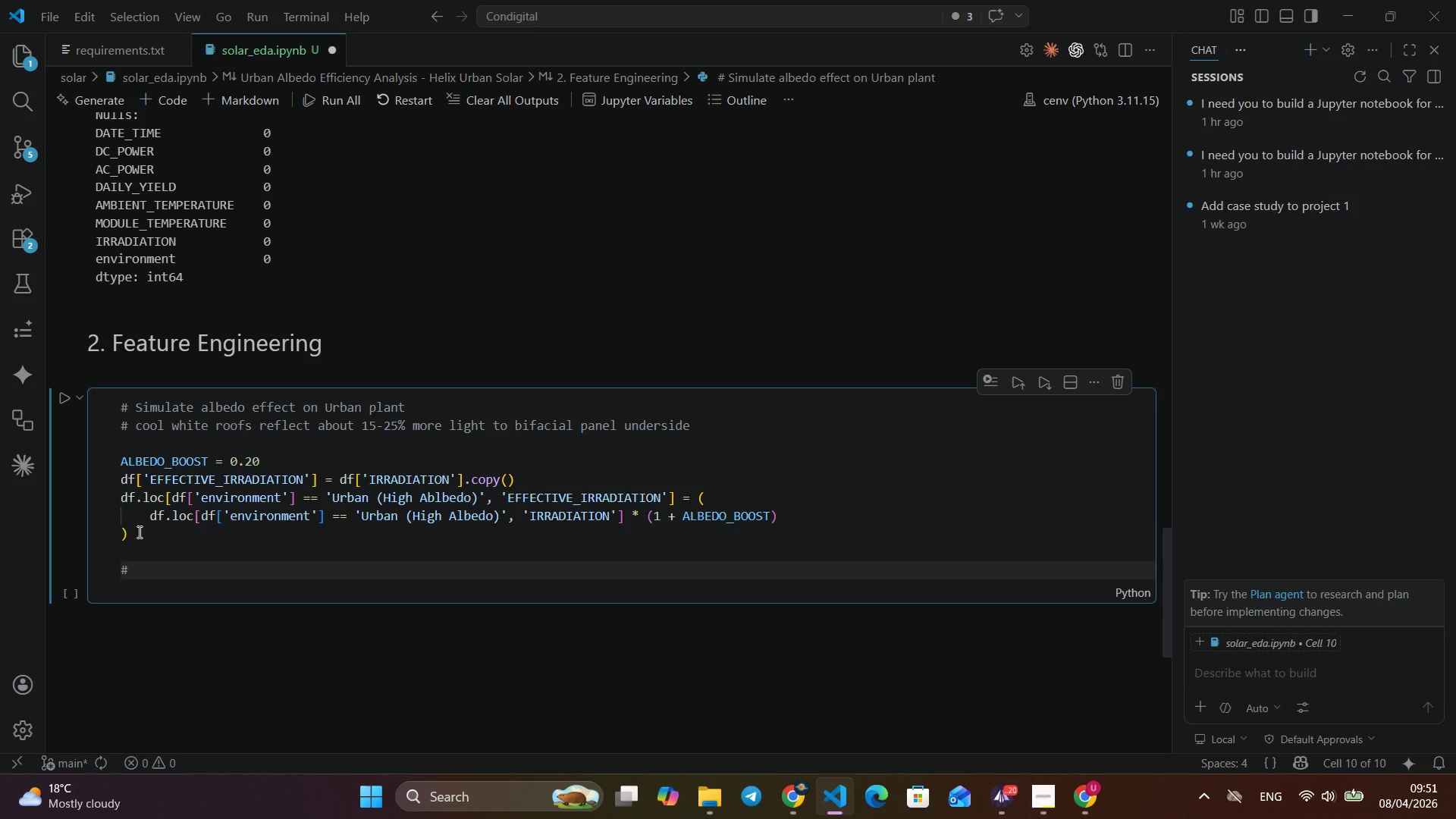 
type(# pERFOR)
key(Backspace)
key(Backspace)
key(Backspace)
key(Backspace)
key(Backspace)
key(Backspace)
type(p)
key(Backspace)
type(Performance Rati)
 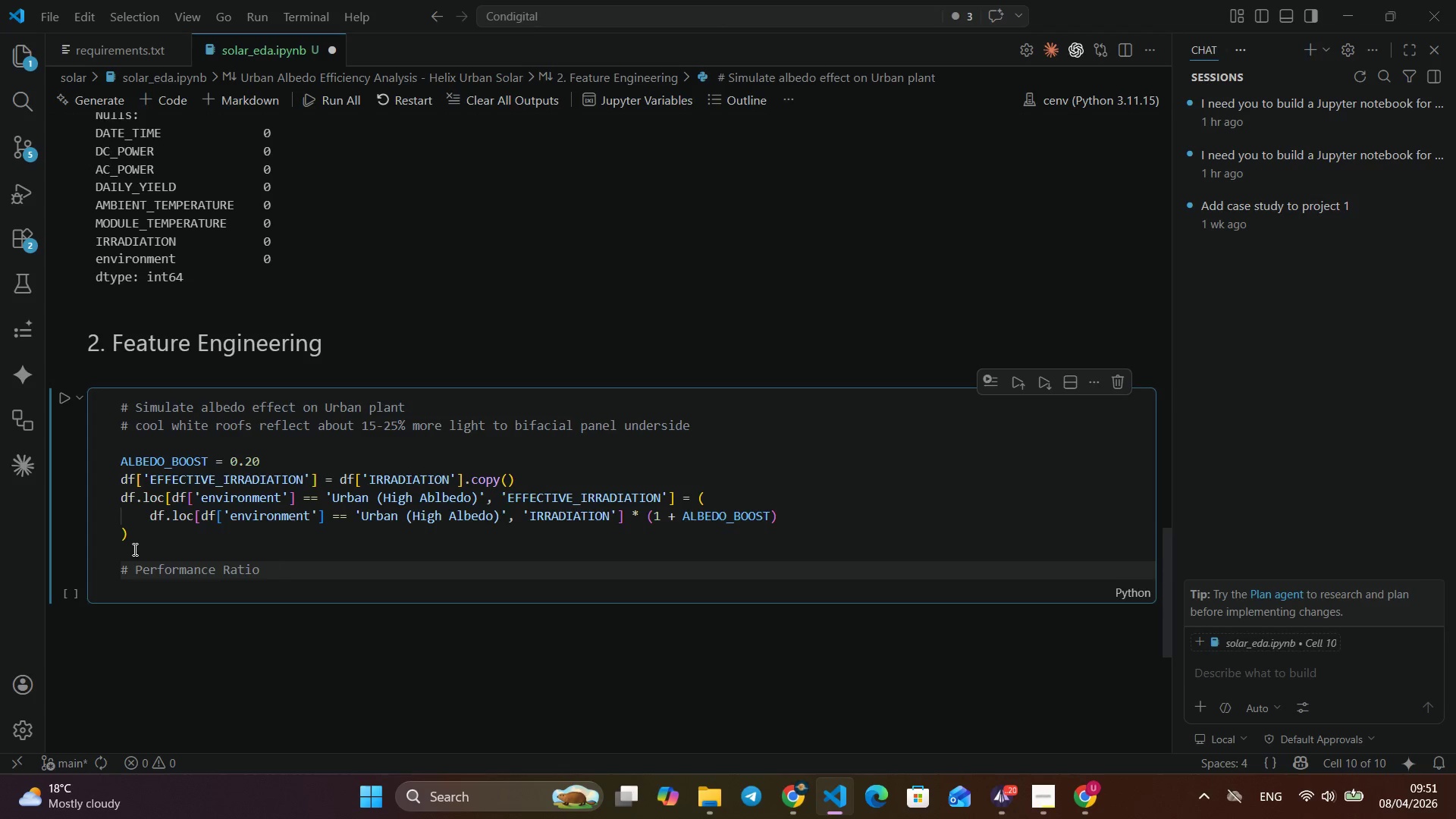 
type(o = actual Ac)
key(Backspace)
type(C output / theoretical output based on irradiation)
 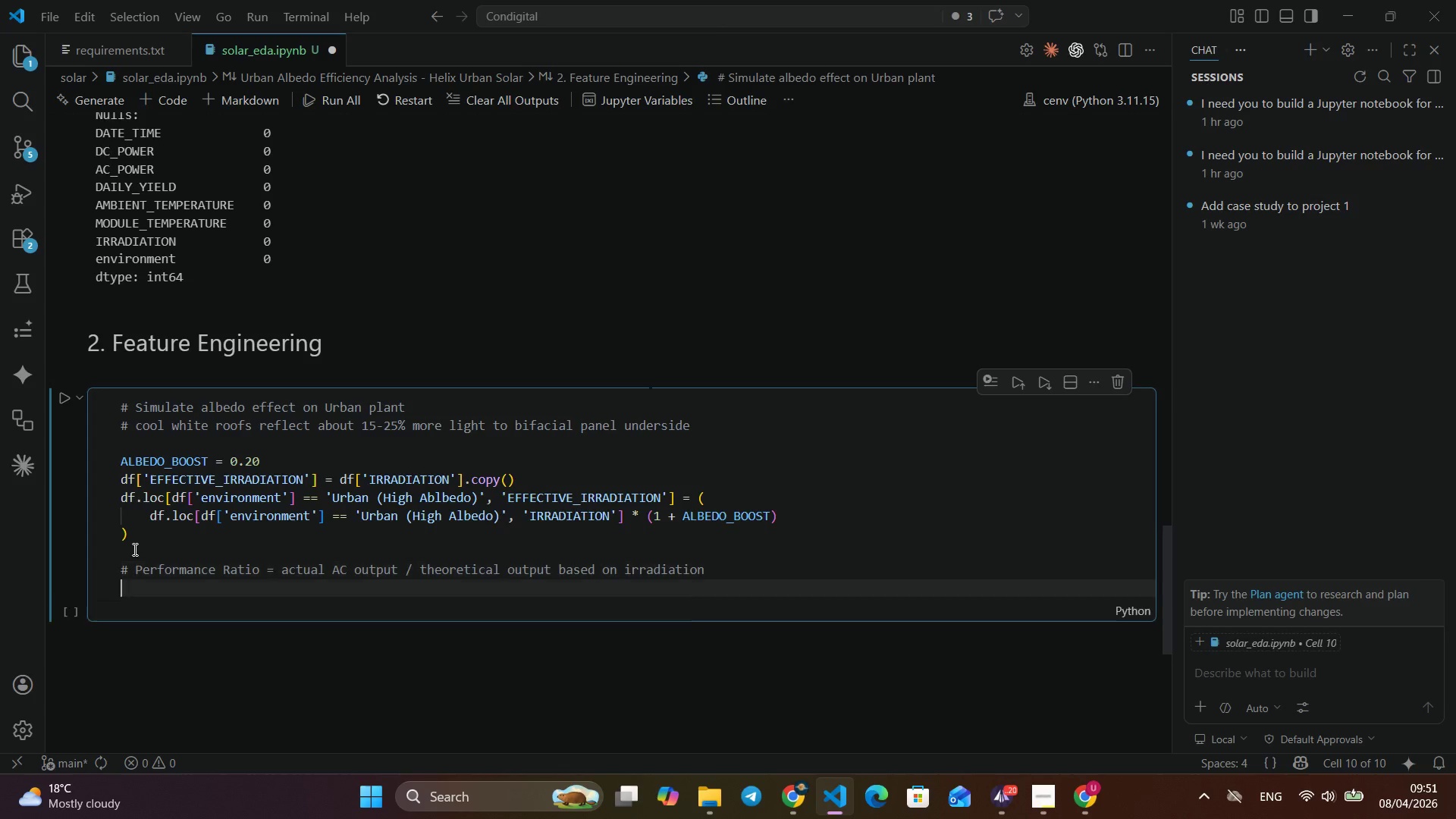 
key(Enter)
 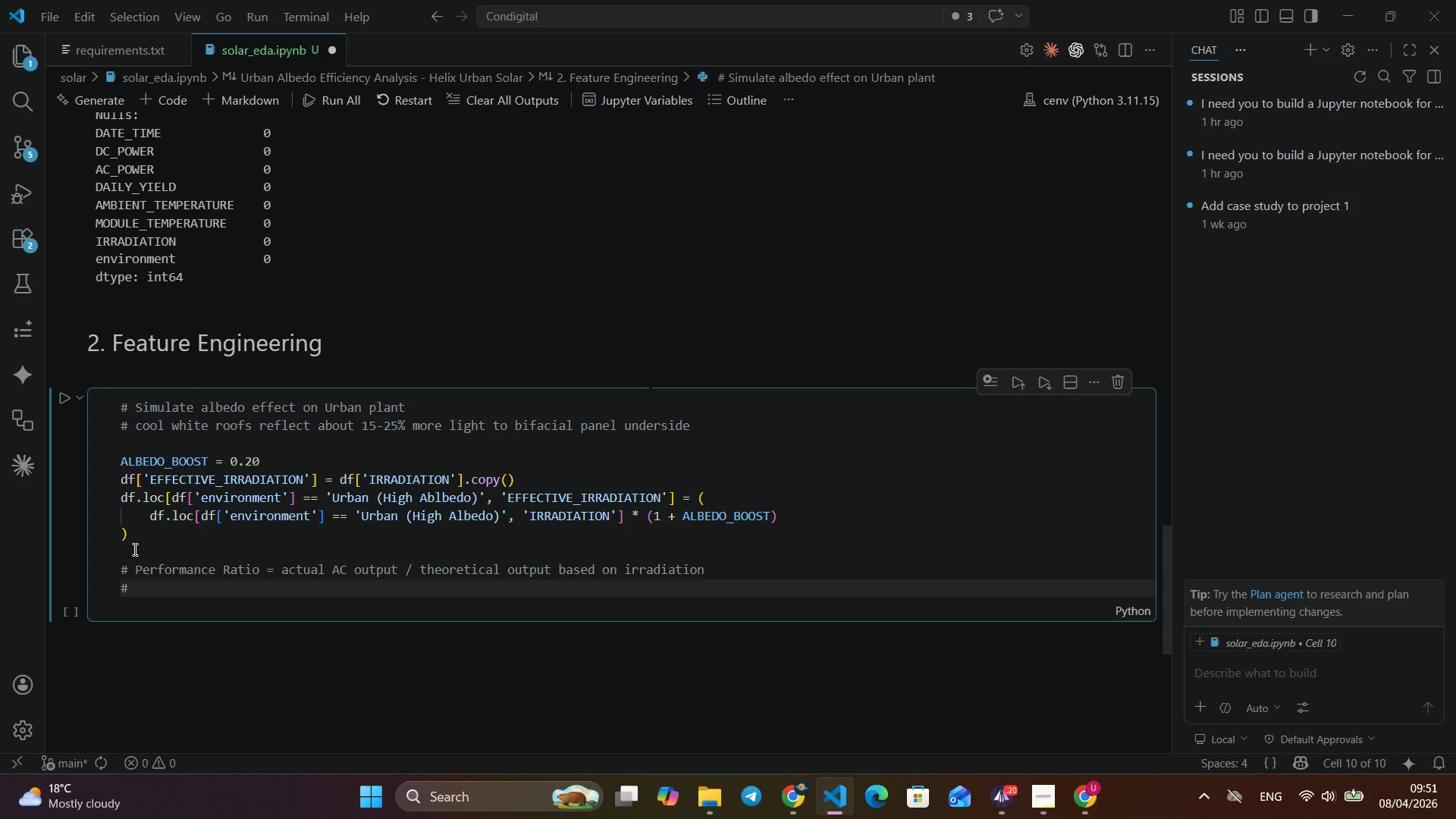 
type(# Theoretical output uses a referrence)
key(Backspace)
key(Backspace)
key(Backspace)
key(Backspace)
key(Backspace)
type(ence normalisation cona)
key(Backspace)
type(stant)
 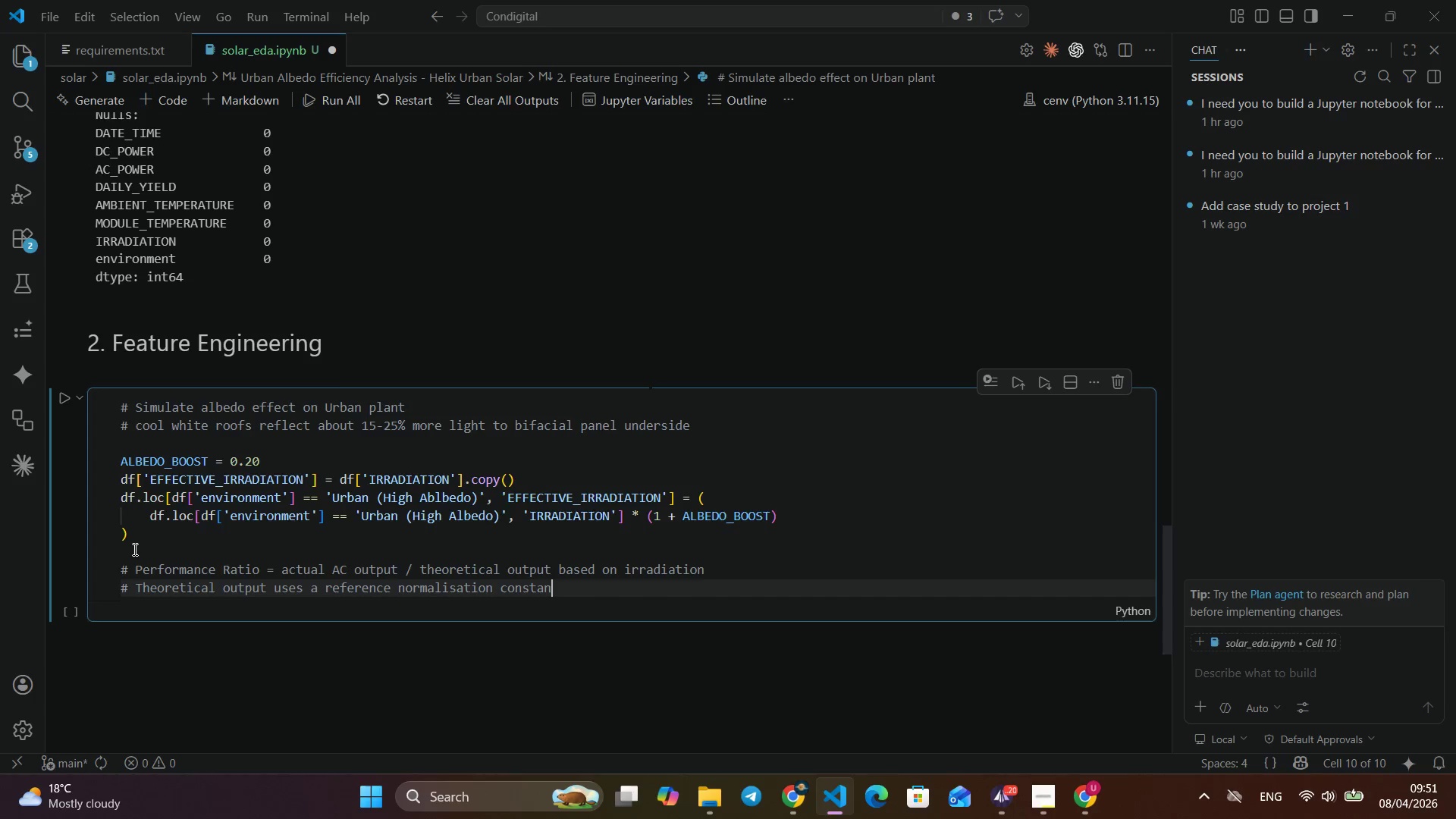 
hold_key(key=Backspace, duration=0.67)
 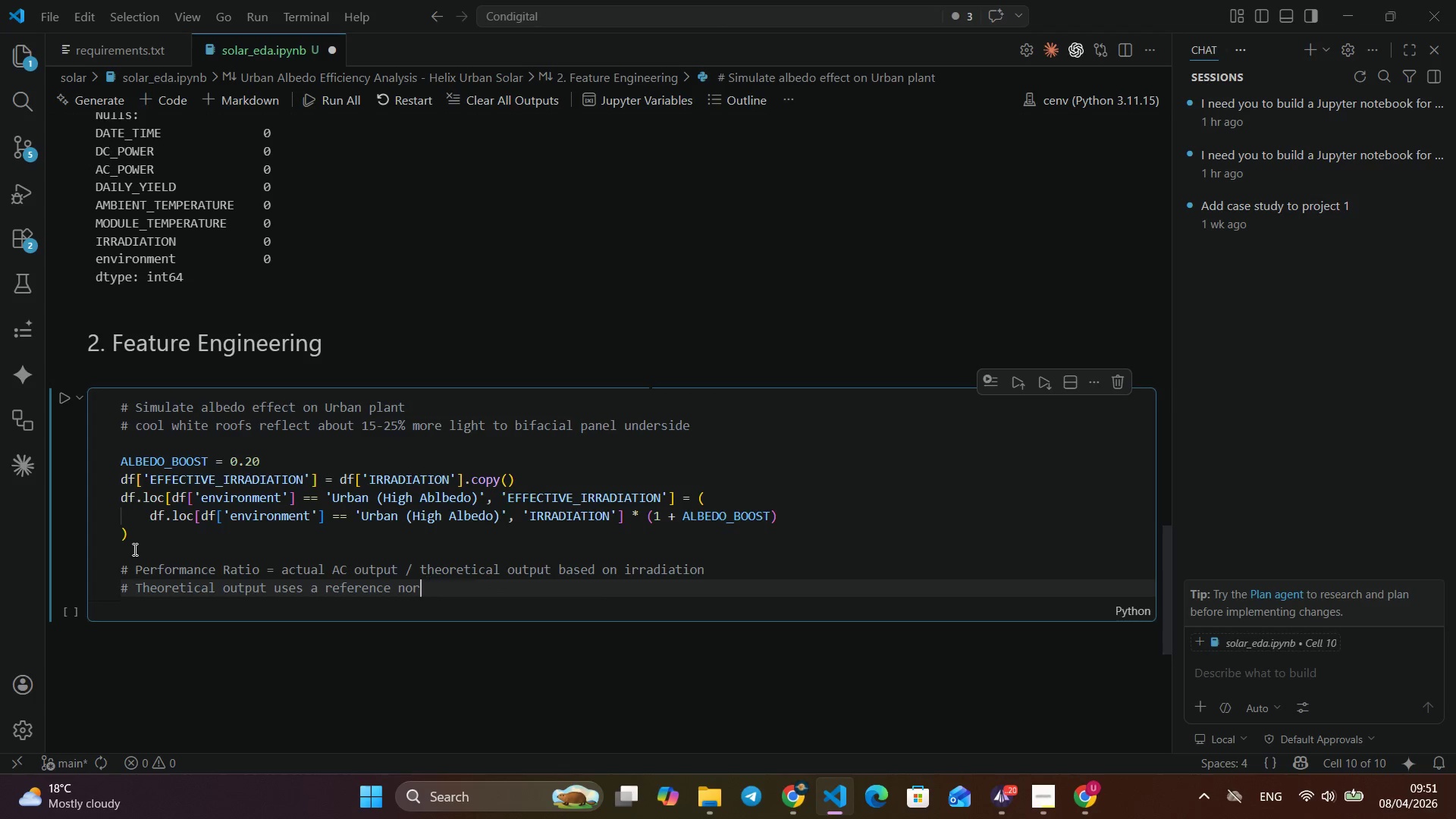 
hold_key(key=Backspace, duration=0.58)
 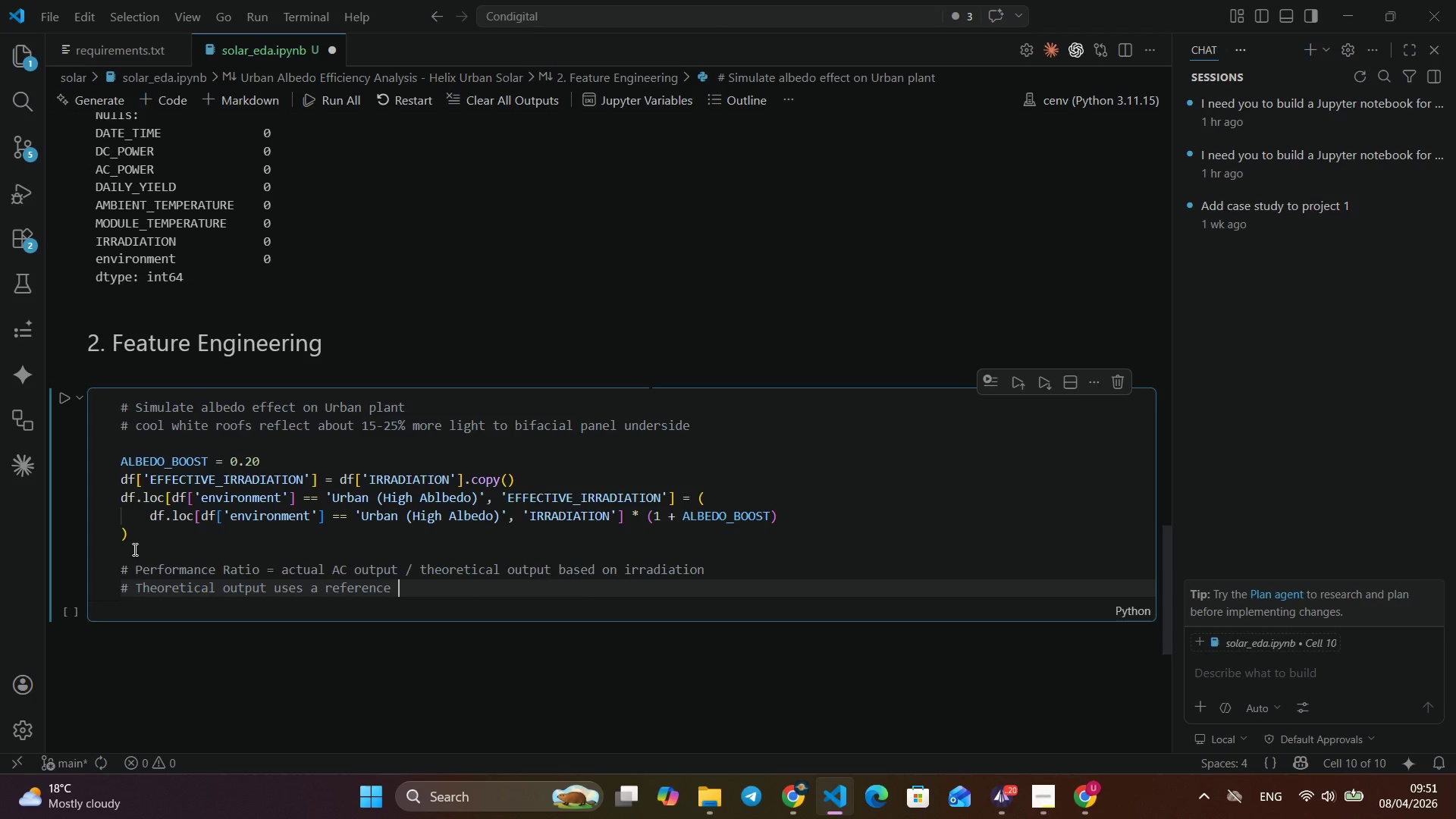 
key(Backspace)
key(Backspace)
key(Backspace)
key(Backspace)
type( )
key(Backspace)
type(efficit)
key(Backspace)
type(ency of 0.15 (15% panel lef)
key(Backspace)
key(Backspace)
key(Backspace)
key(Backspace)
type( ed)
key(Backspace)
type(ffici)
key(Backspace)
type(iency)
 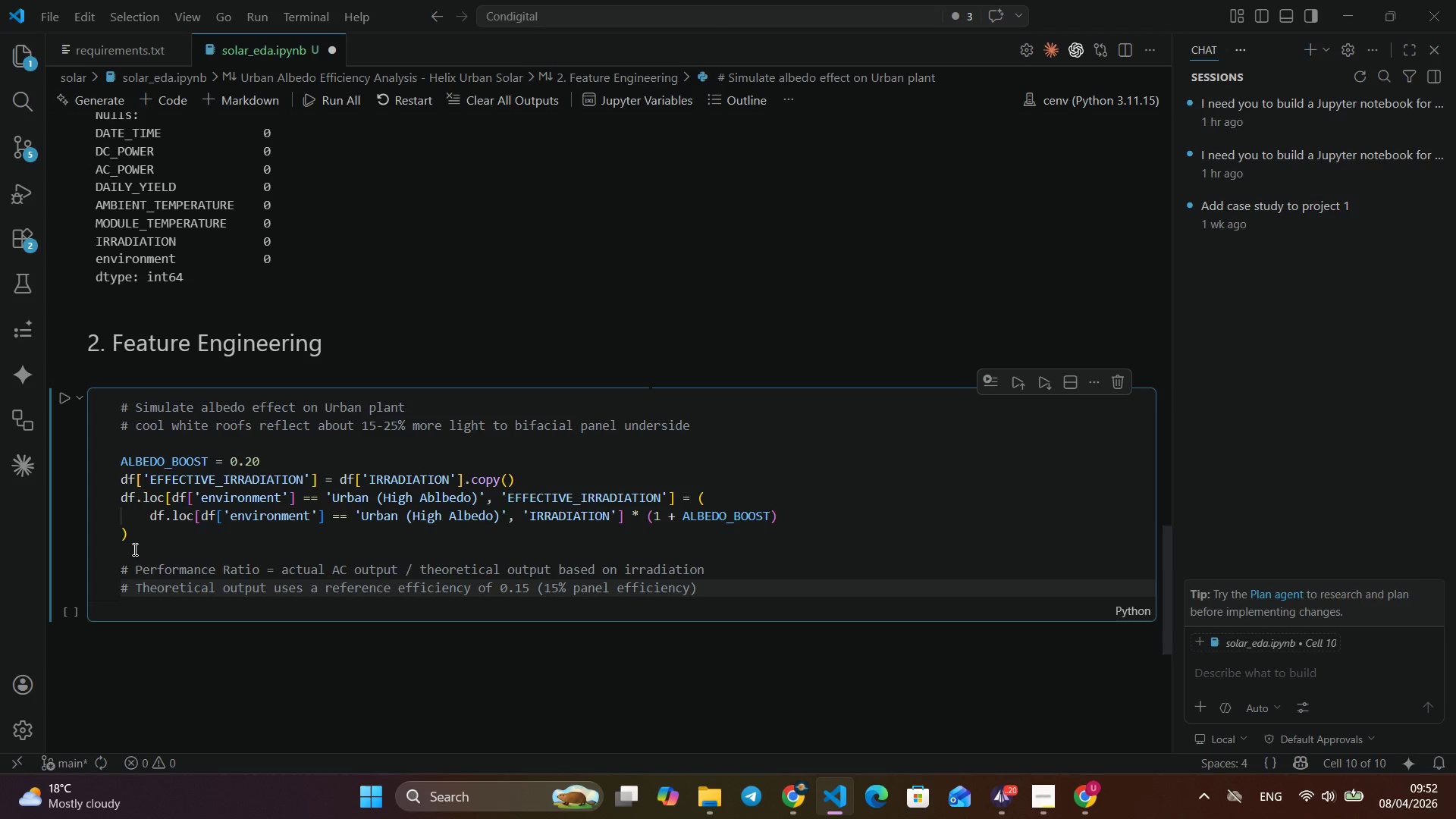 
key(ArrowRight)
 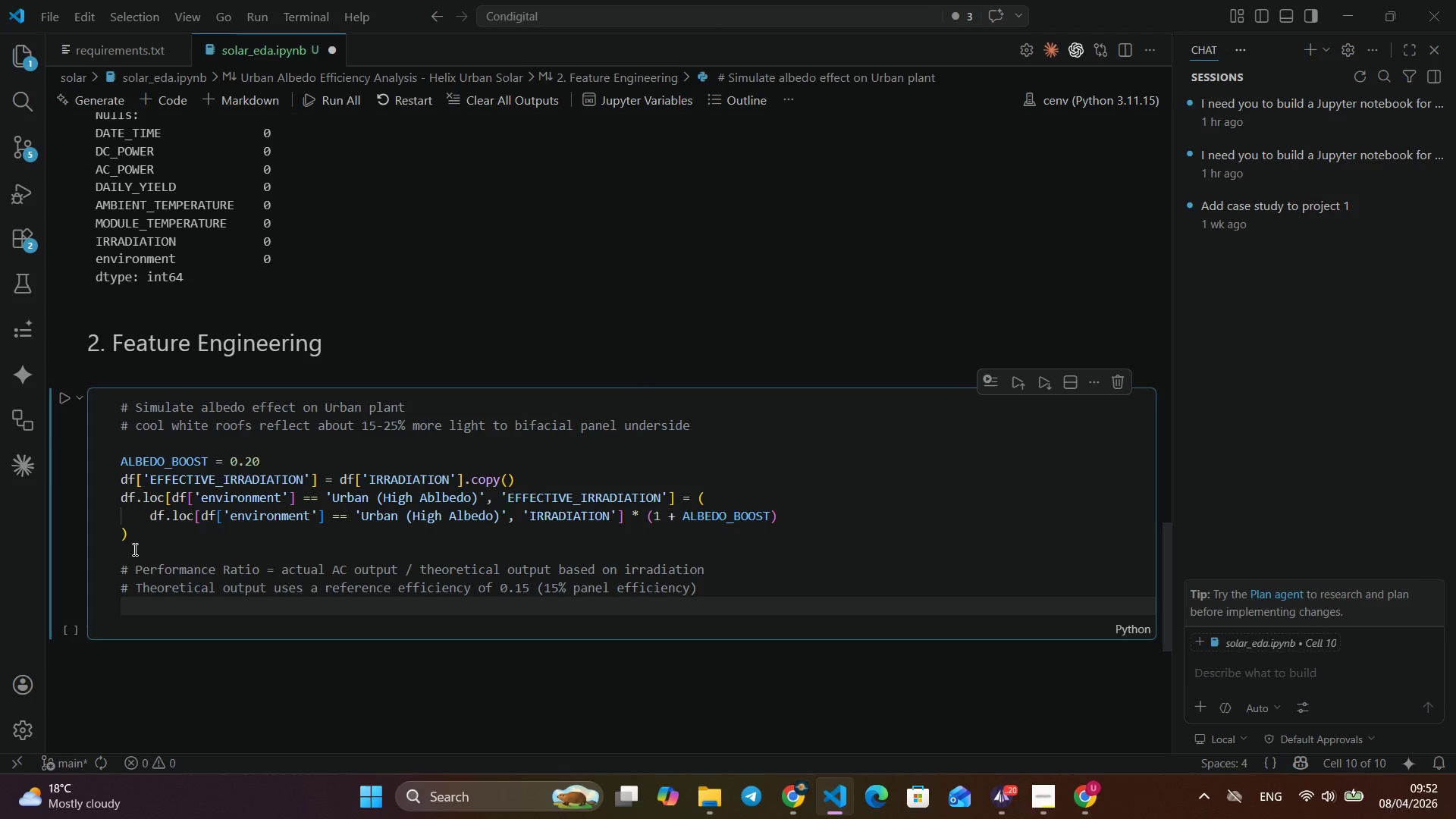 
key(Enter)
 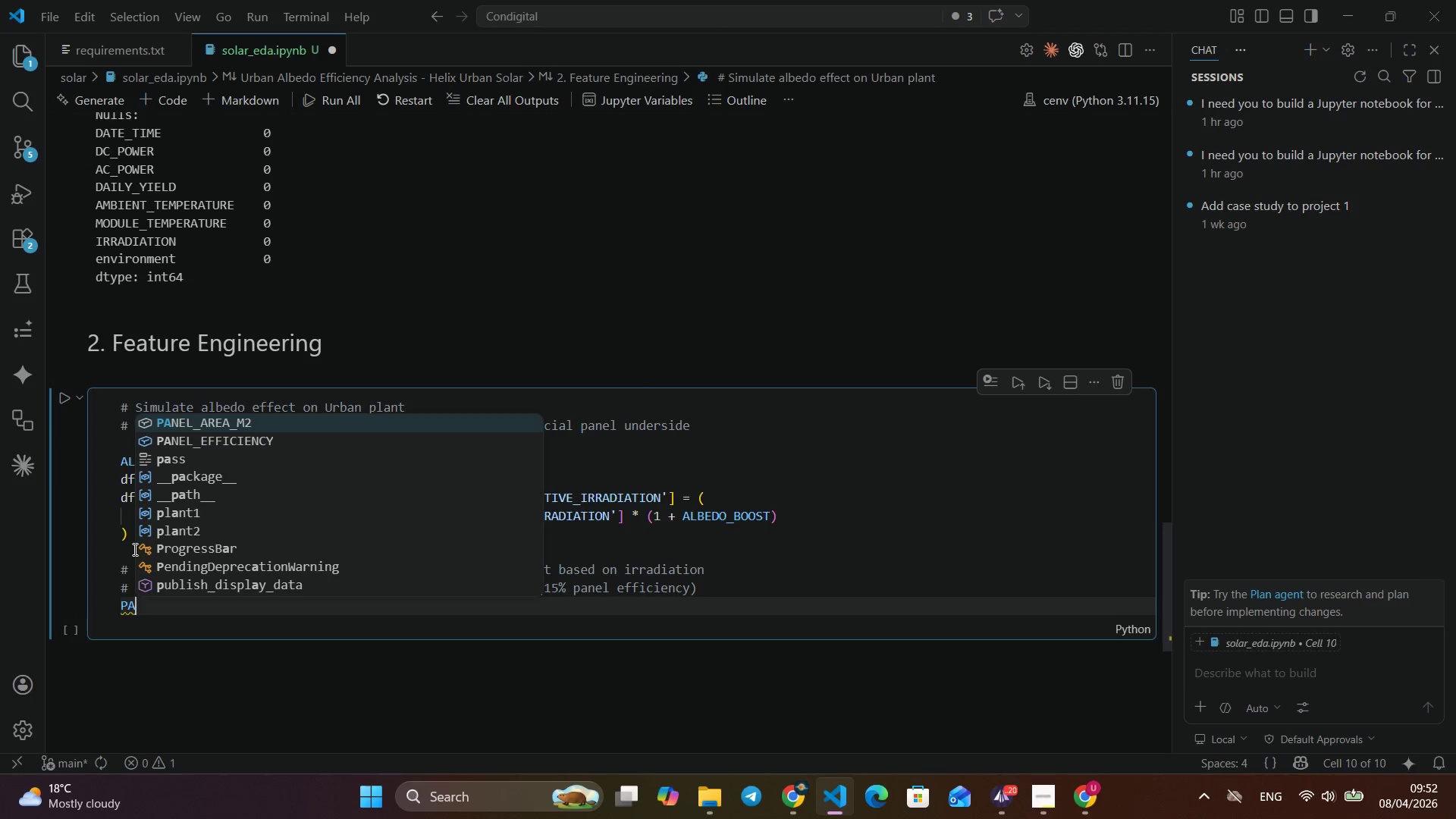 
type(PAN)
 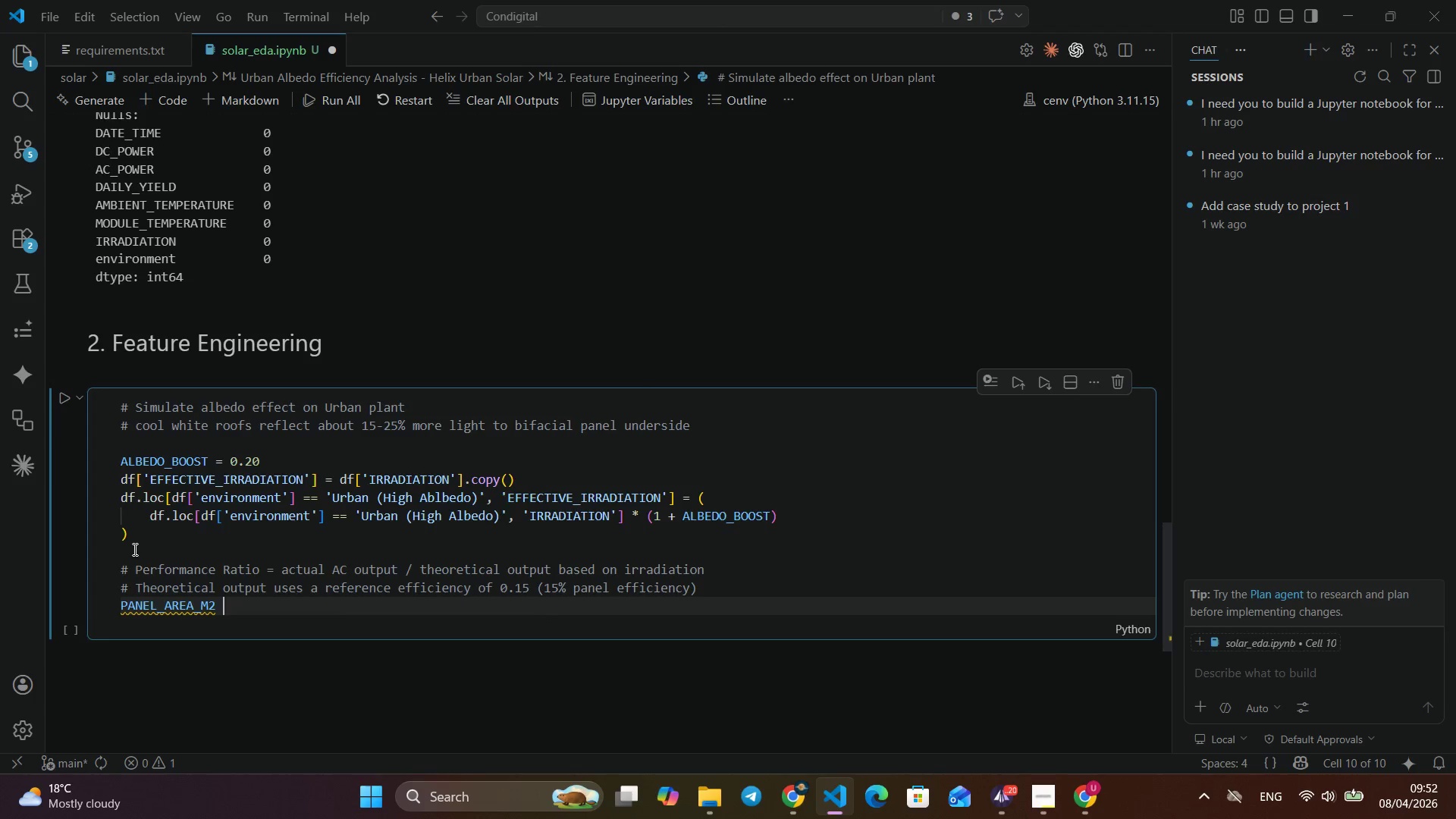 
key(Enter)
 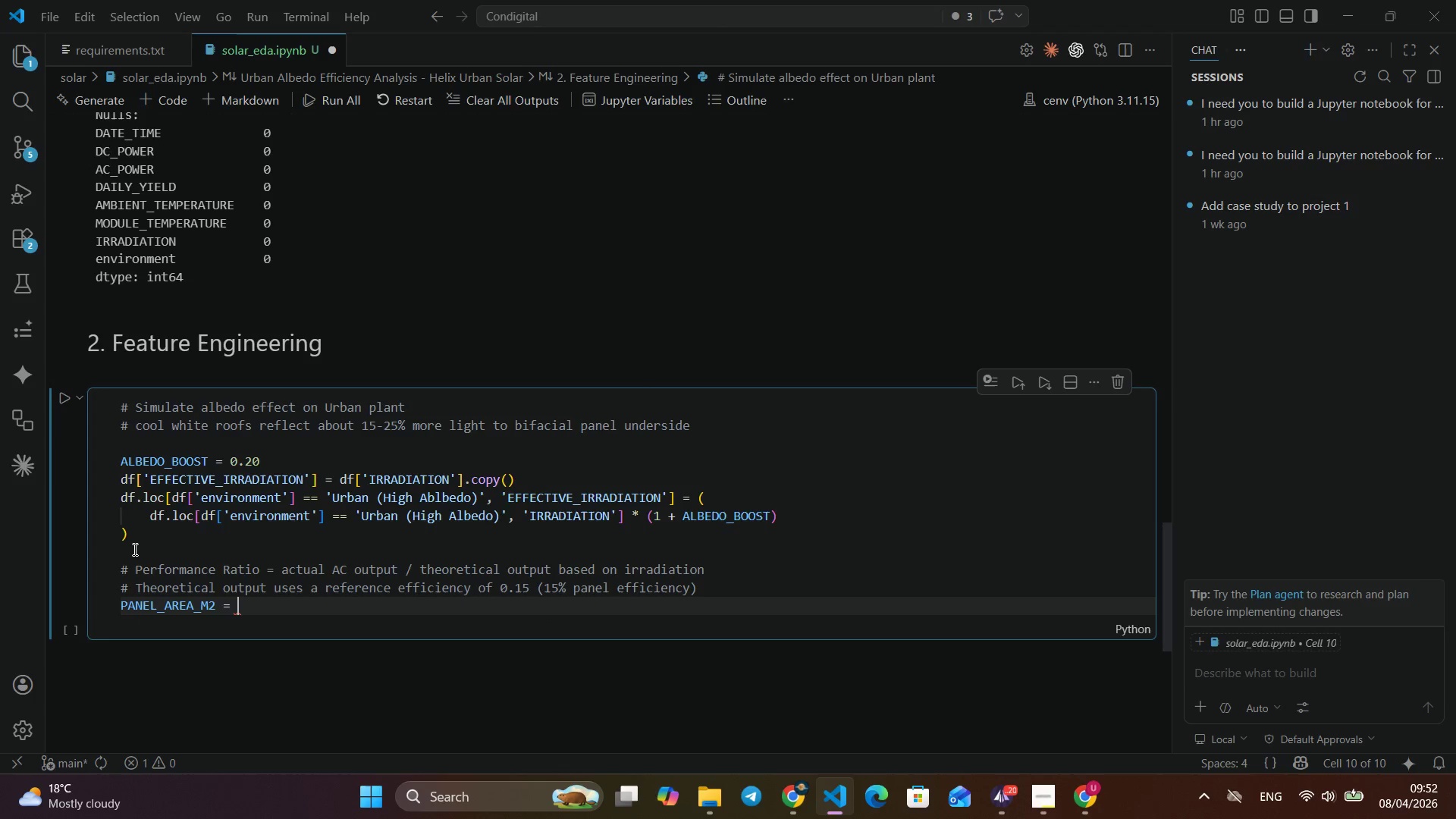 
type( = 1000 # reference normao)
key(Backspace)
type(lisation constant)
 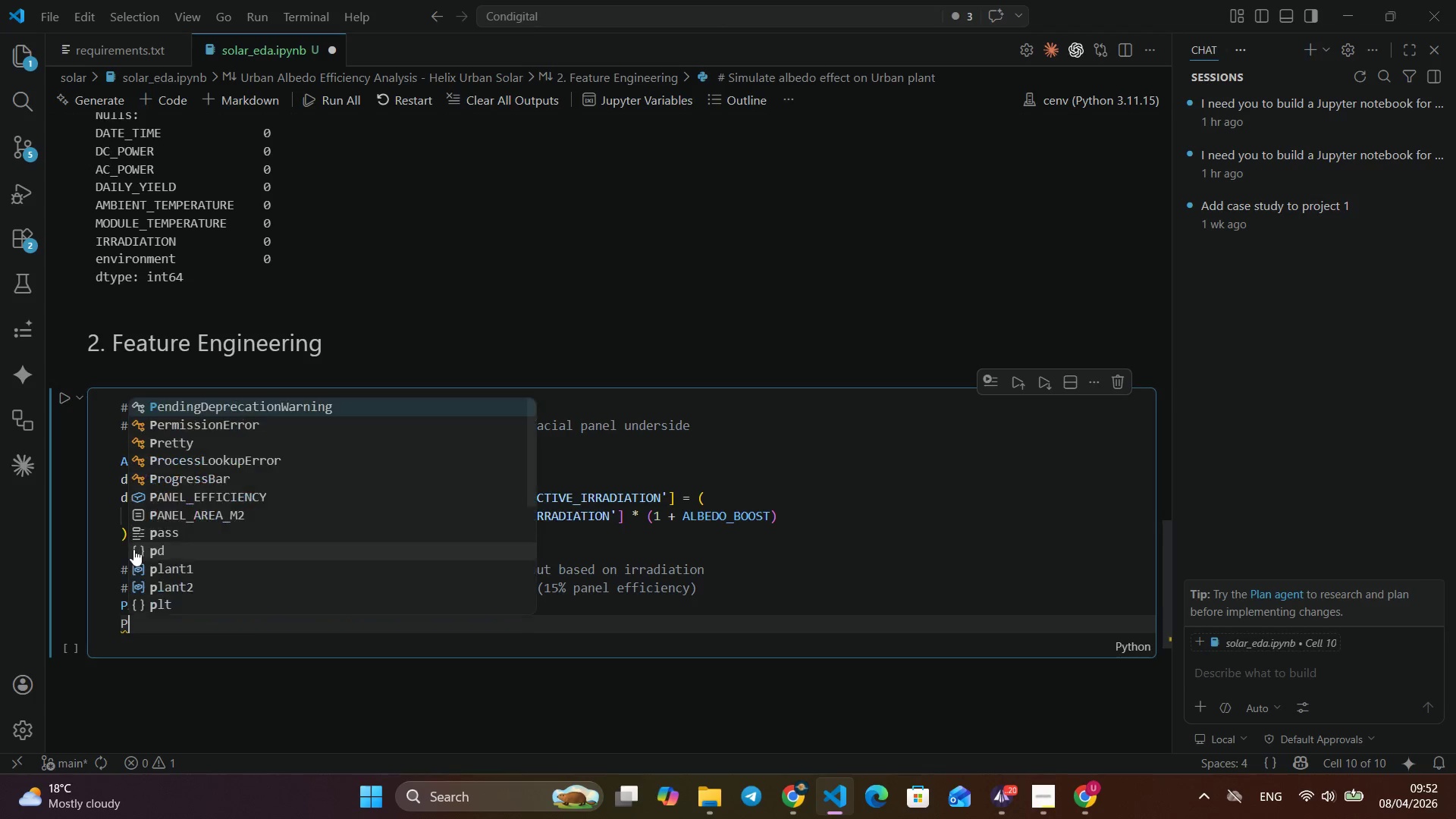 
key(Enter)
 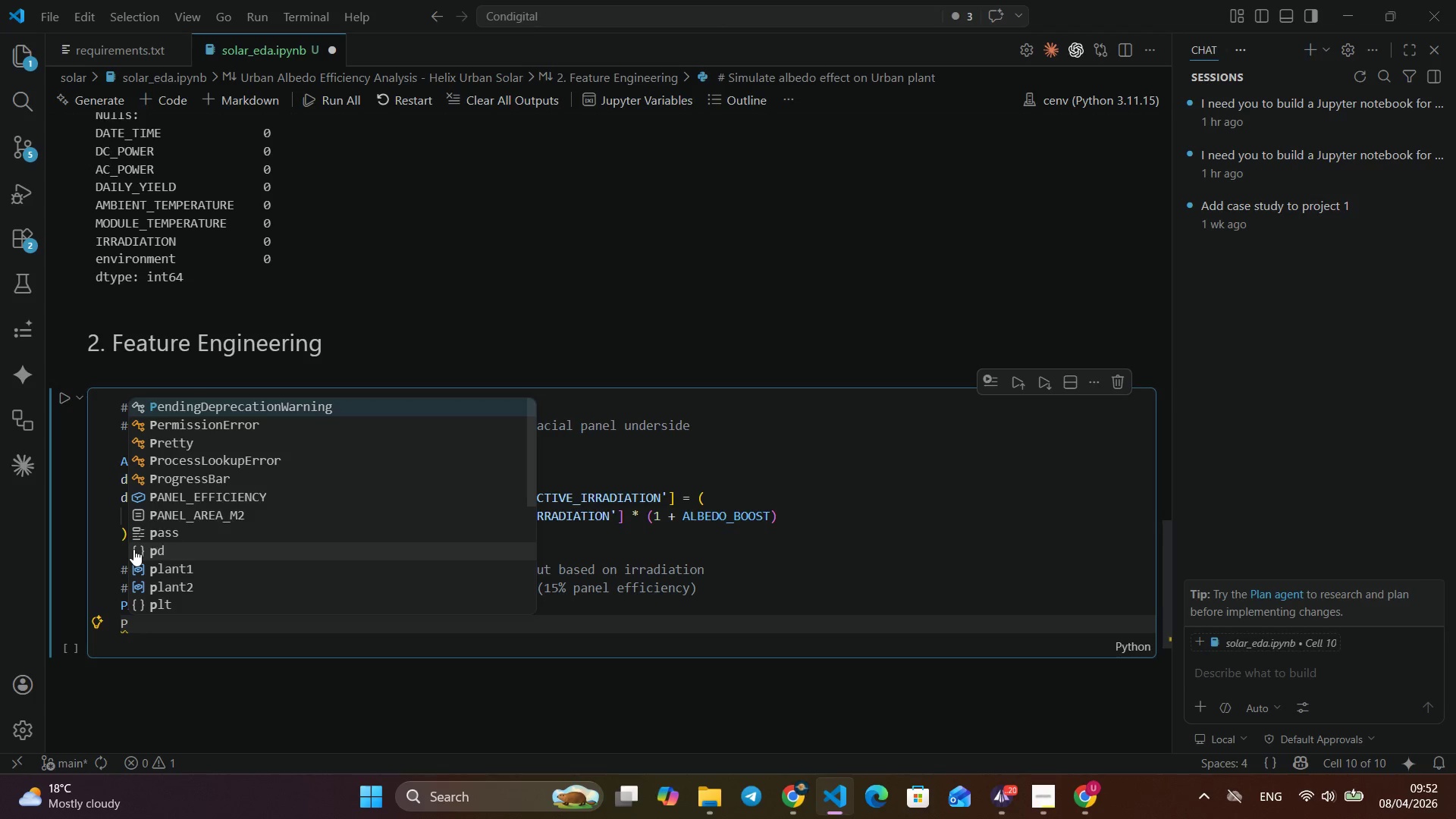 
type(PANE)
 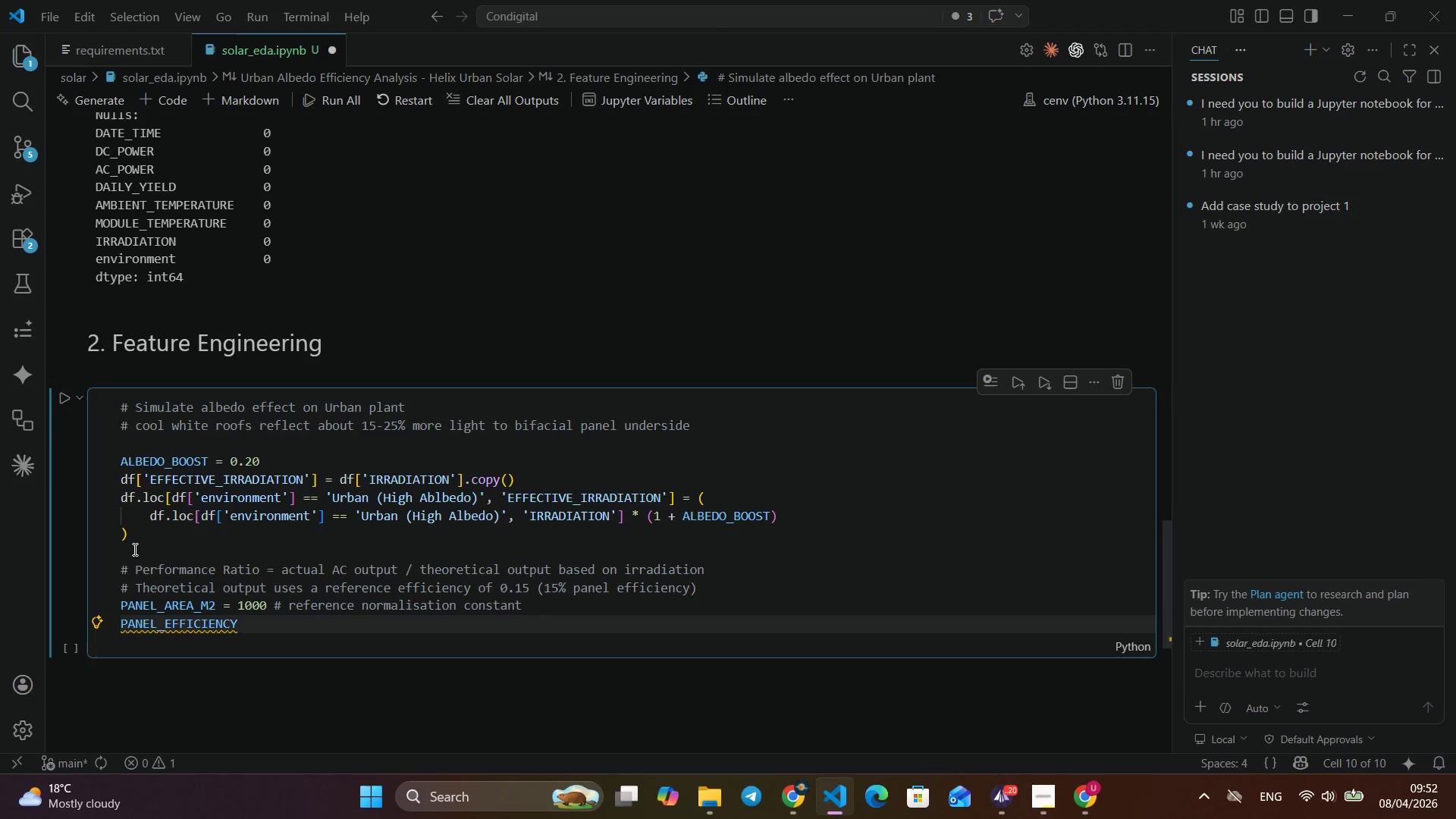 
key(Enter)
 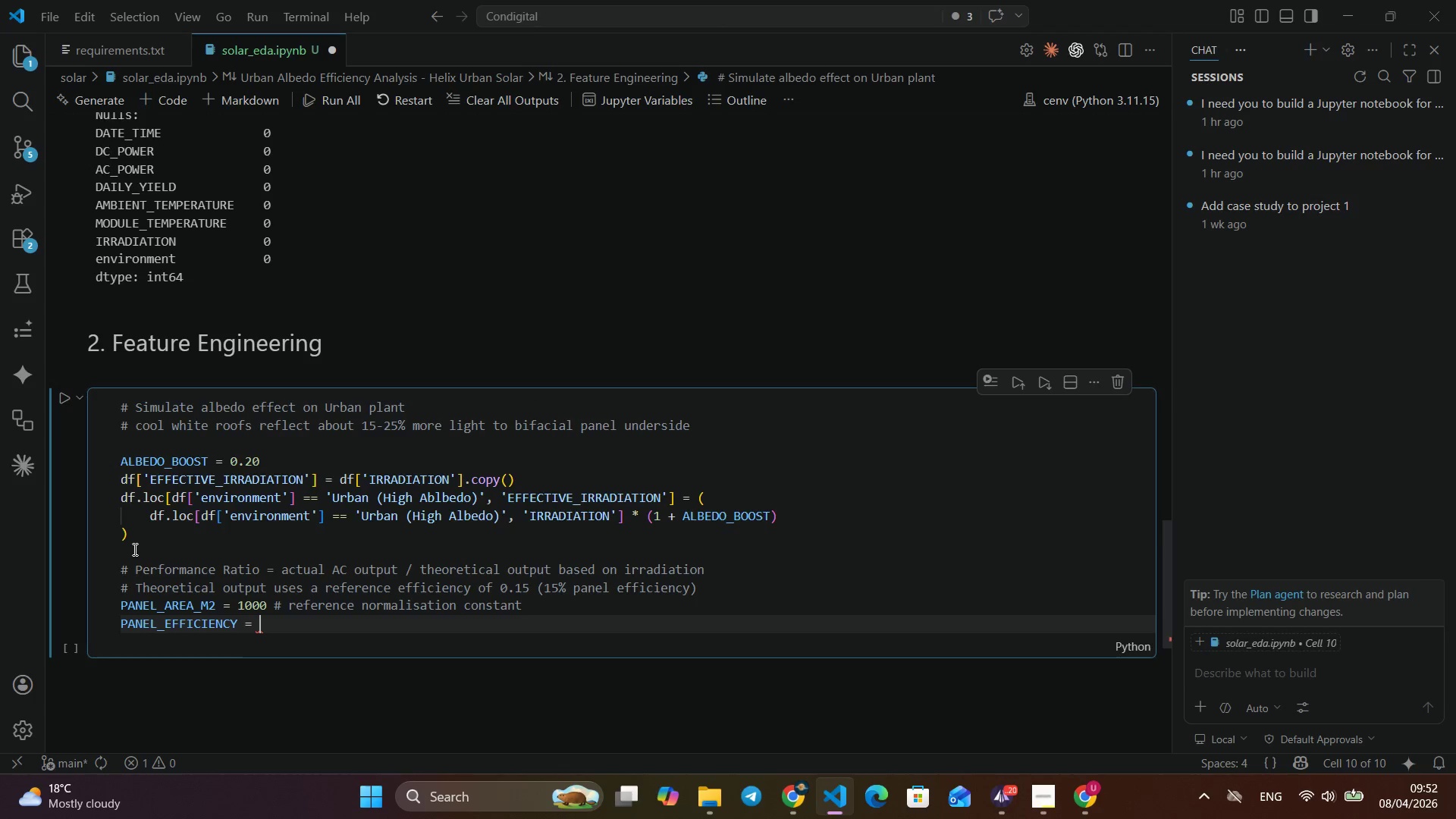 
type( = 0.15)
 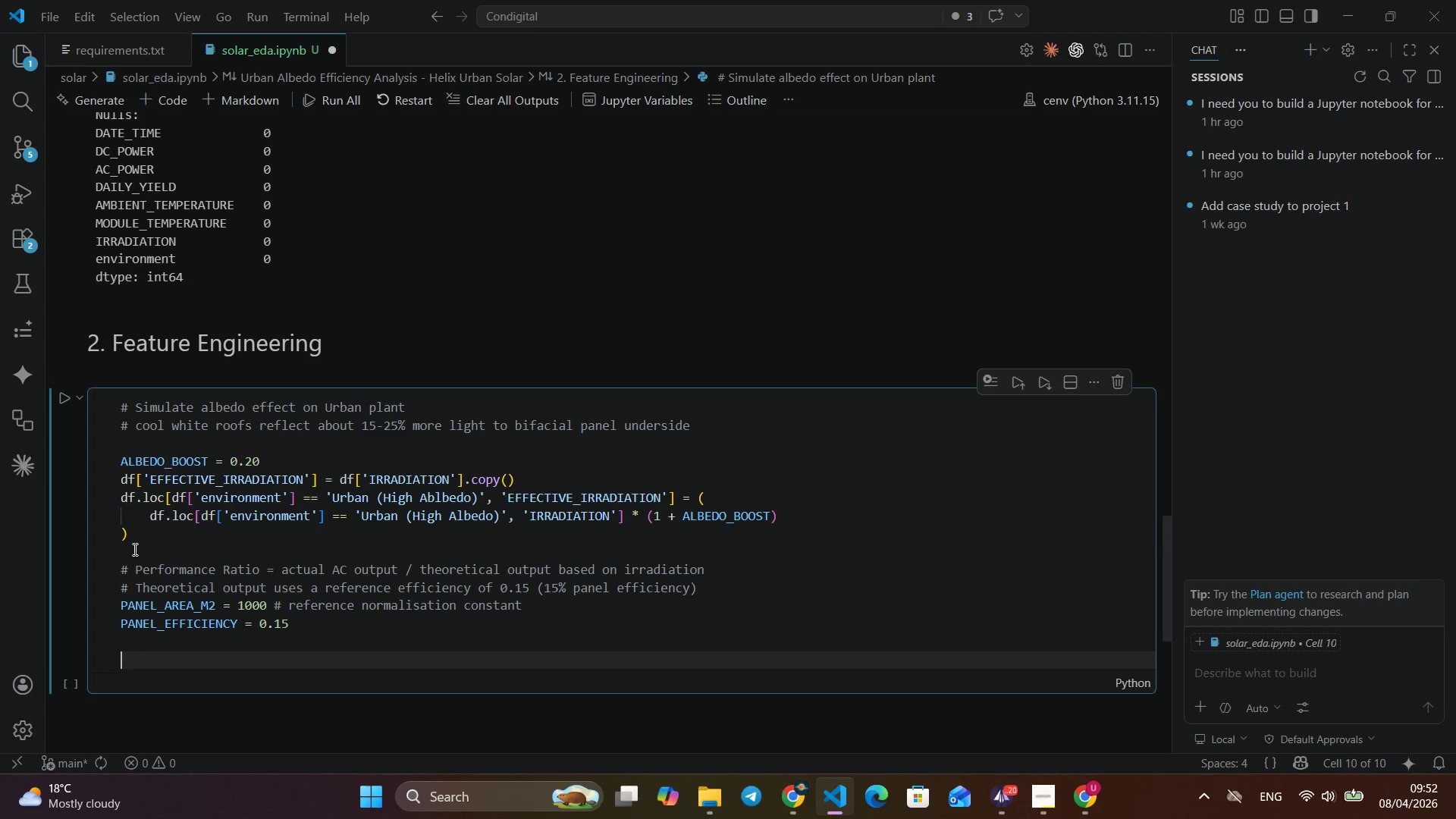 
key(Enter)
 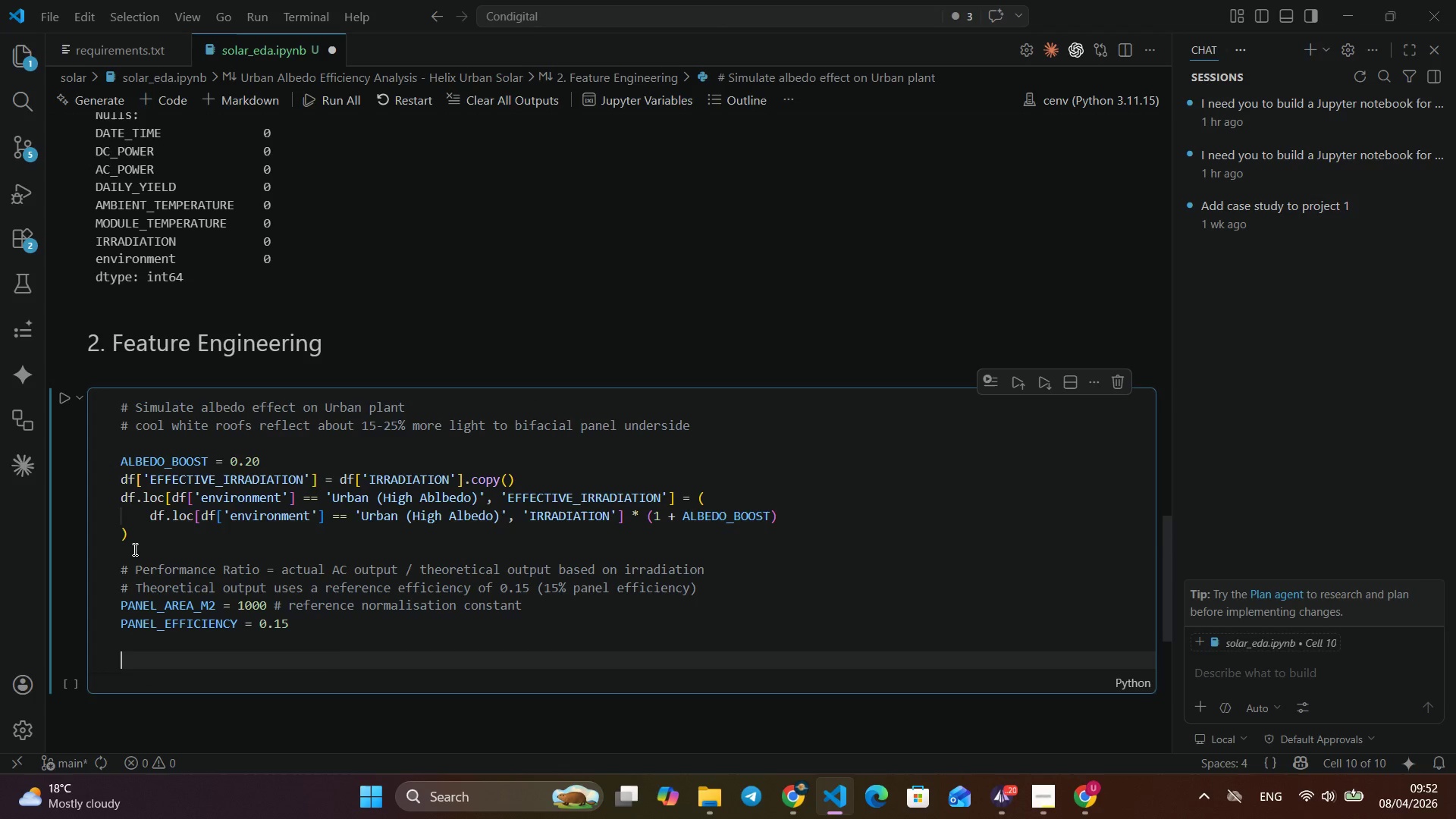 
key(Enter)
 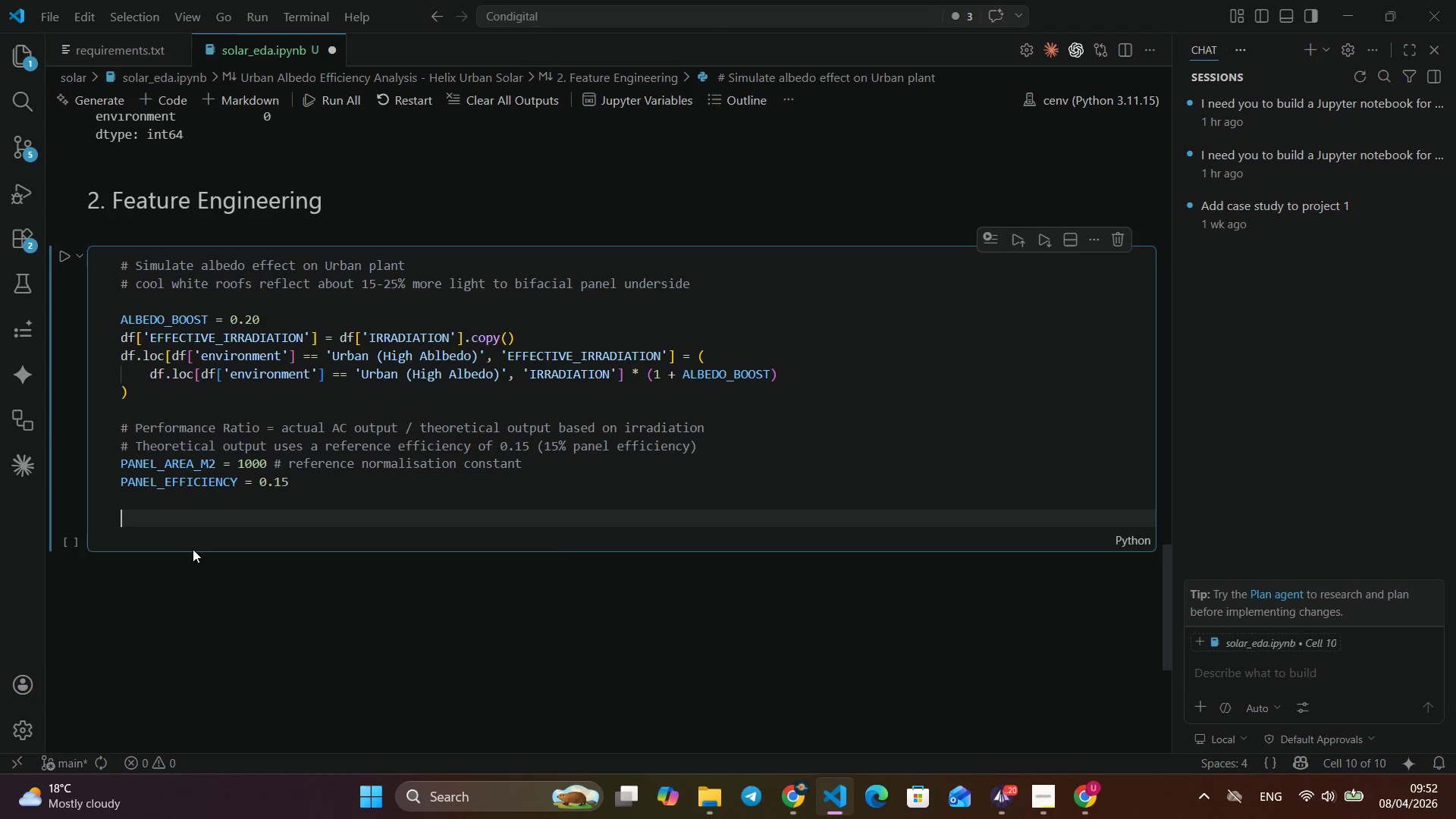 
scroll: coordinate [234, 522], scroll_direction: down, amount: 7.0
 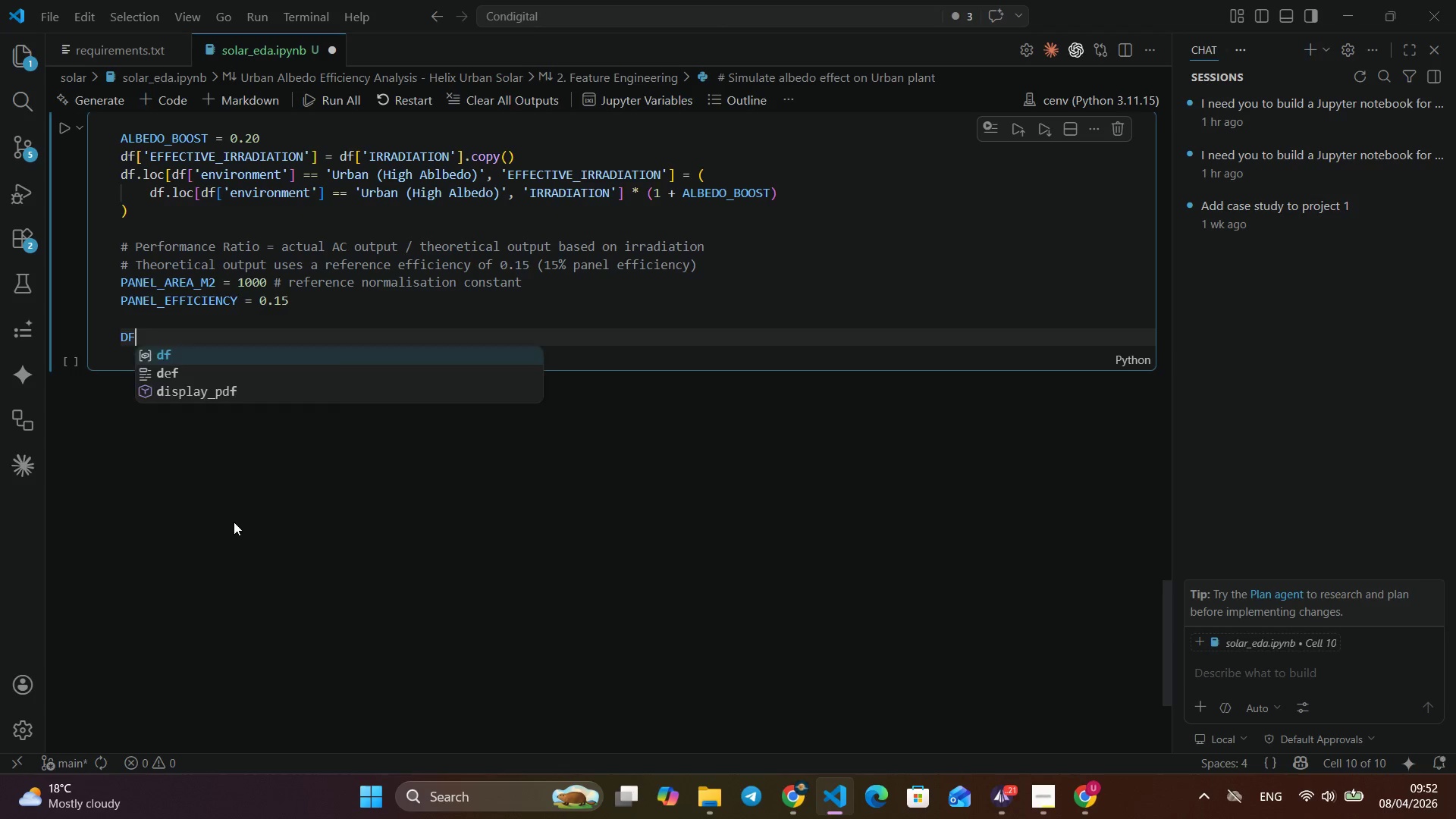 
type(DF['th)
key(Backspace)
key(Backspace)
key(Backspace)
type('THEORETICAL_OUTPUT)
 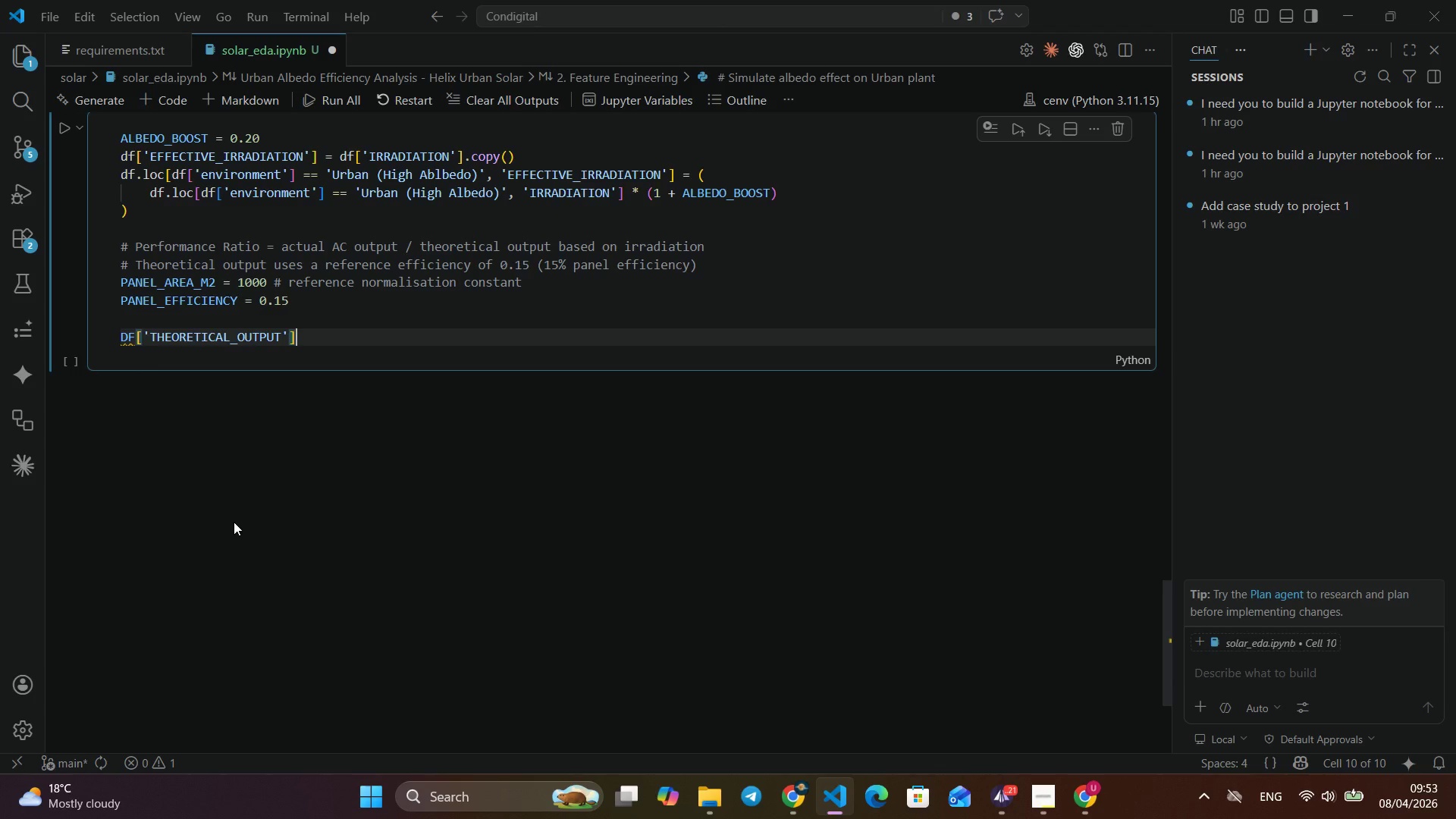 
key(ArrowRight)
 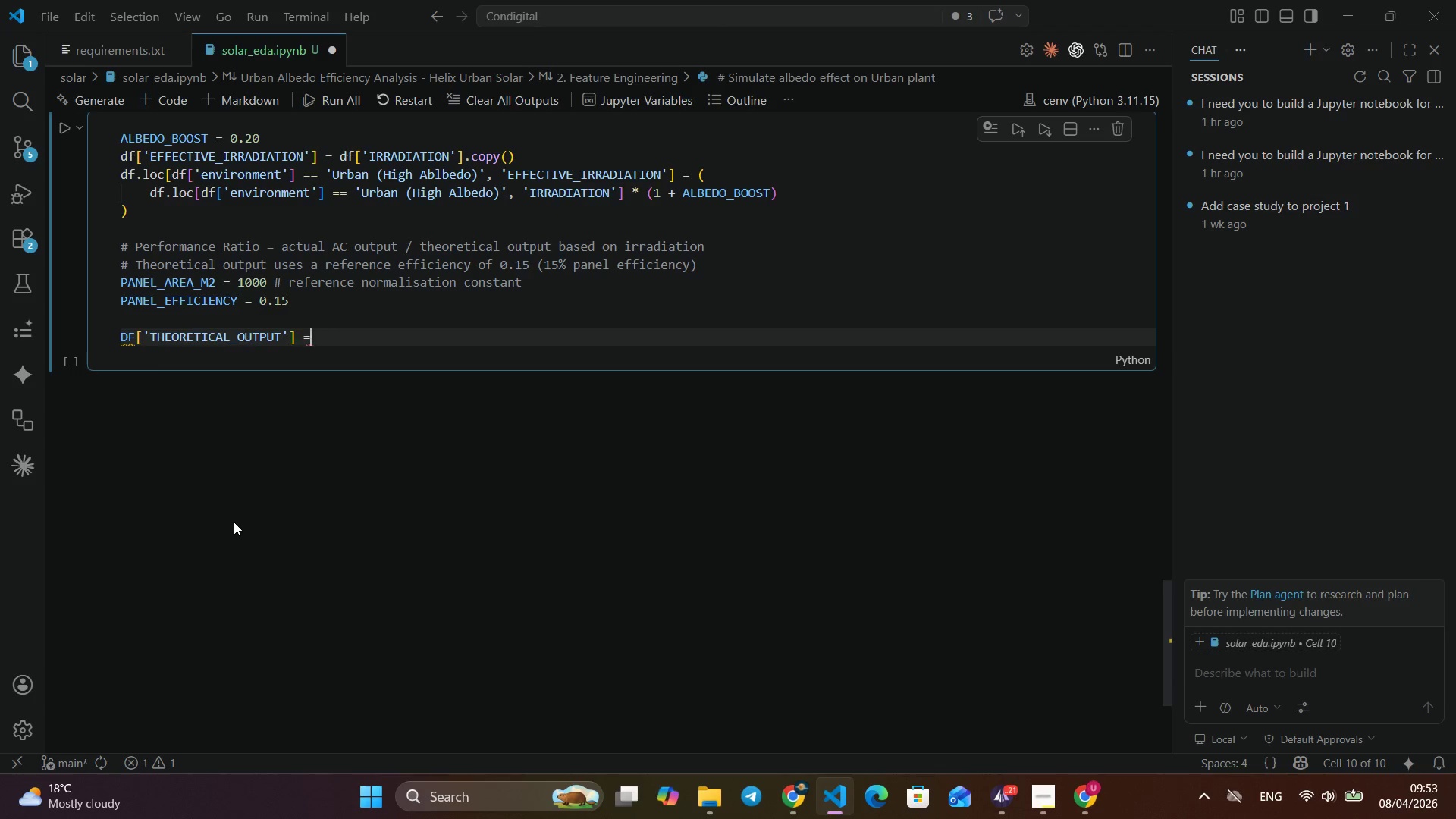 
key(ArrowRight)
 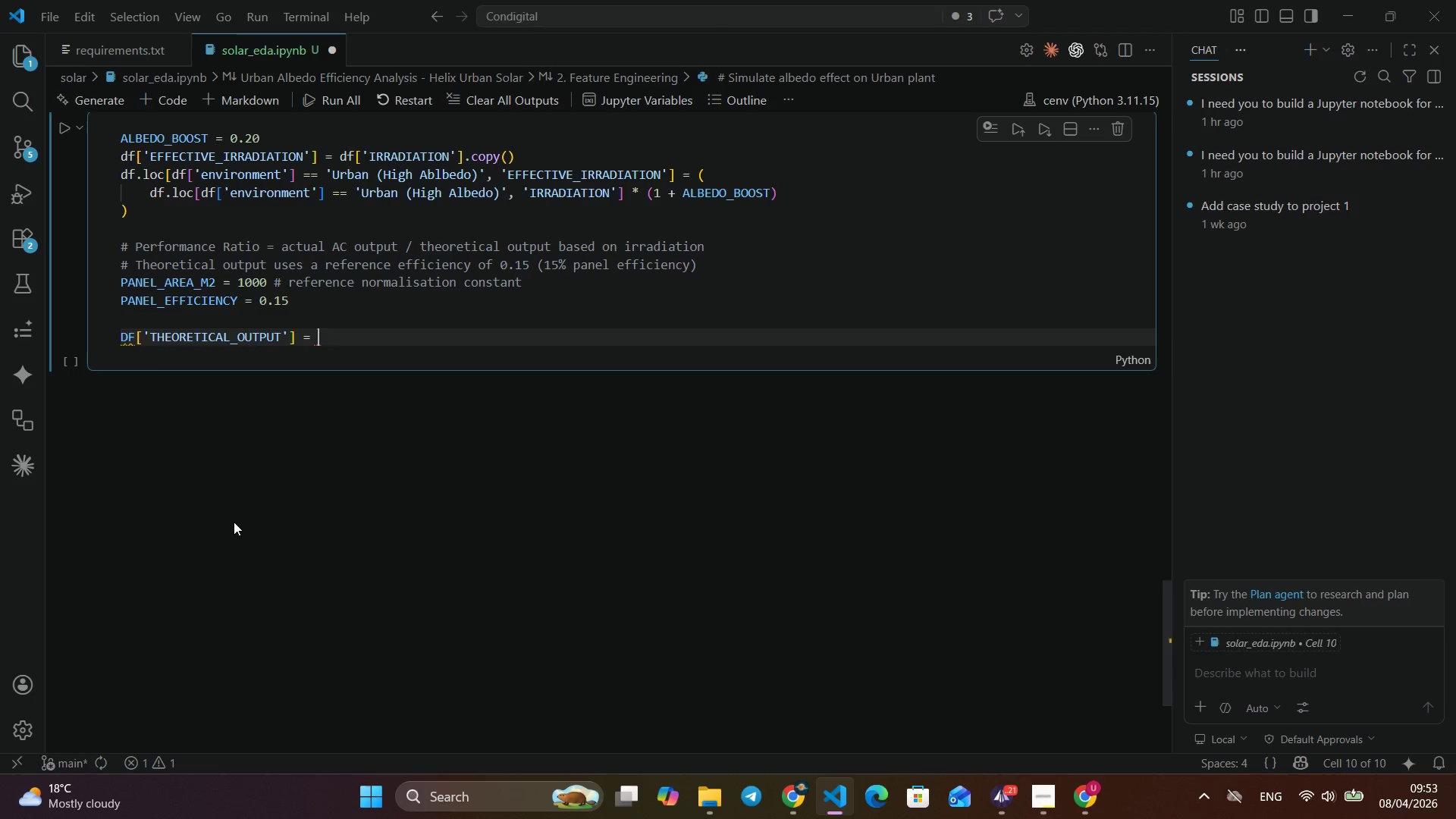 
type( = DF[')
key(Backspace)
key(Backspace)
key(Backspace)
key(Backspace)
type(D)
key(Backspace)
type(df)
 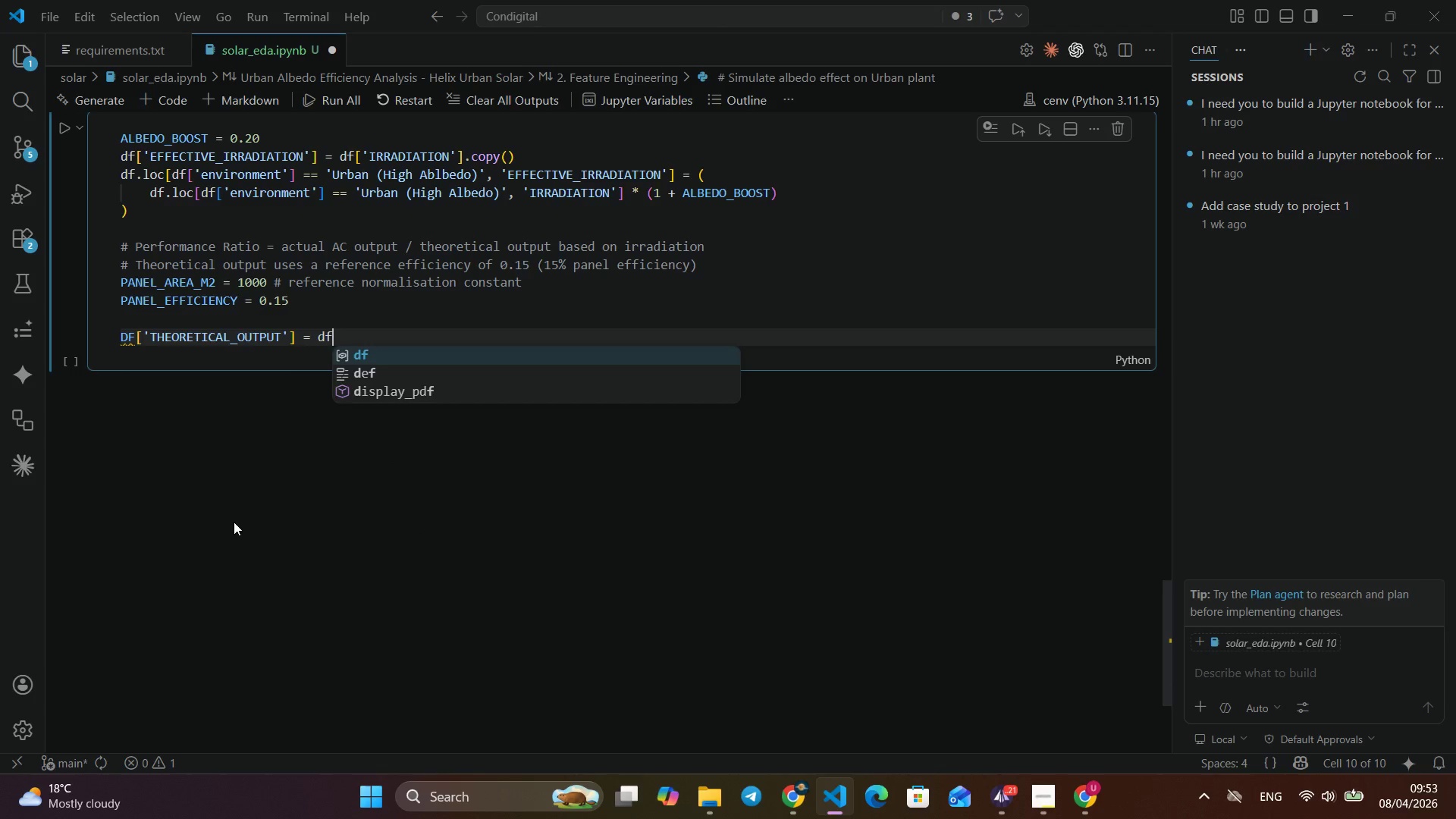 
type(['EFFECTIVE_IRRADIATION)
 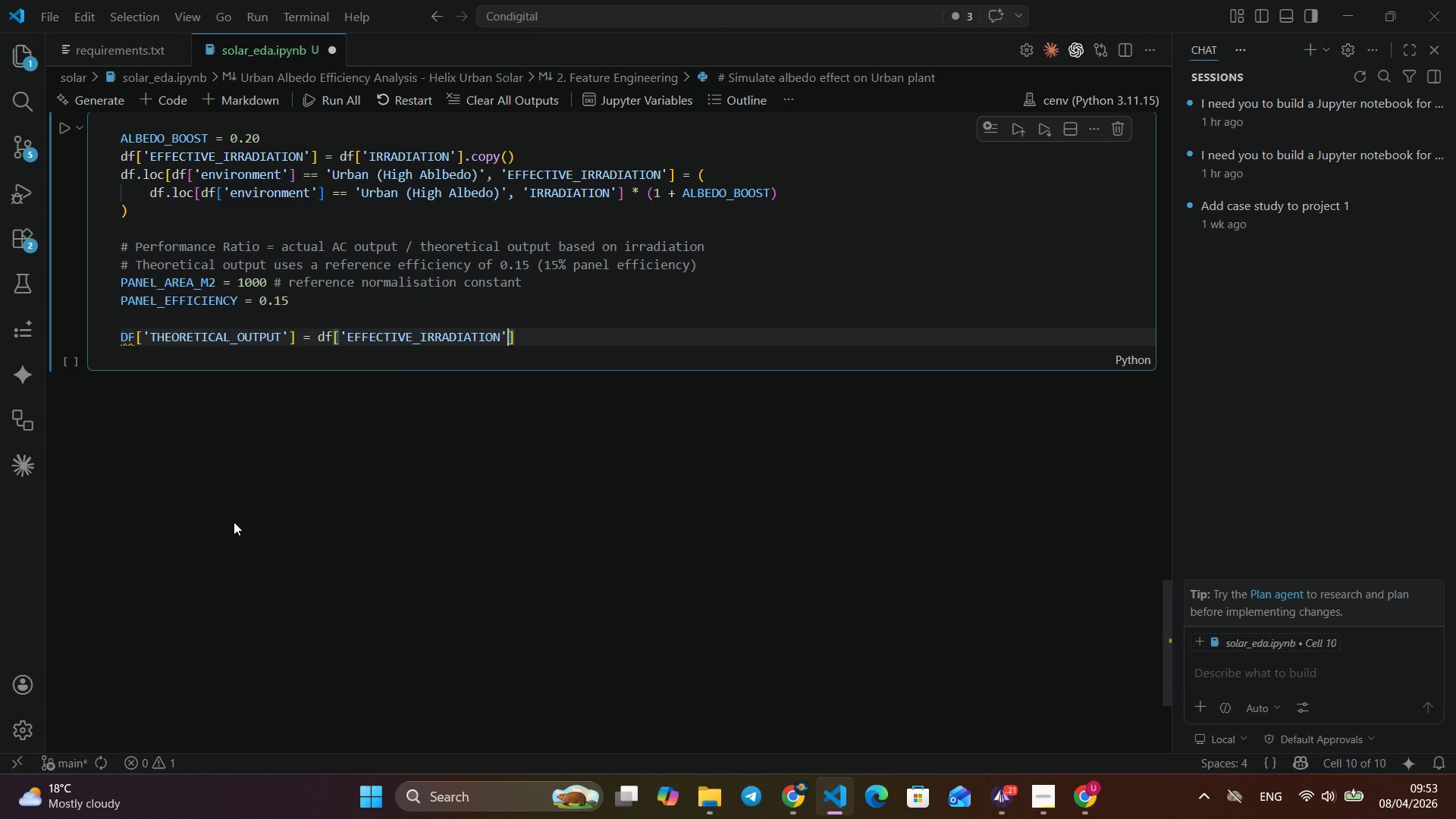 
key(ArrowRight)
 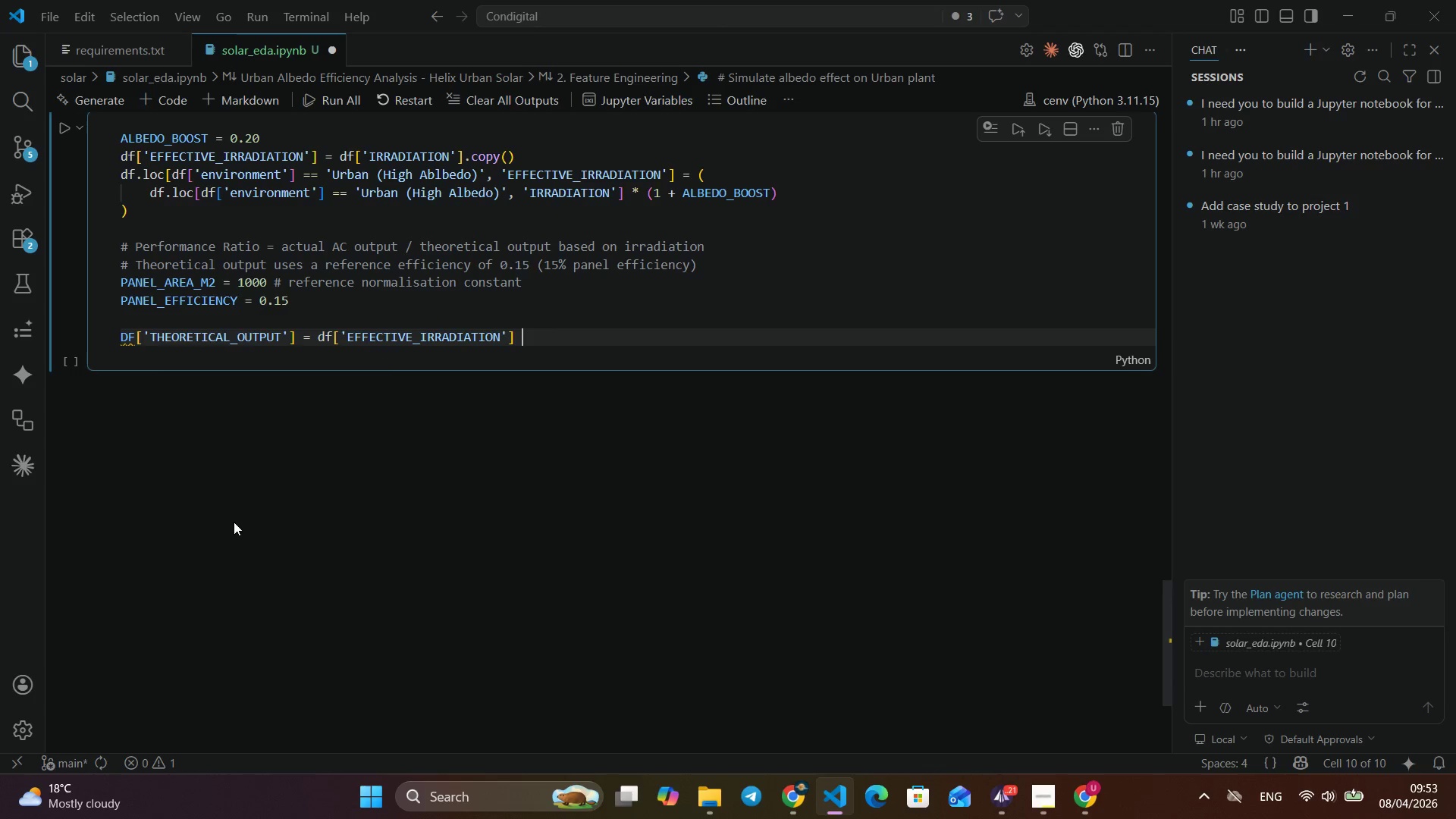 
key(ArrowRight)
 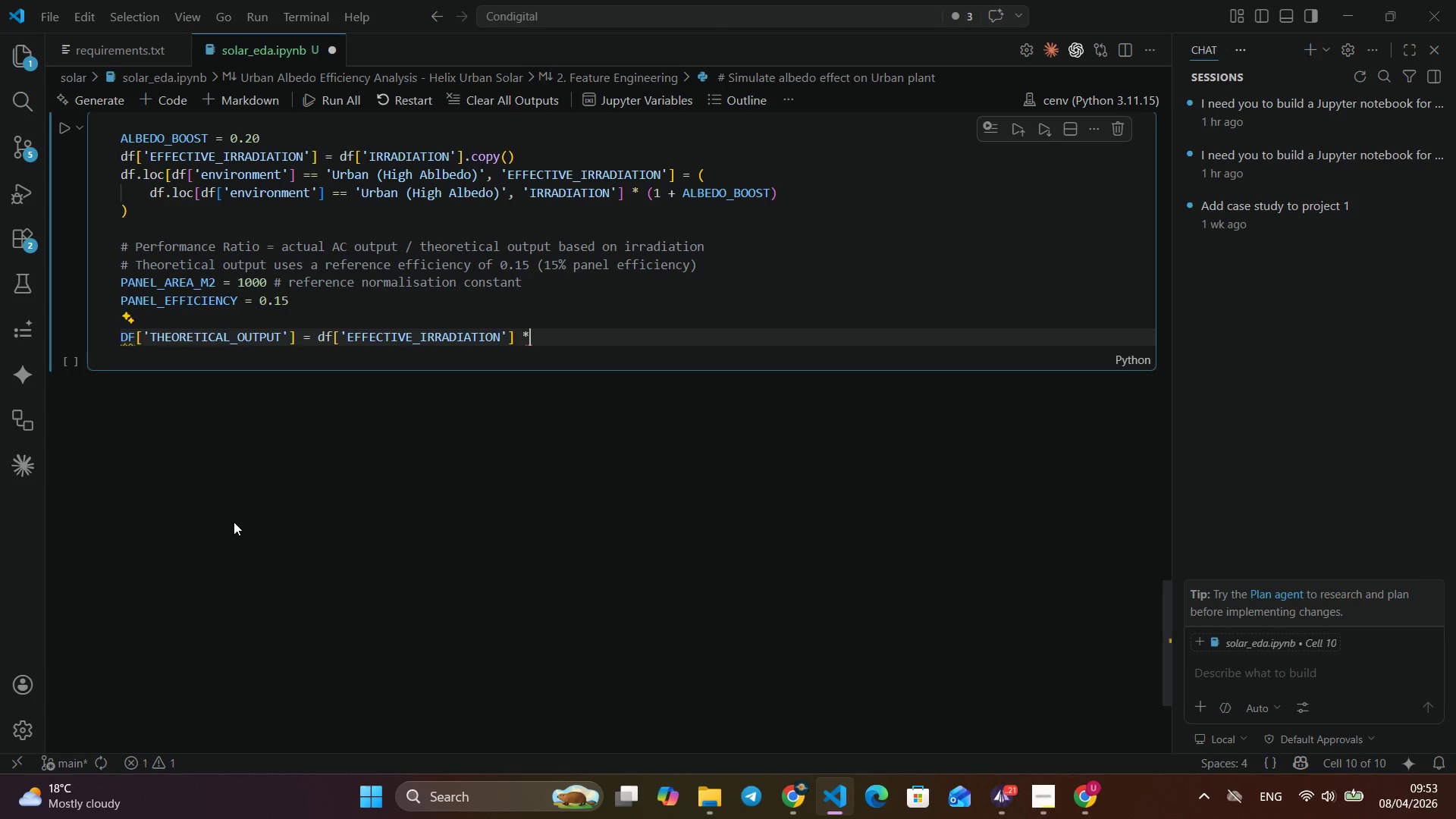 
type( * PANEL)
 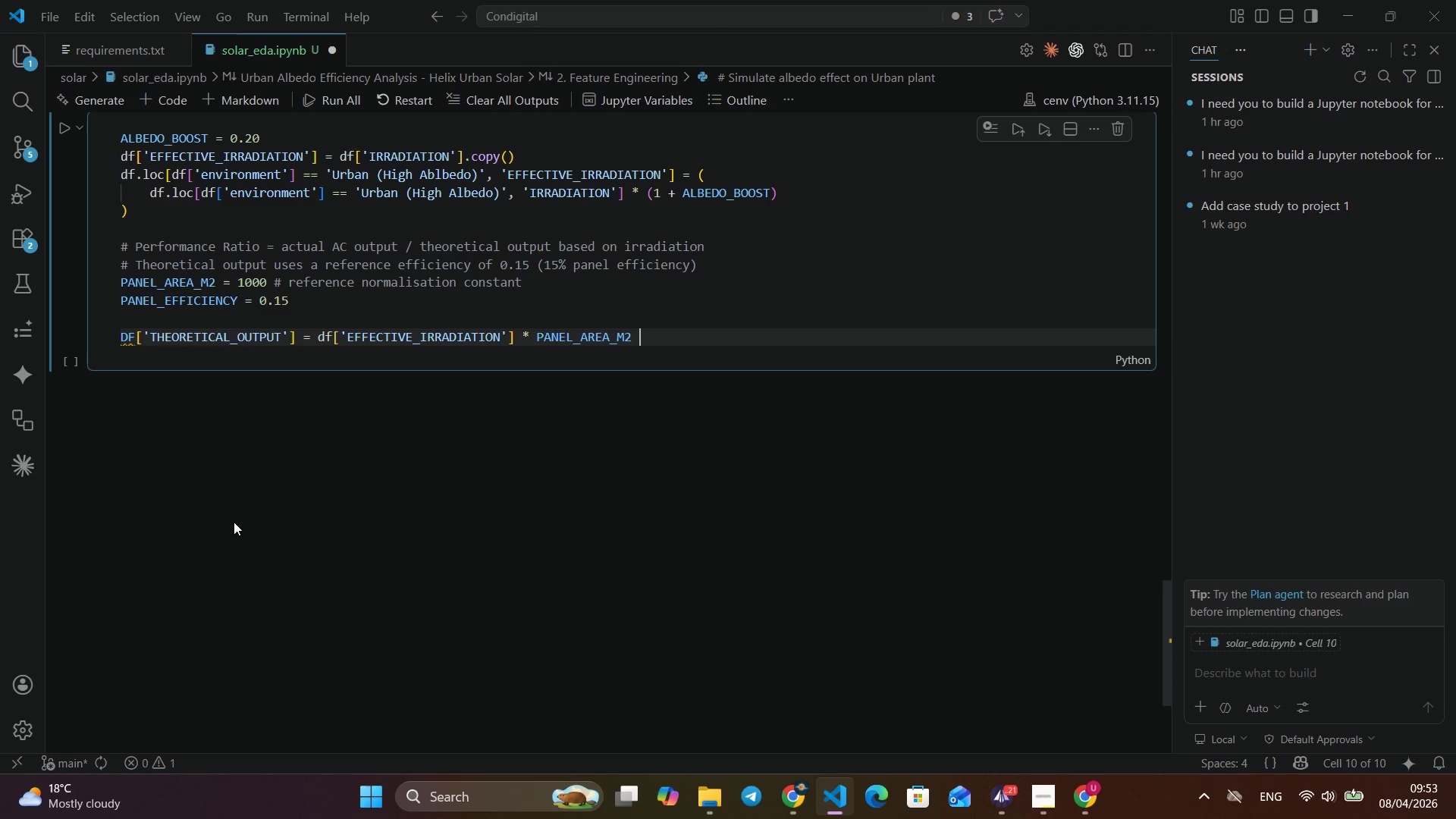 
key(Enter)
 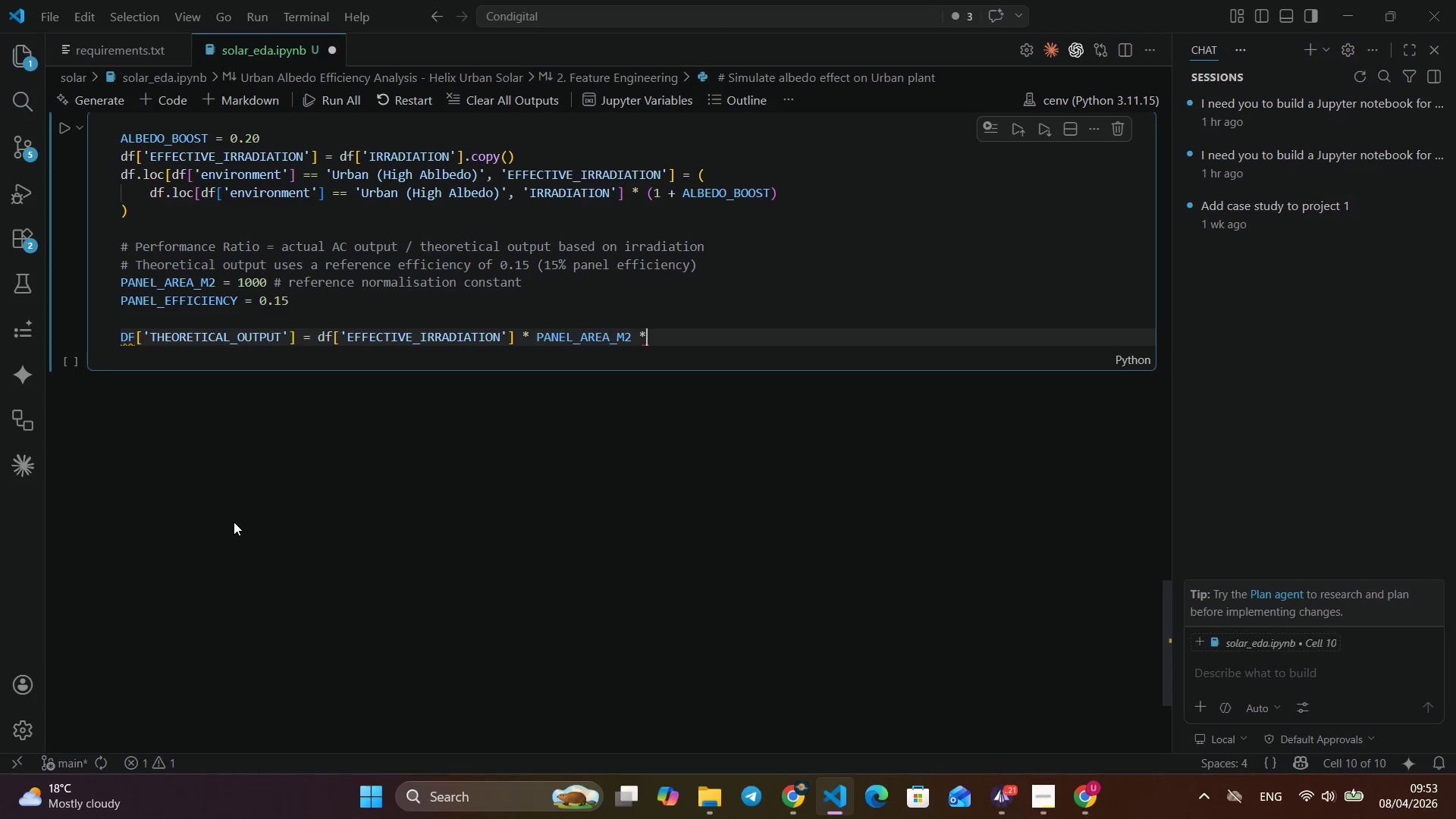 
type( * PANEL)
 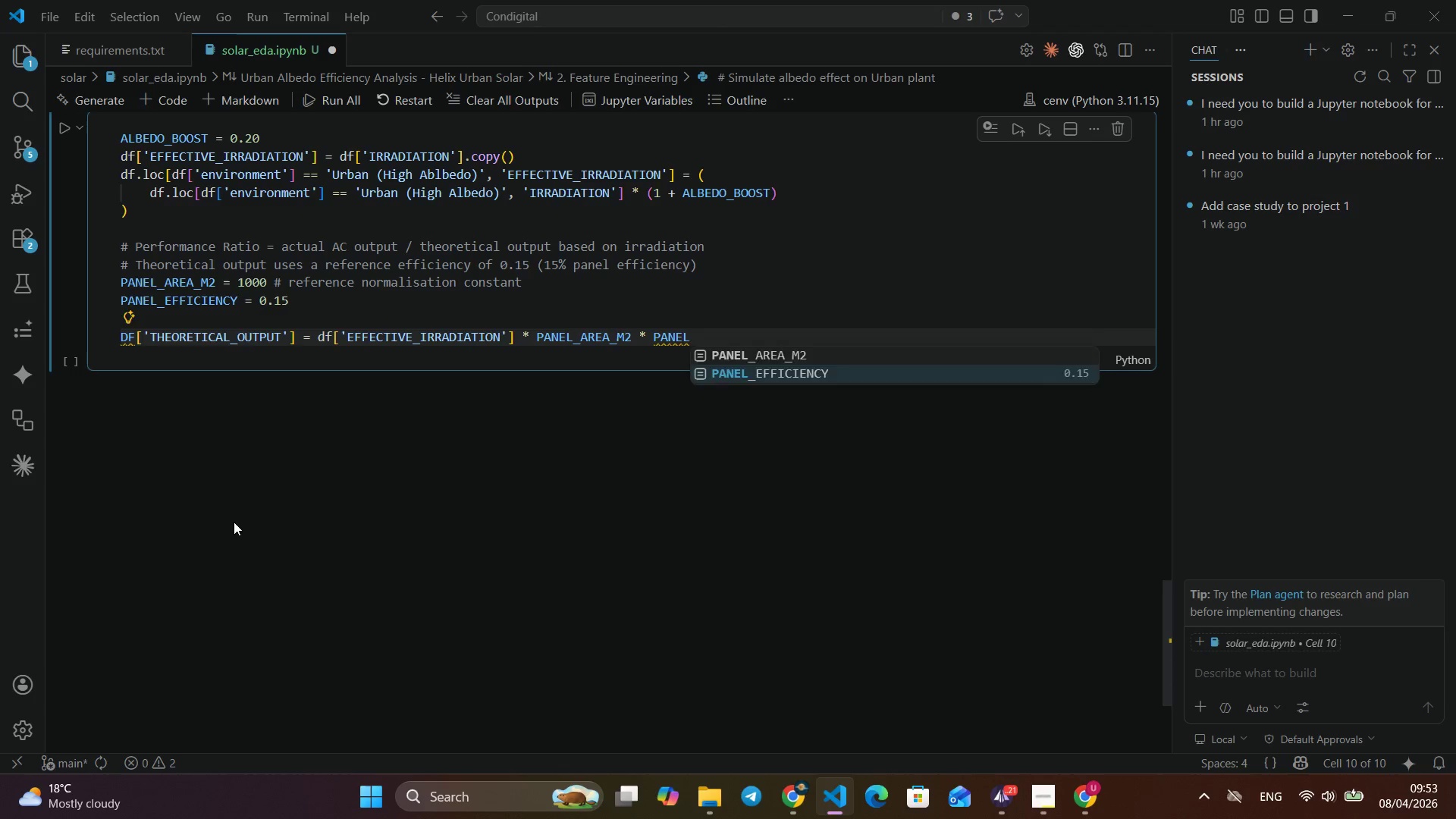 
key(ArrowDown)
 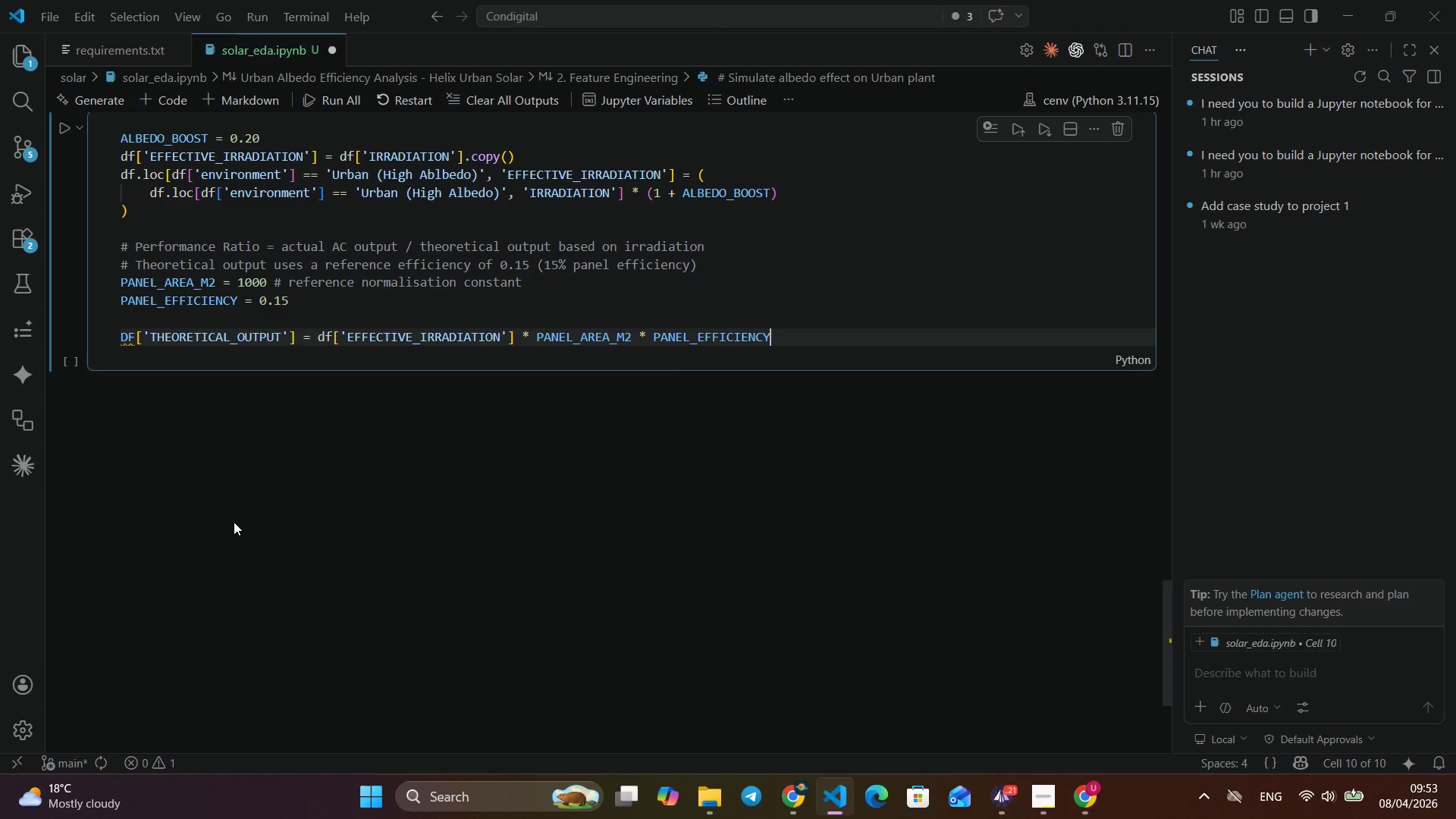 
key(Enter)
 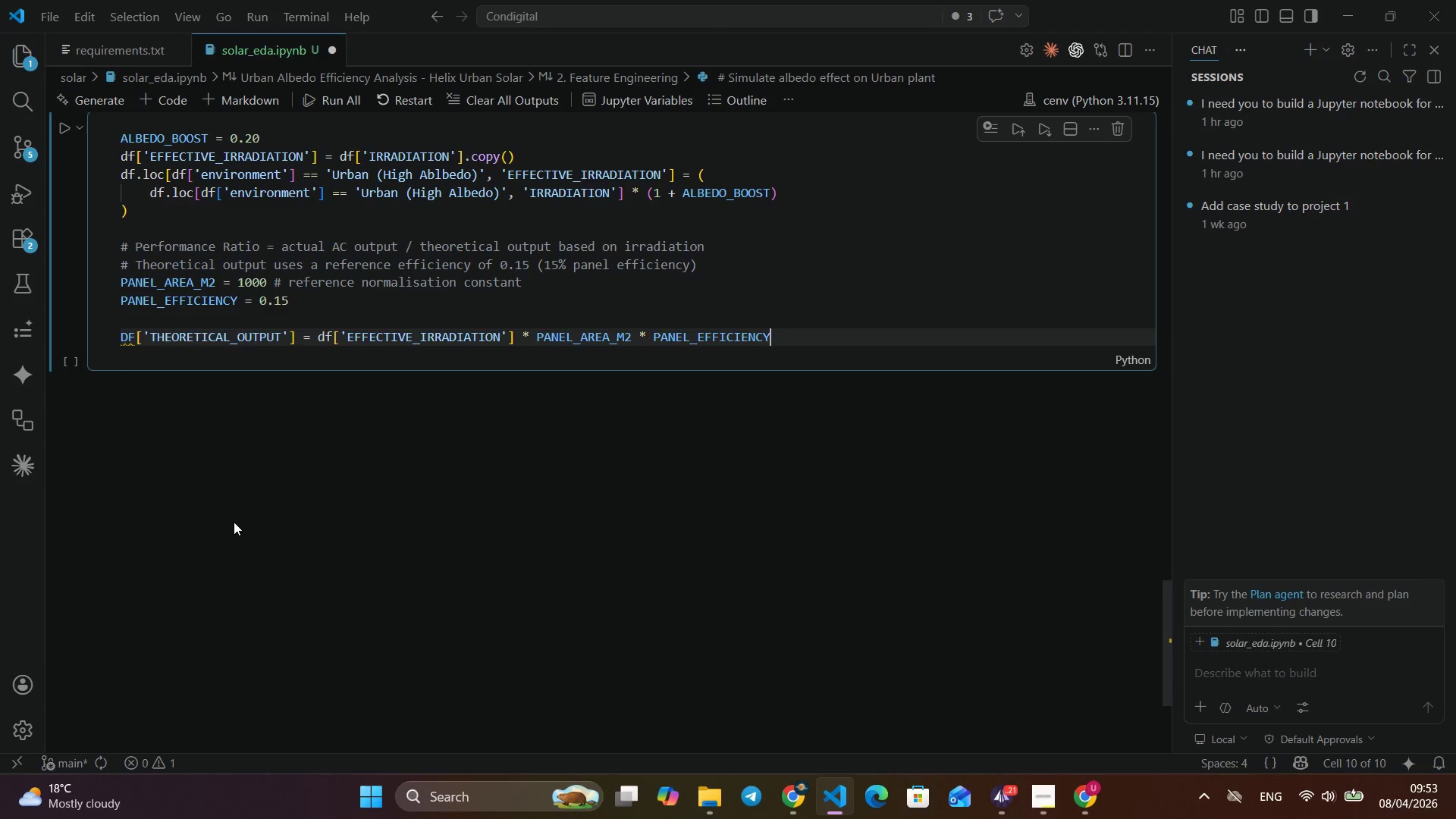 
wait(8.3)
 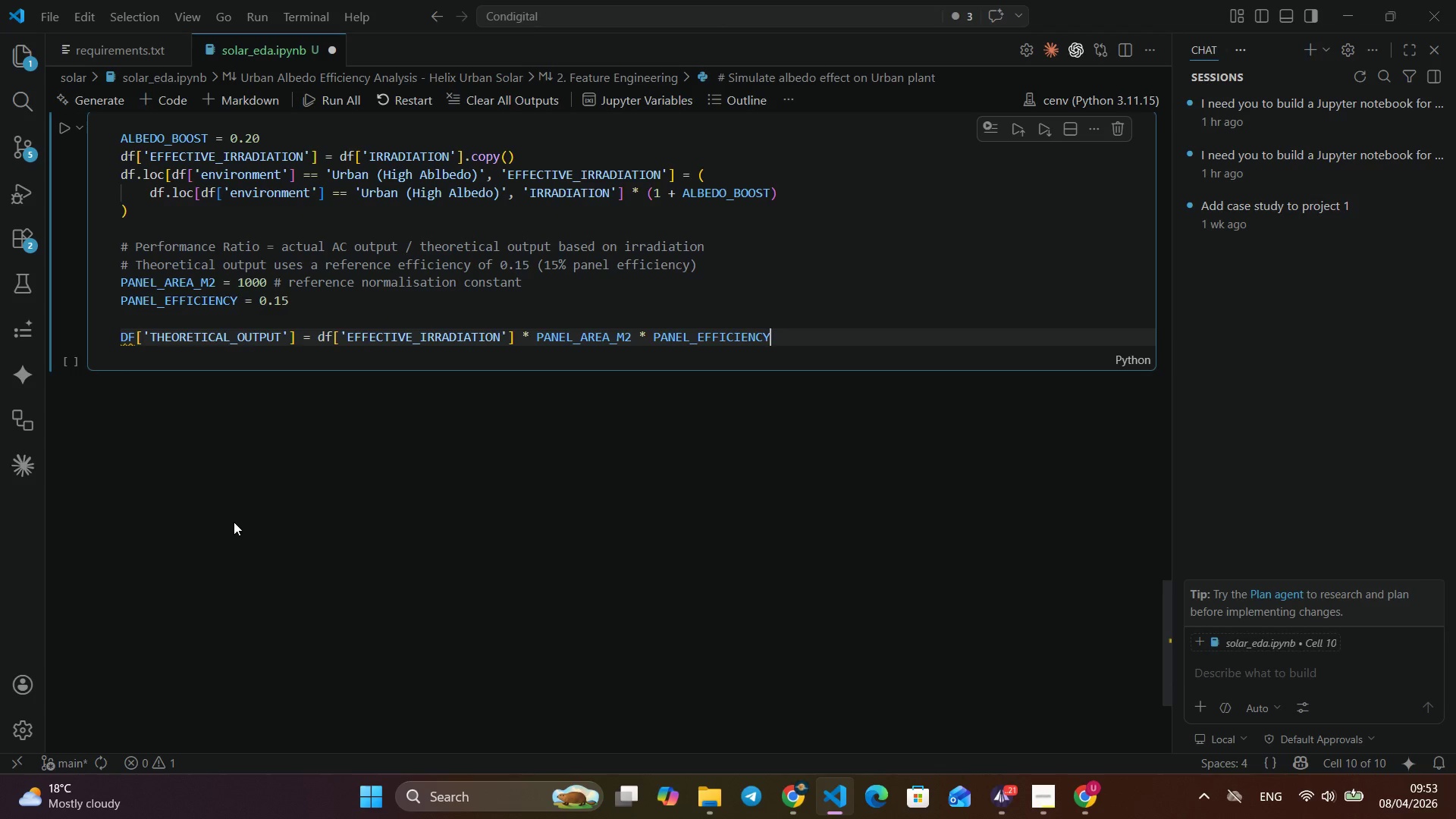 
left_click([135, 341])
 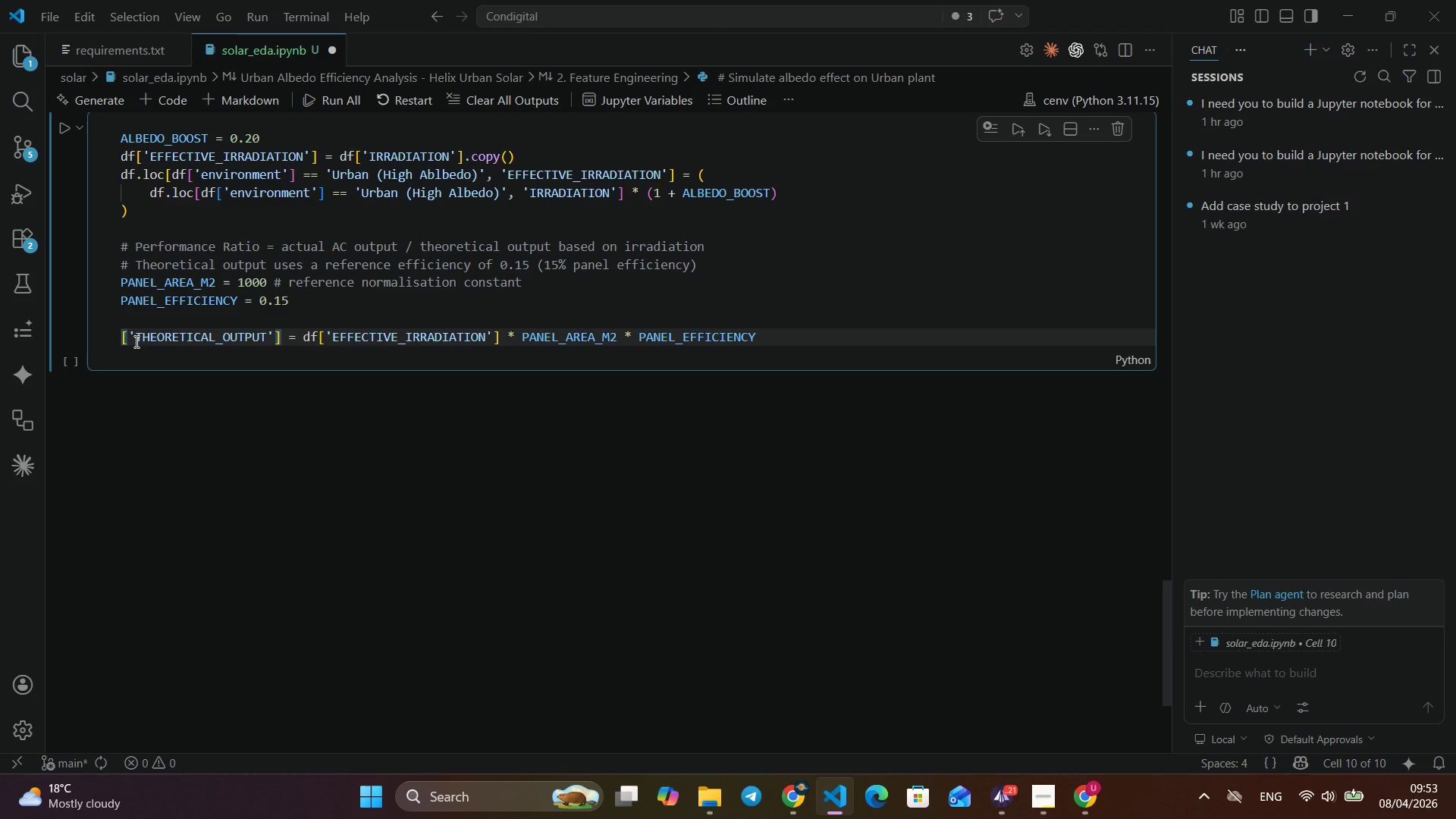 
key(Backspace)
key(Backspace)
type(df)
 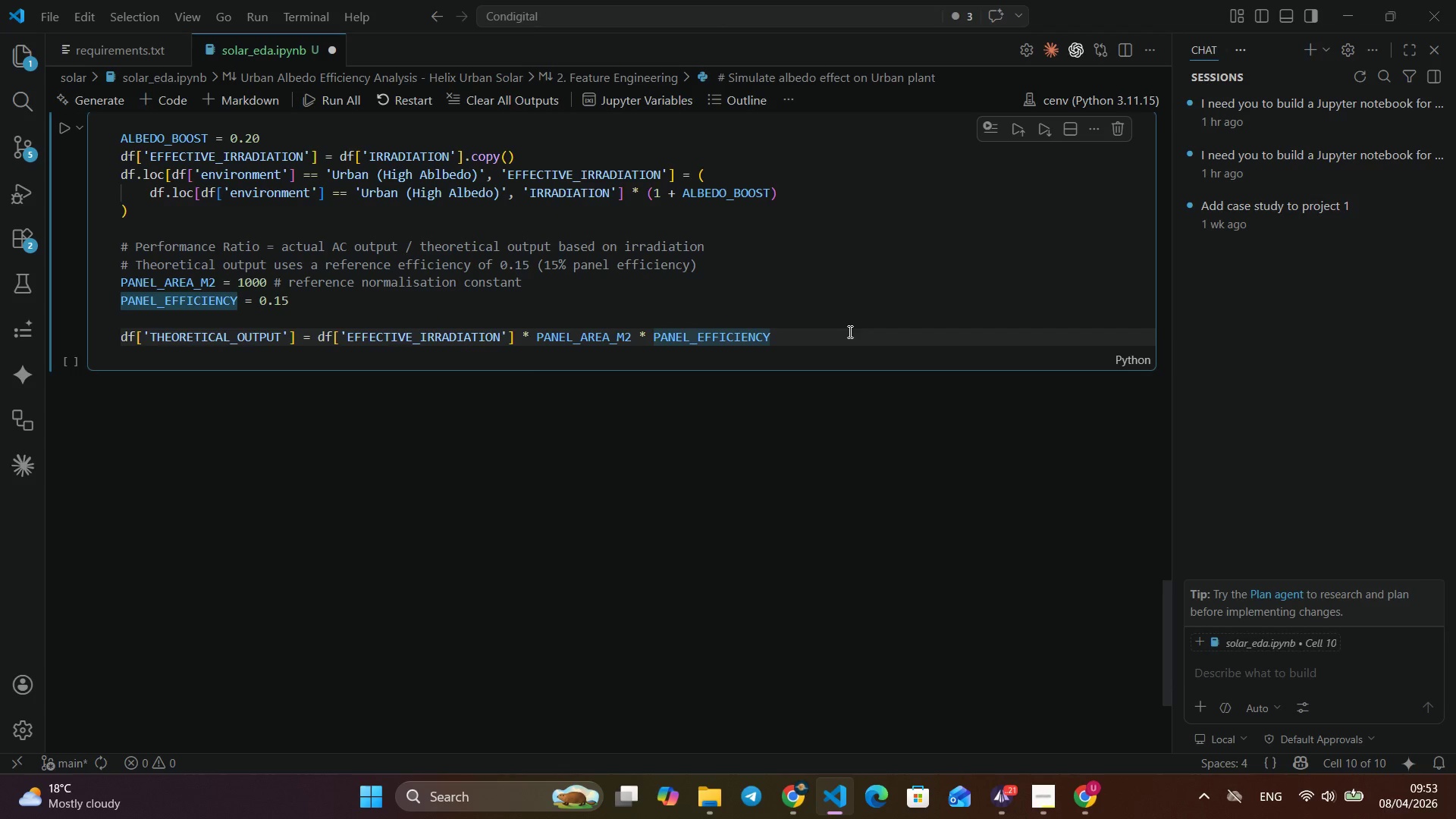 
left_click([849, 331])
 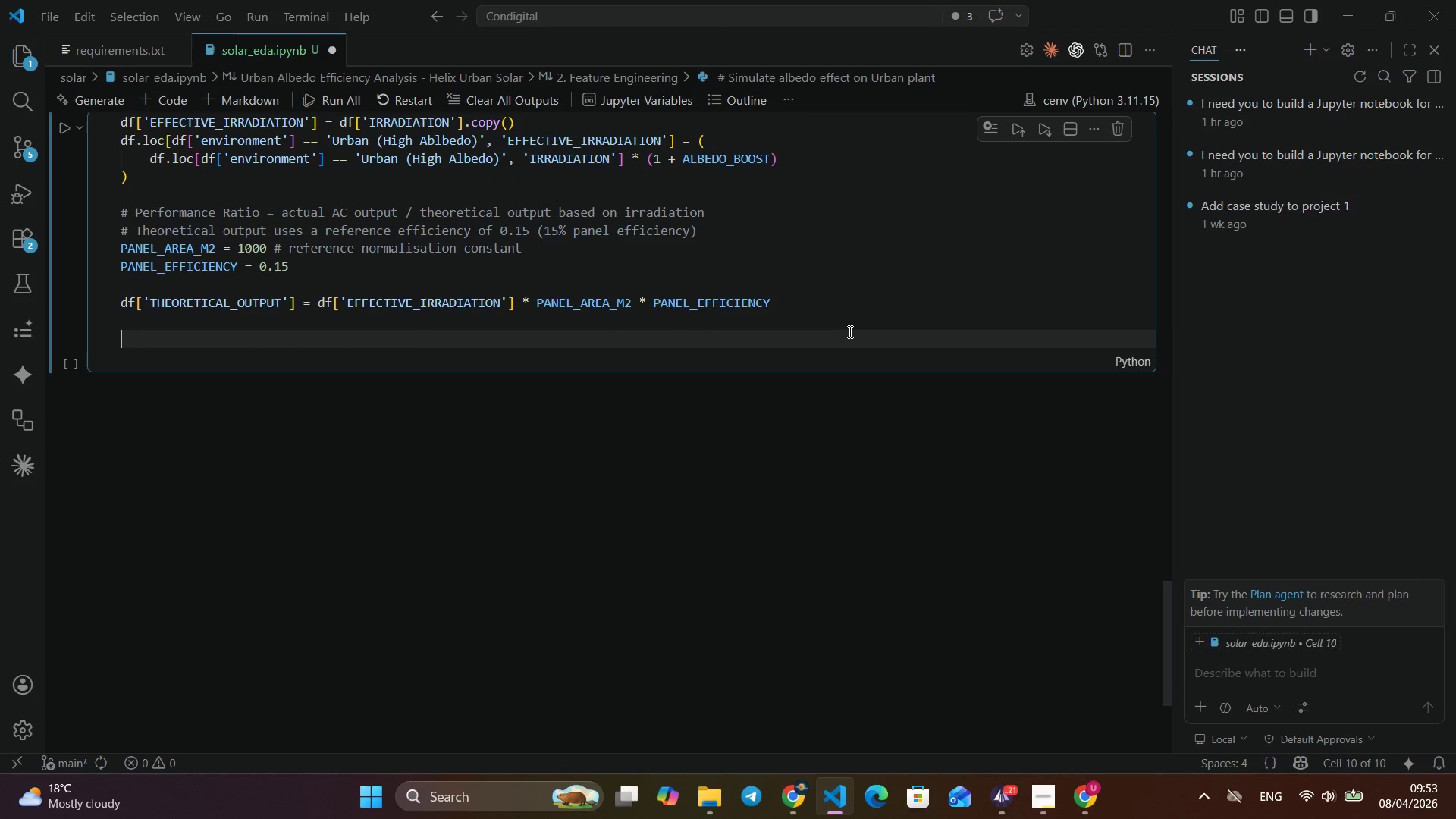 
key(Enter)
 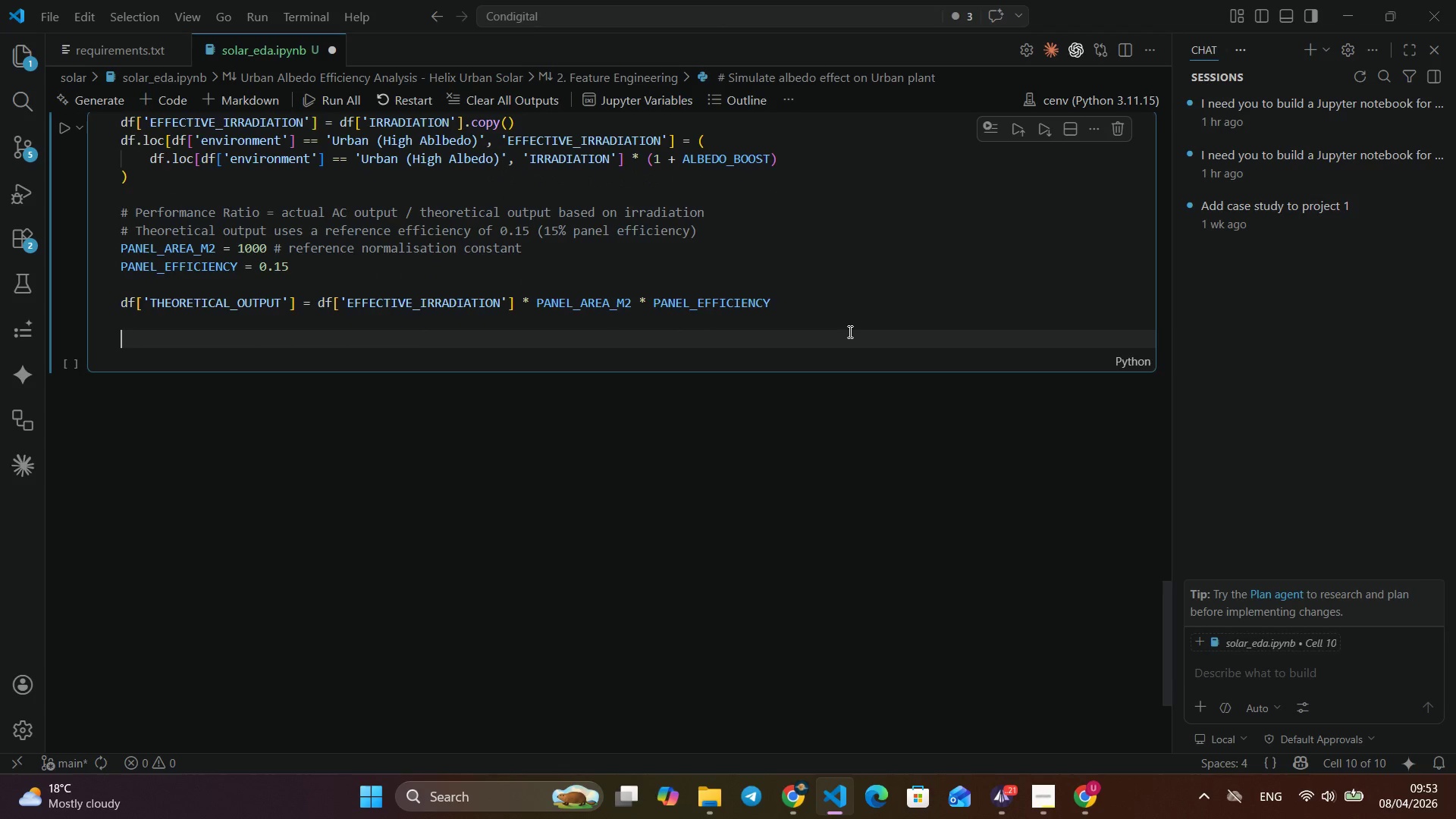 
key(Enter)
 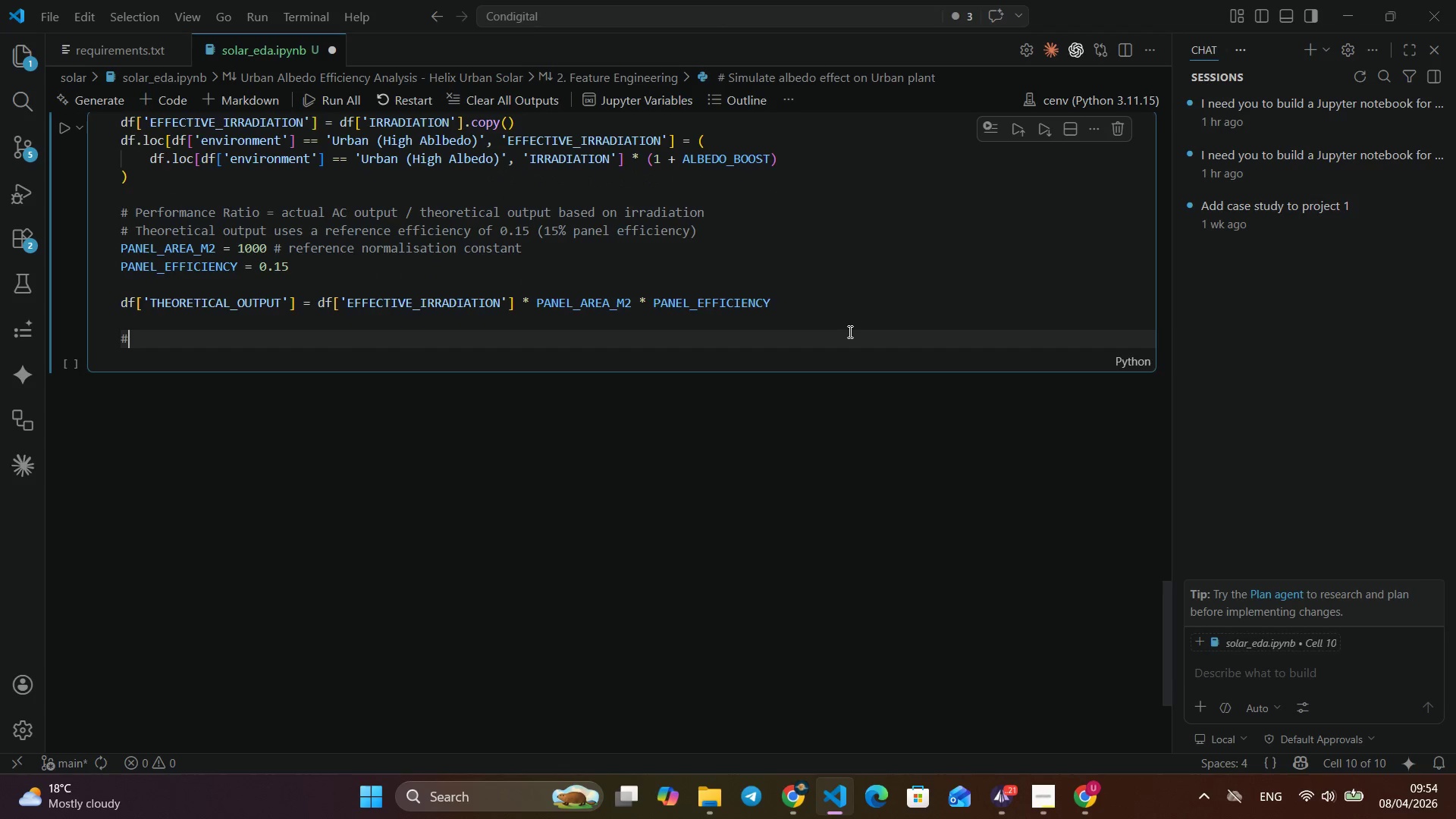 
type(# Avoid dividio)
key(Backspace)
key(Backspace)
key(Backspace)
type(sion by se[NumLock][NumLock]z)
key(Backspace)
key(Backspace)
key(Backspace)
type(zero - only calculate PR when irradiation)
 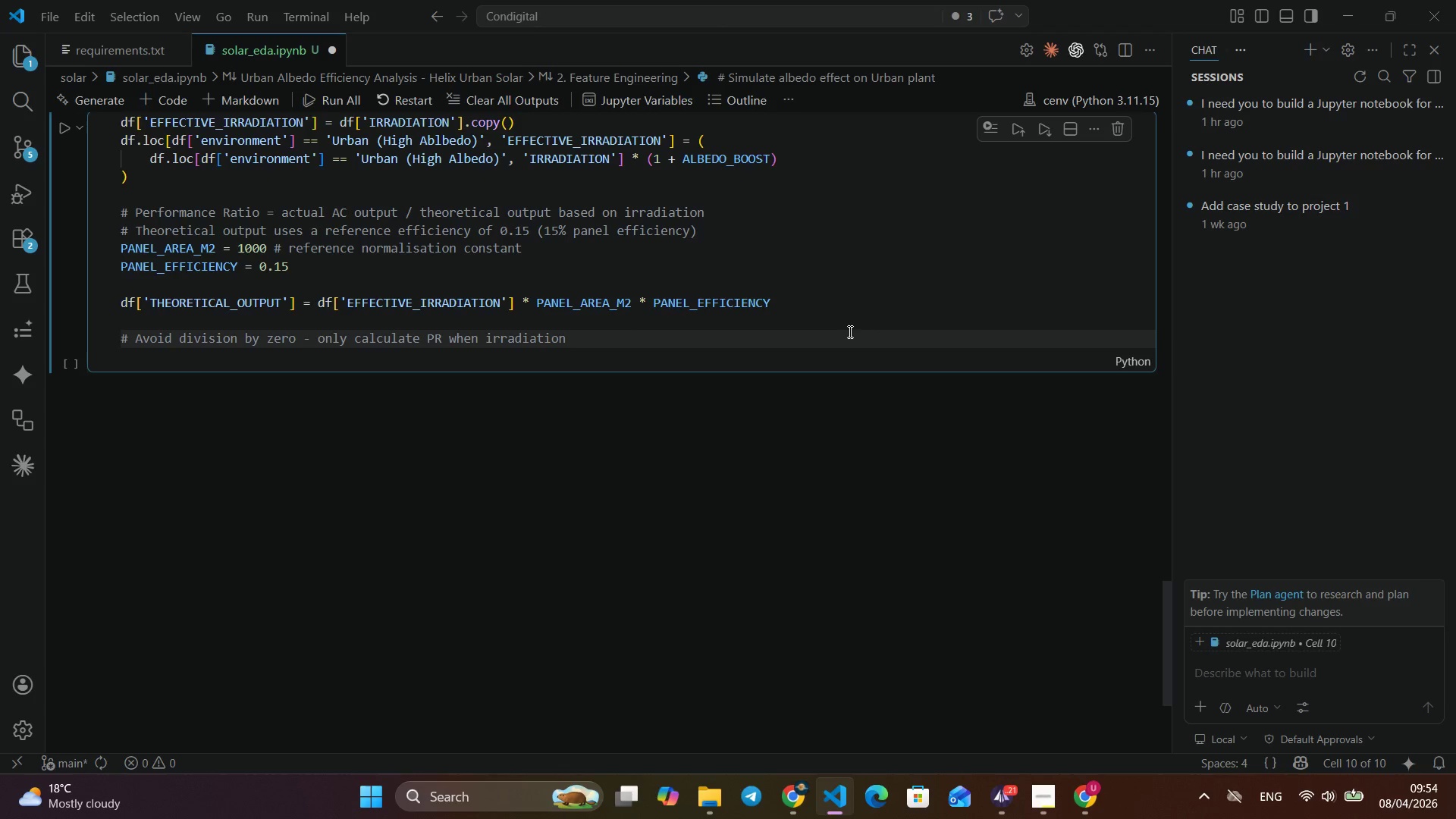 
wait(10.36)
 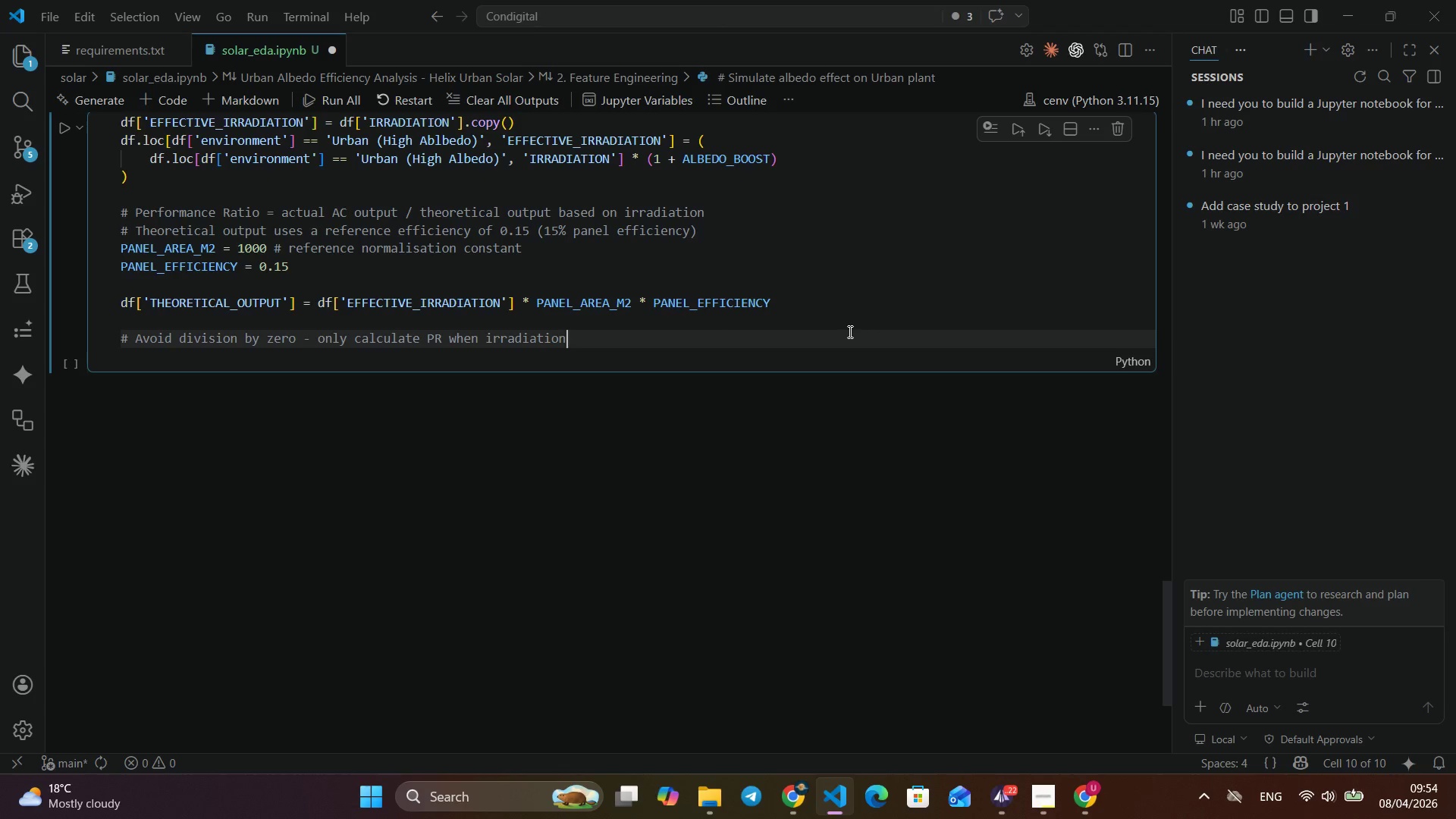 
type( is above zero)
 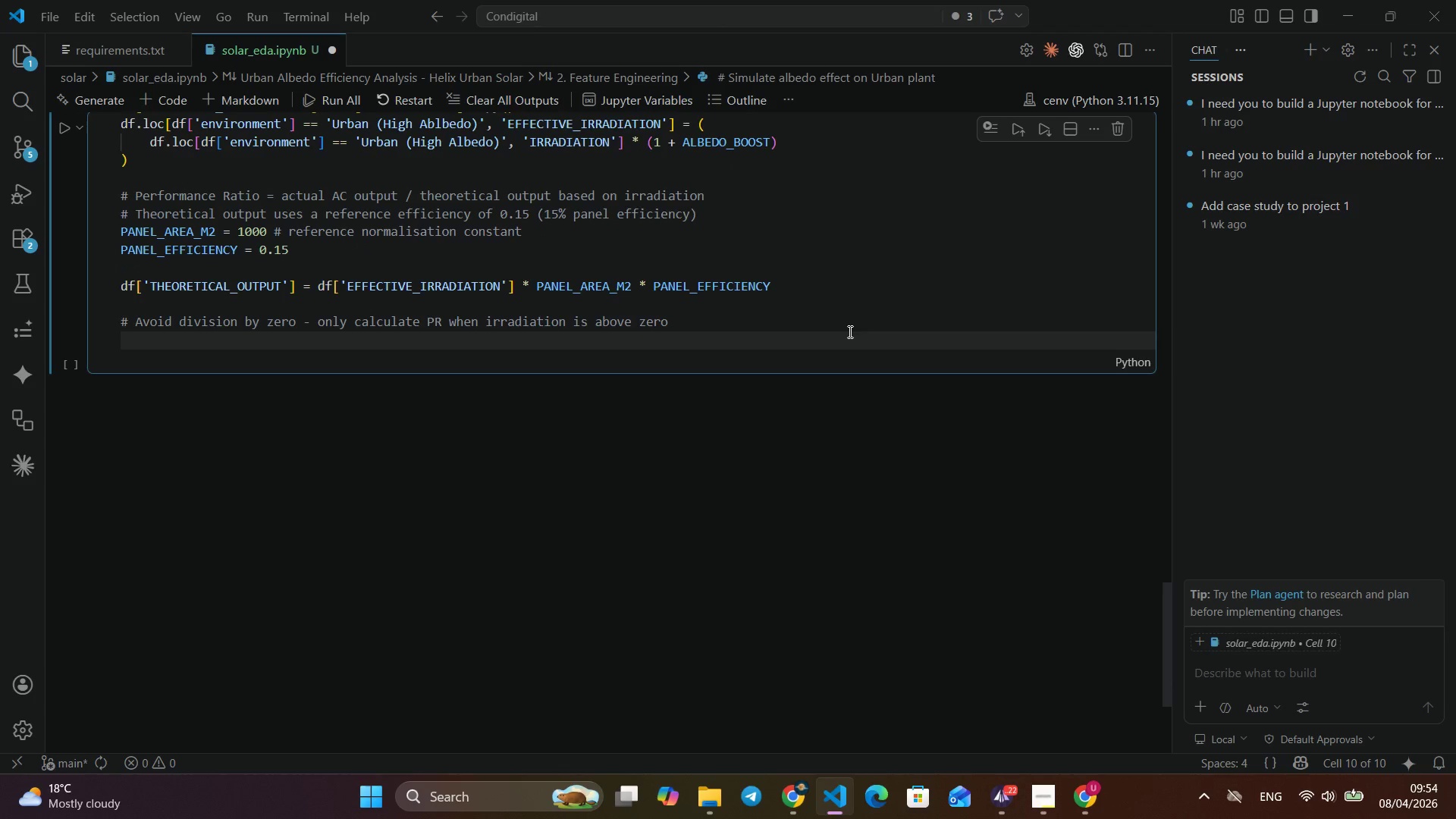 
key(Enter)
 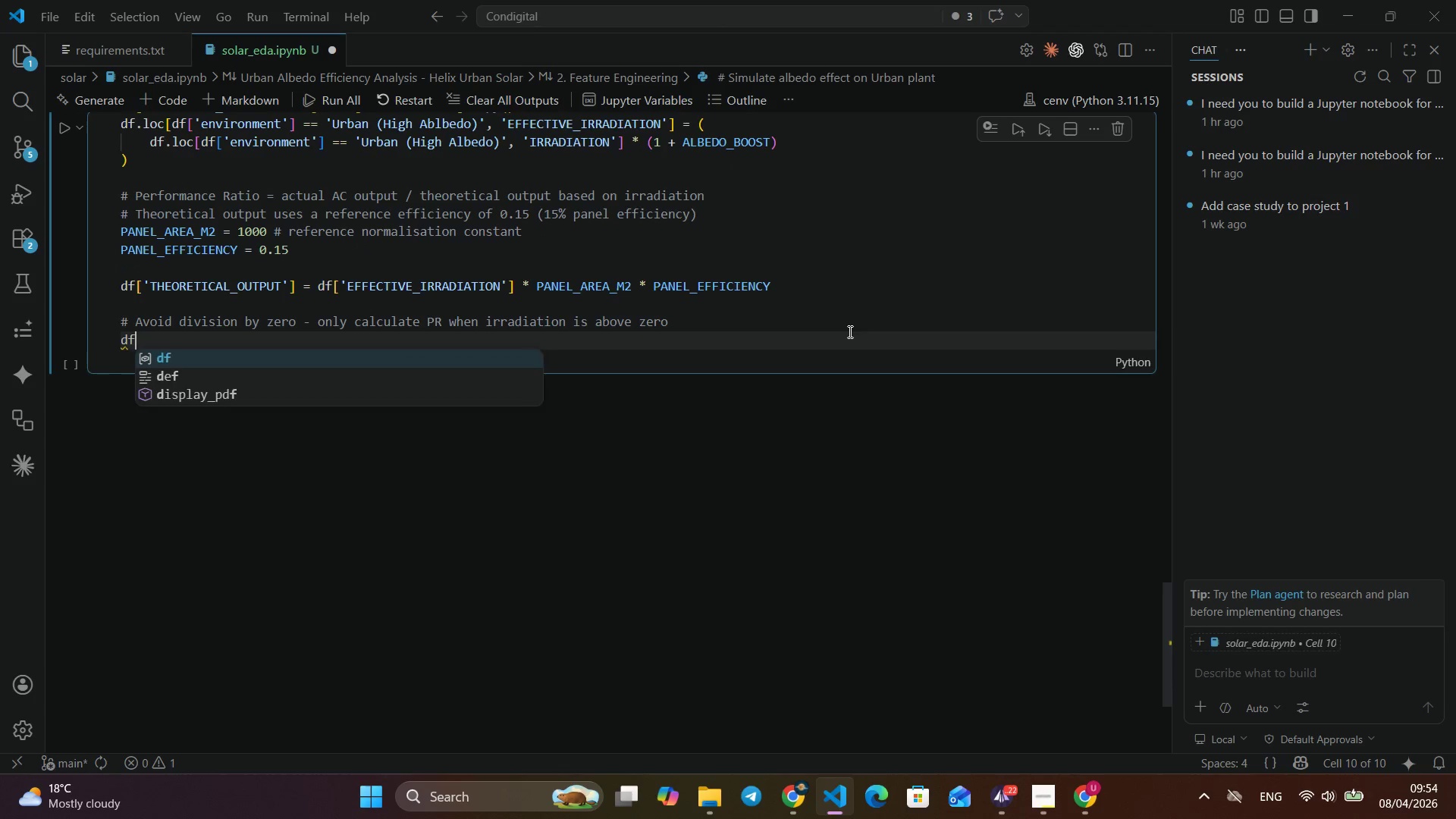 
type(df['PERFORMANCE_RATION)
key(Backspace)
 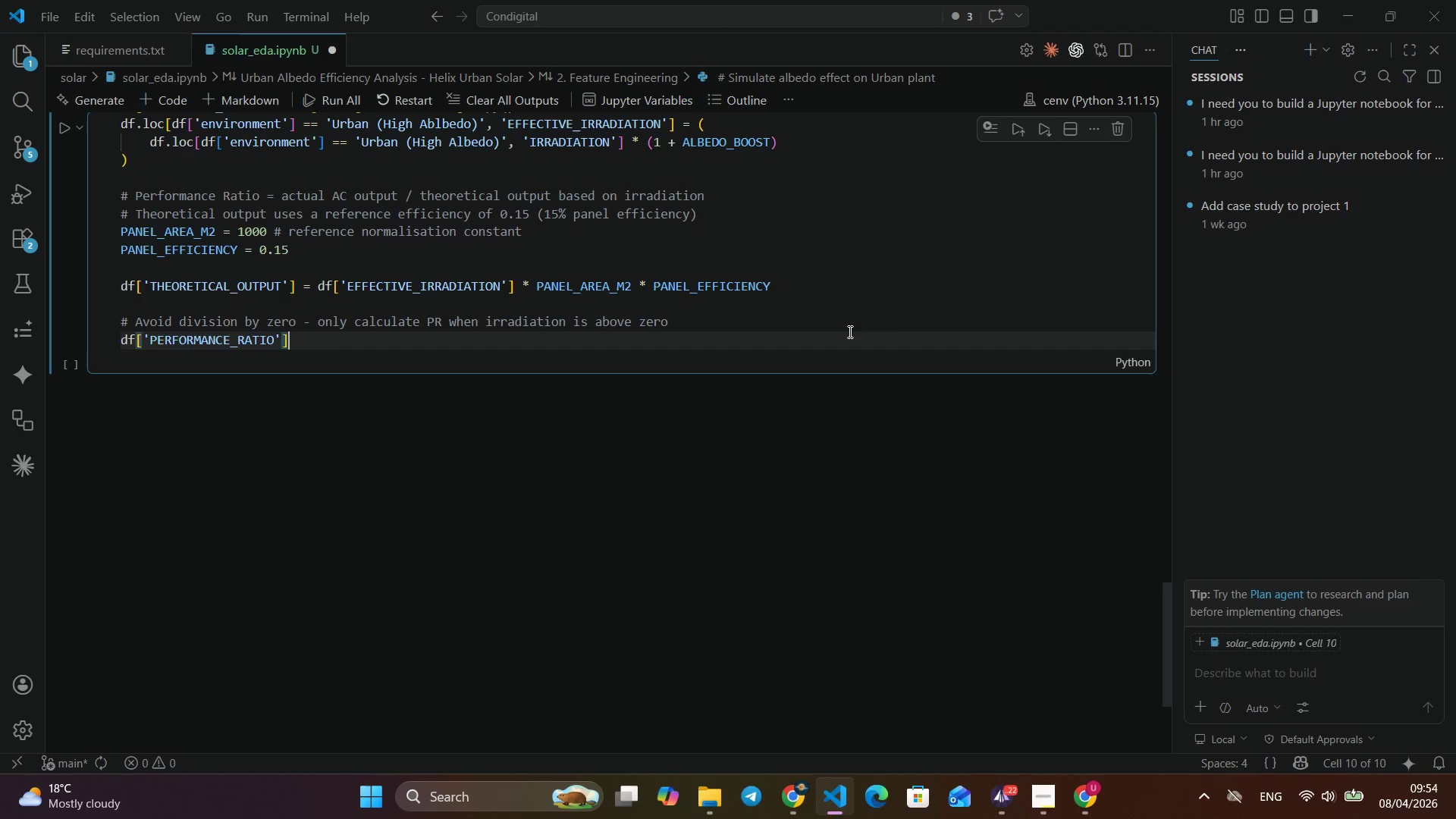 
key(ArrowRight)
 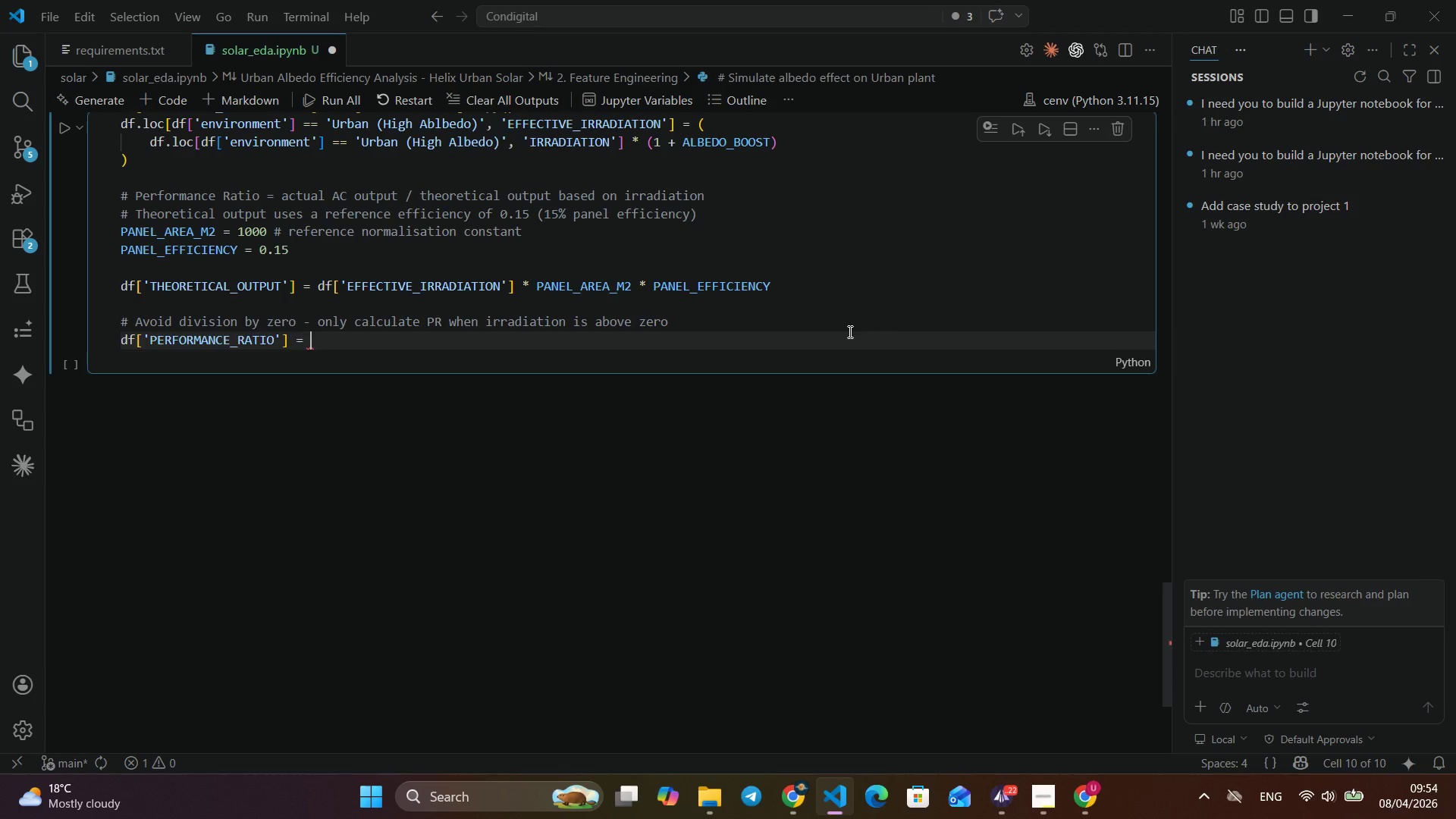 
key(ArrowRight)
 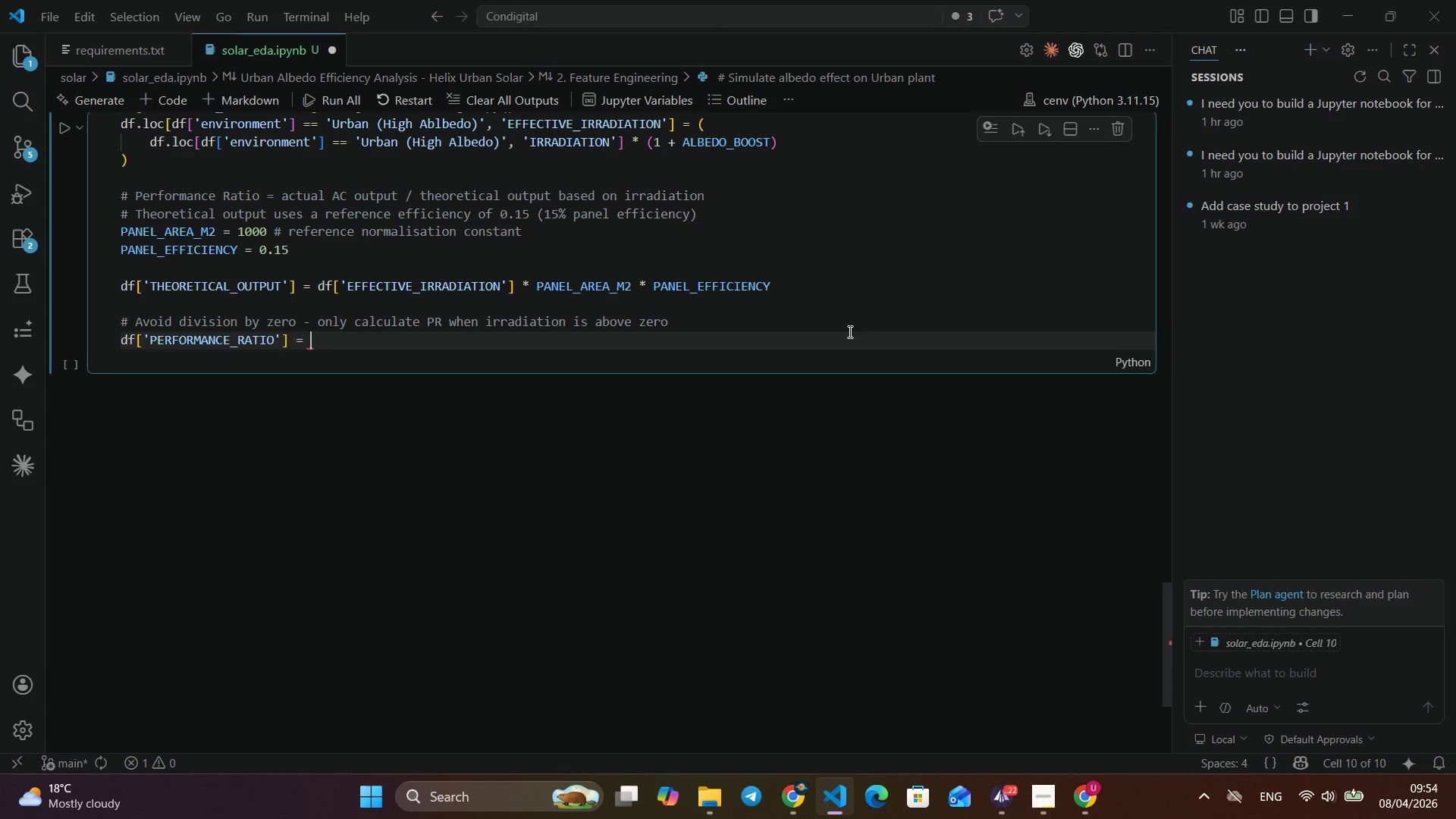 
type( = np.where()
 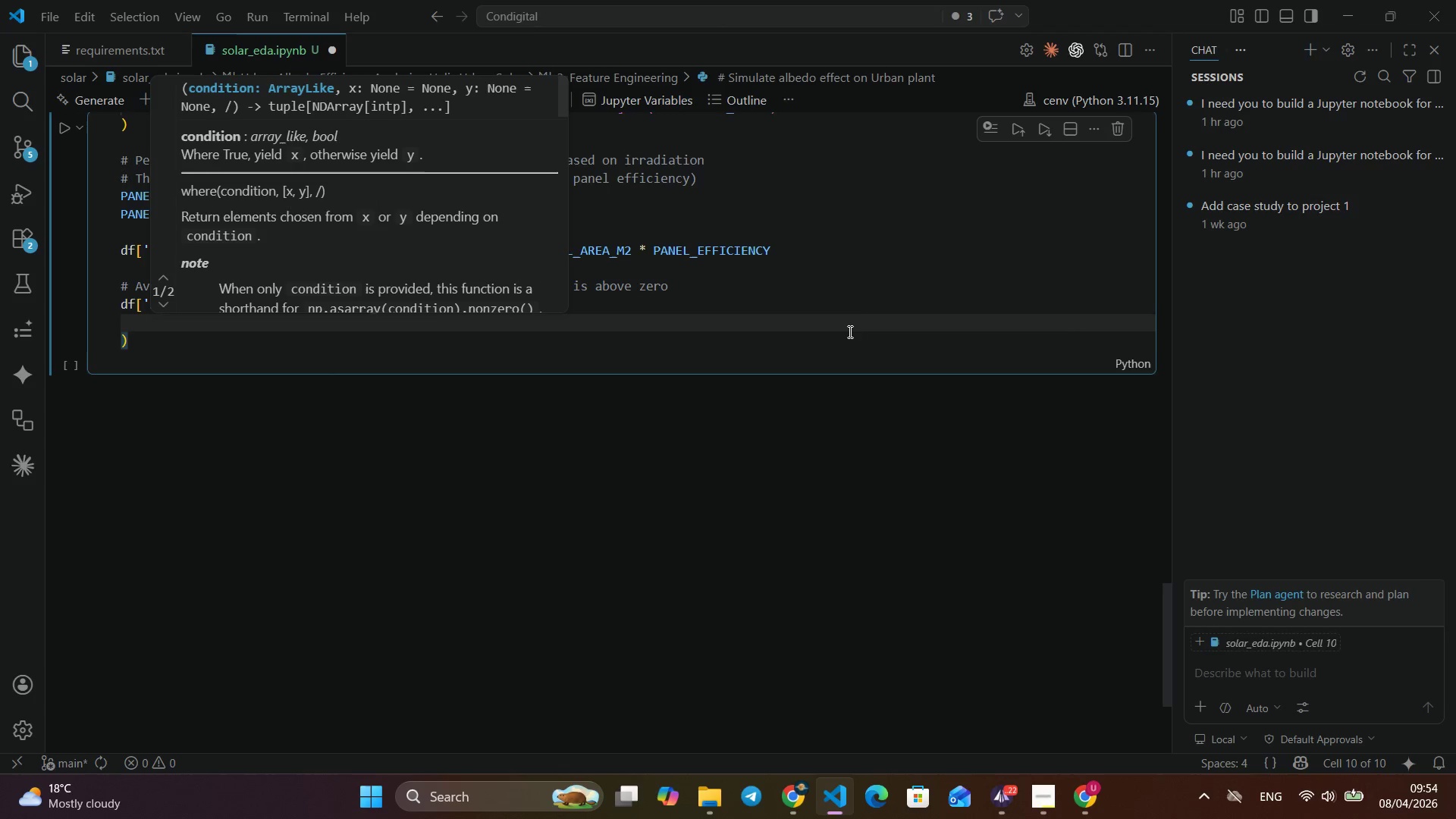 
key(Enter)
 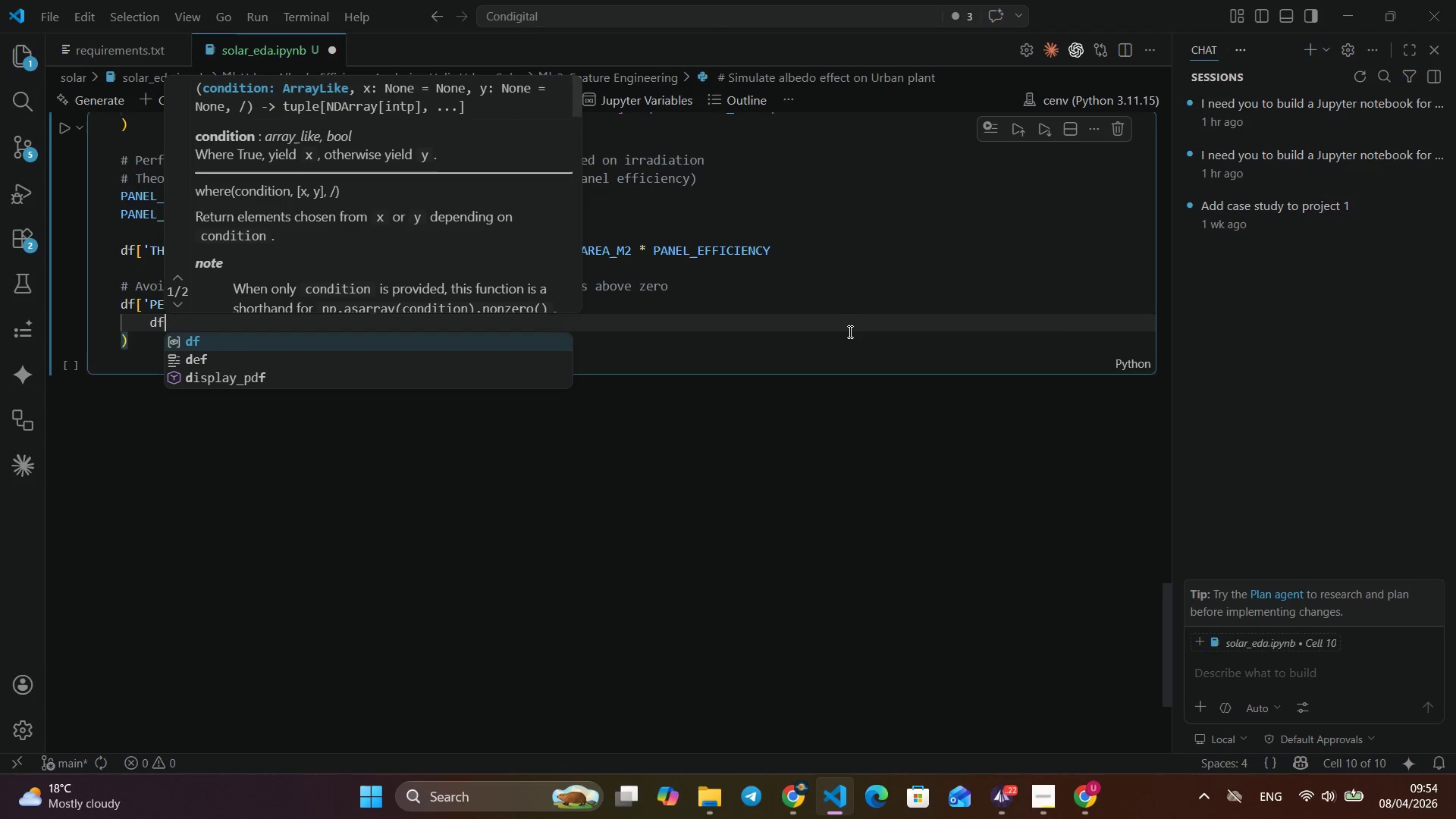 
type(df['THEORETICS)
key(Backspace)
type(AL_OUTPUT)
 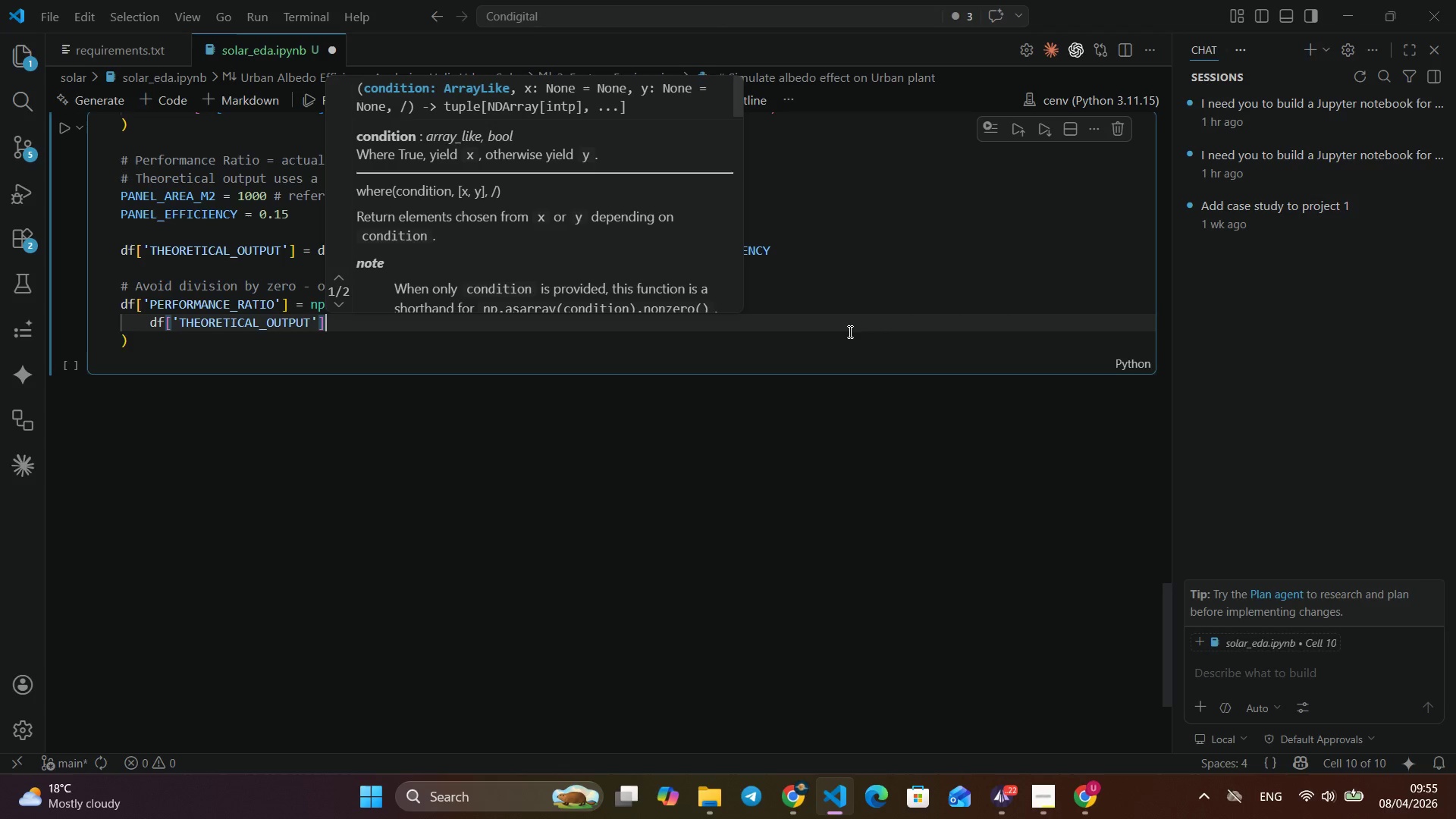 
key(ArrowRight)
 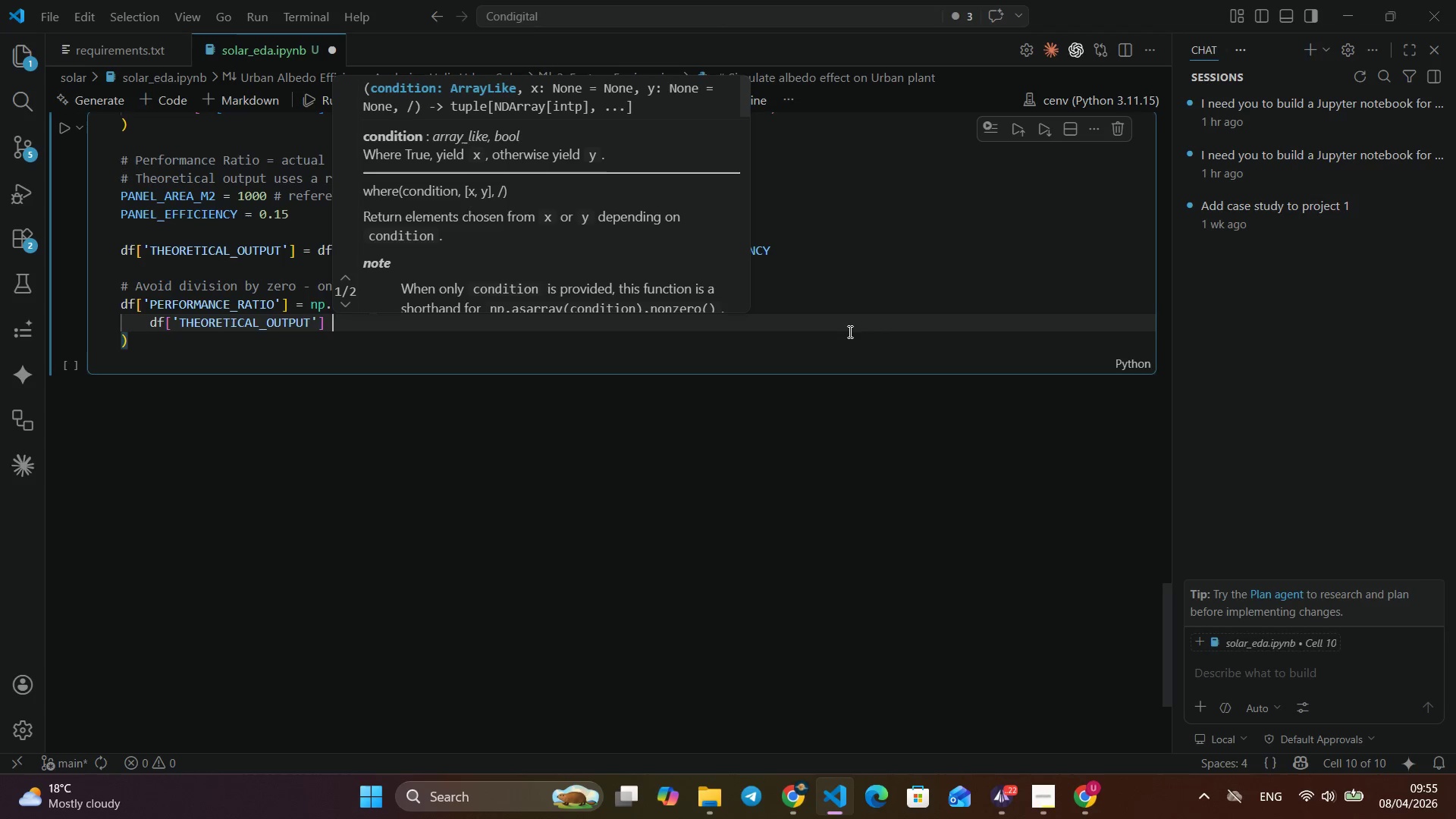 
key(ArrowRight)
 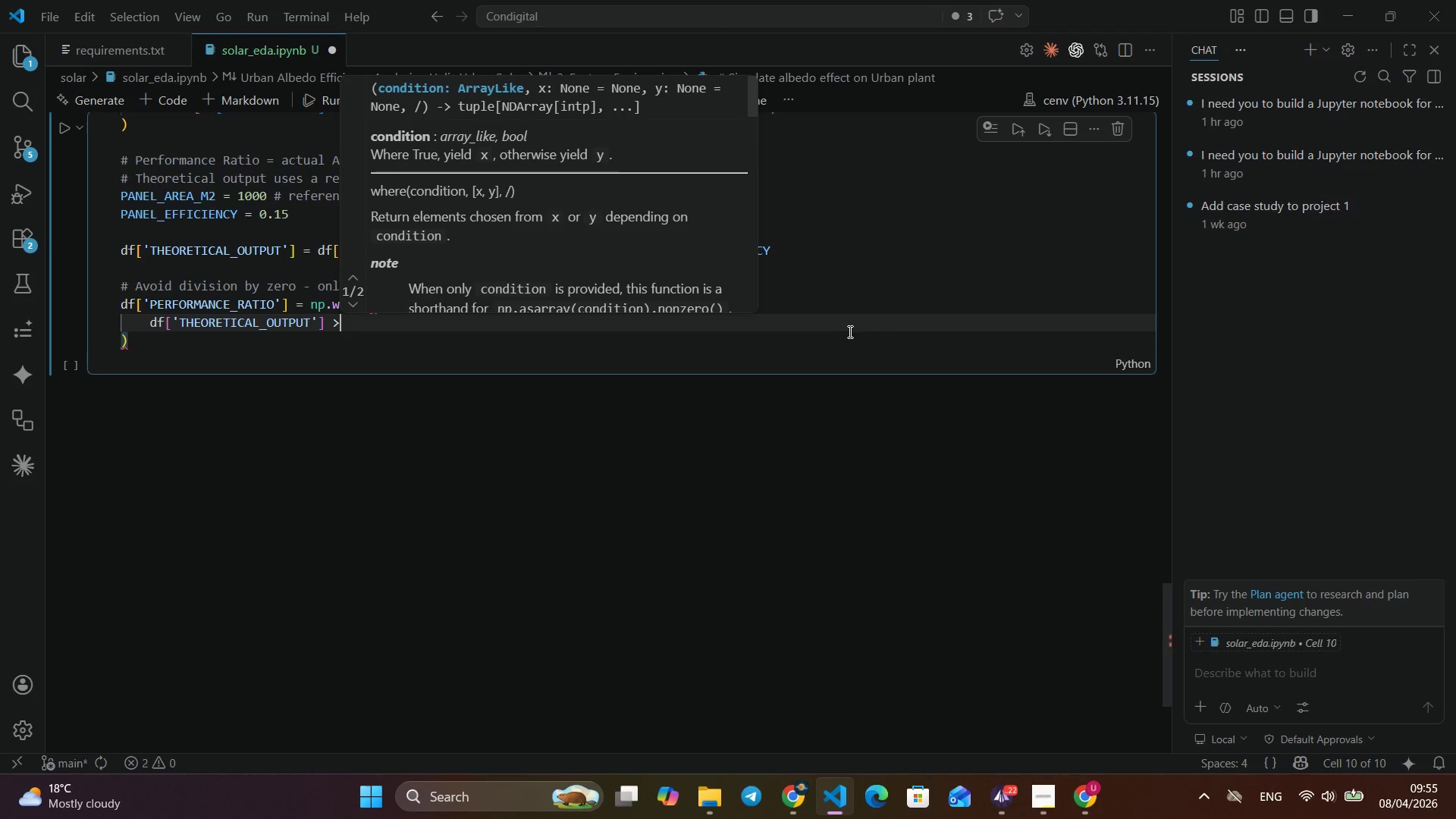 
key(Space)
 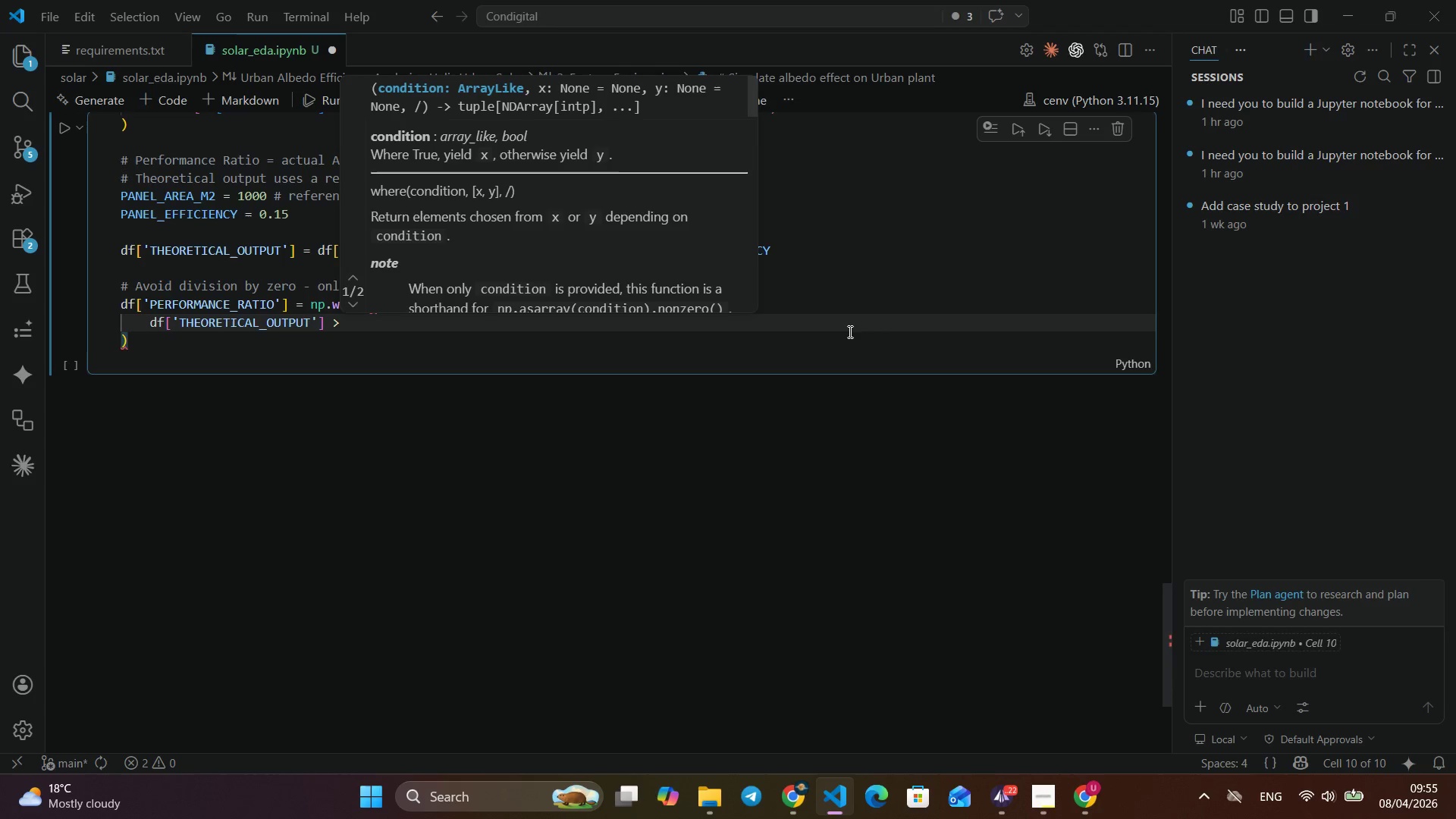 
key(Shift+Period)
 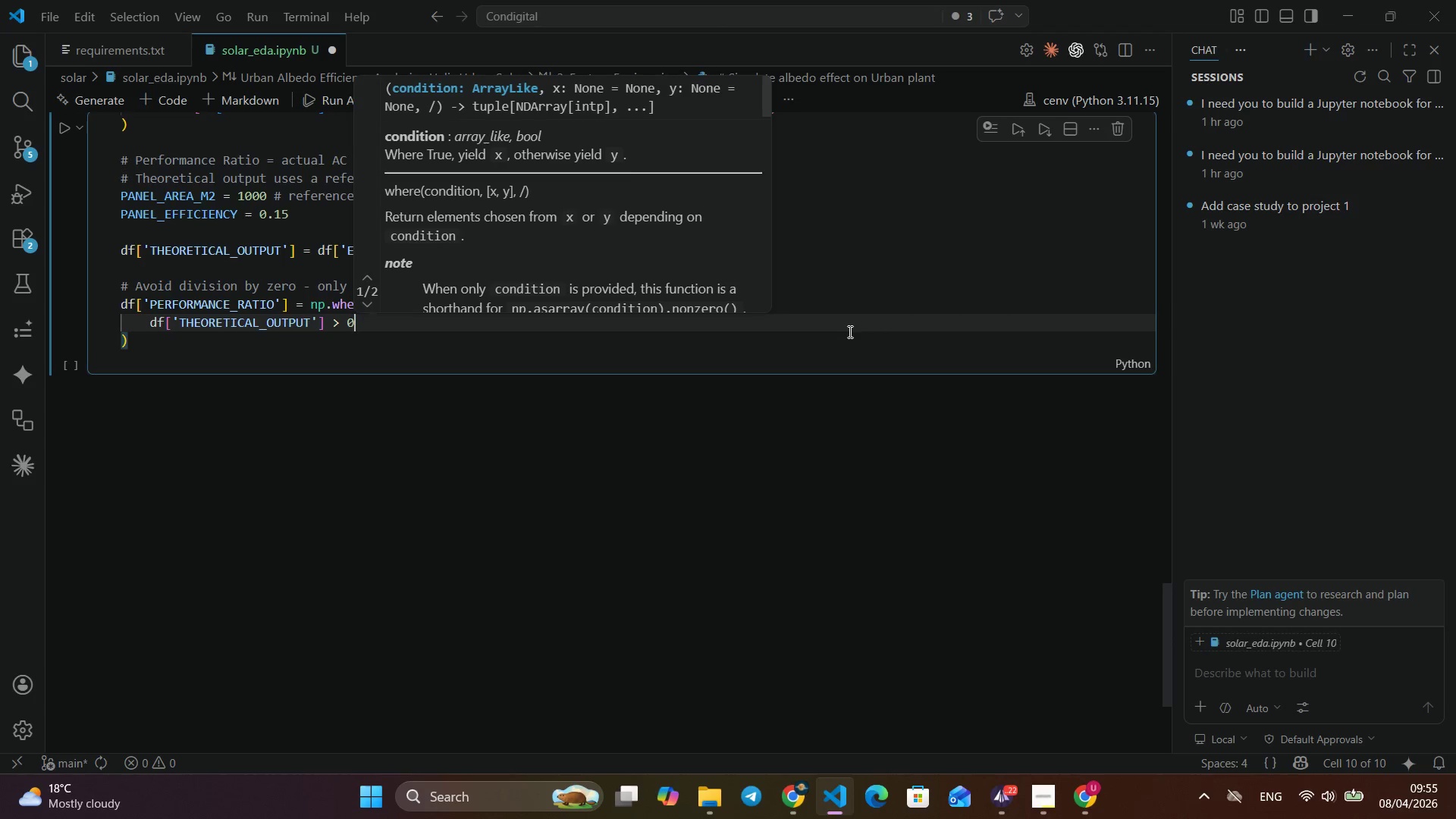 
key(Space)
 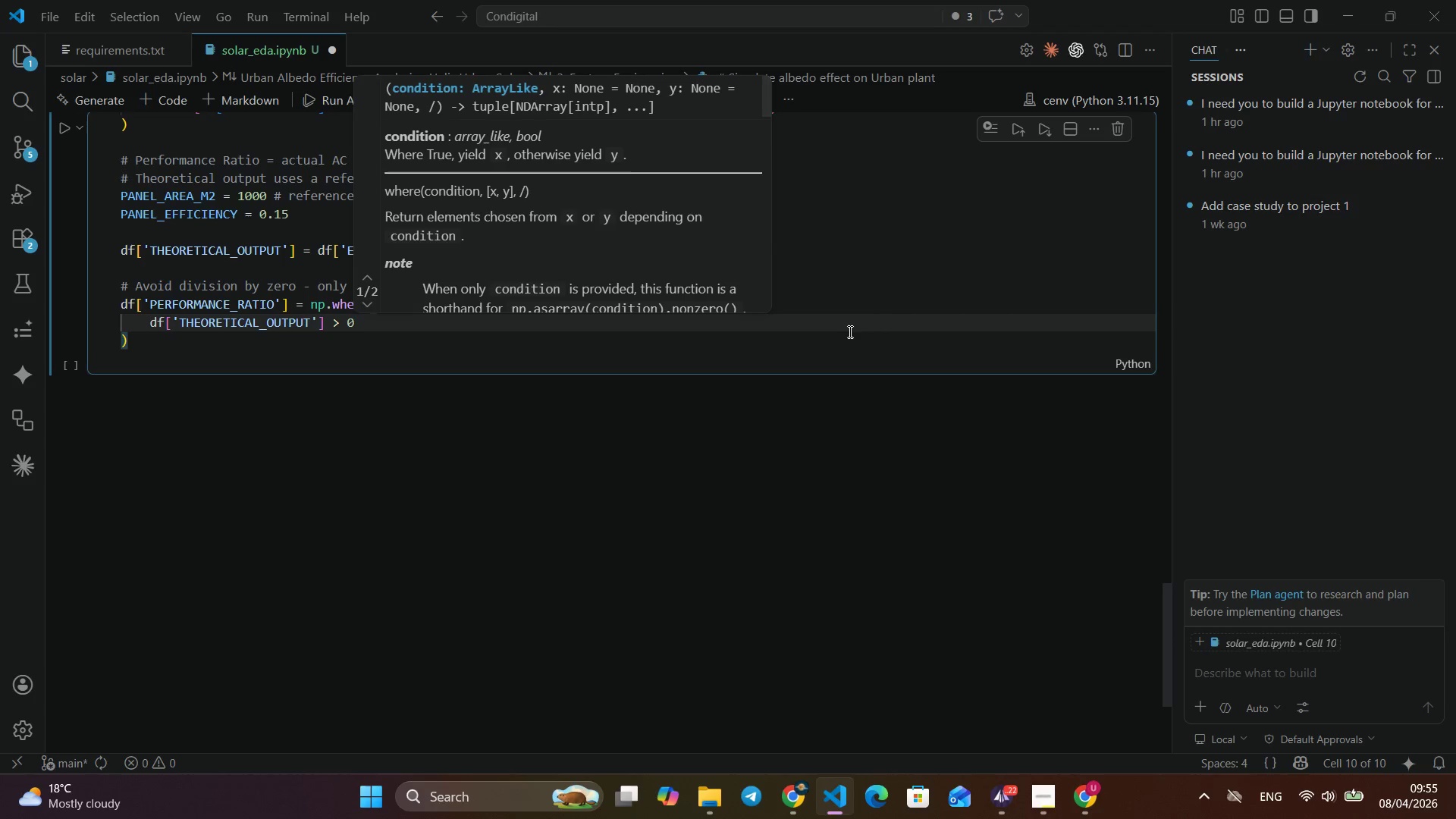 
key(0)
 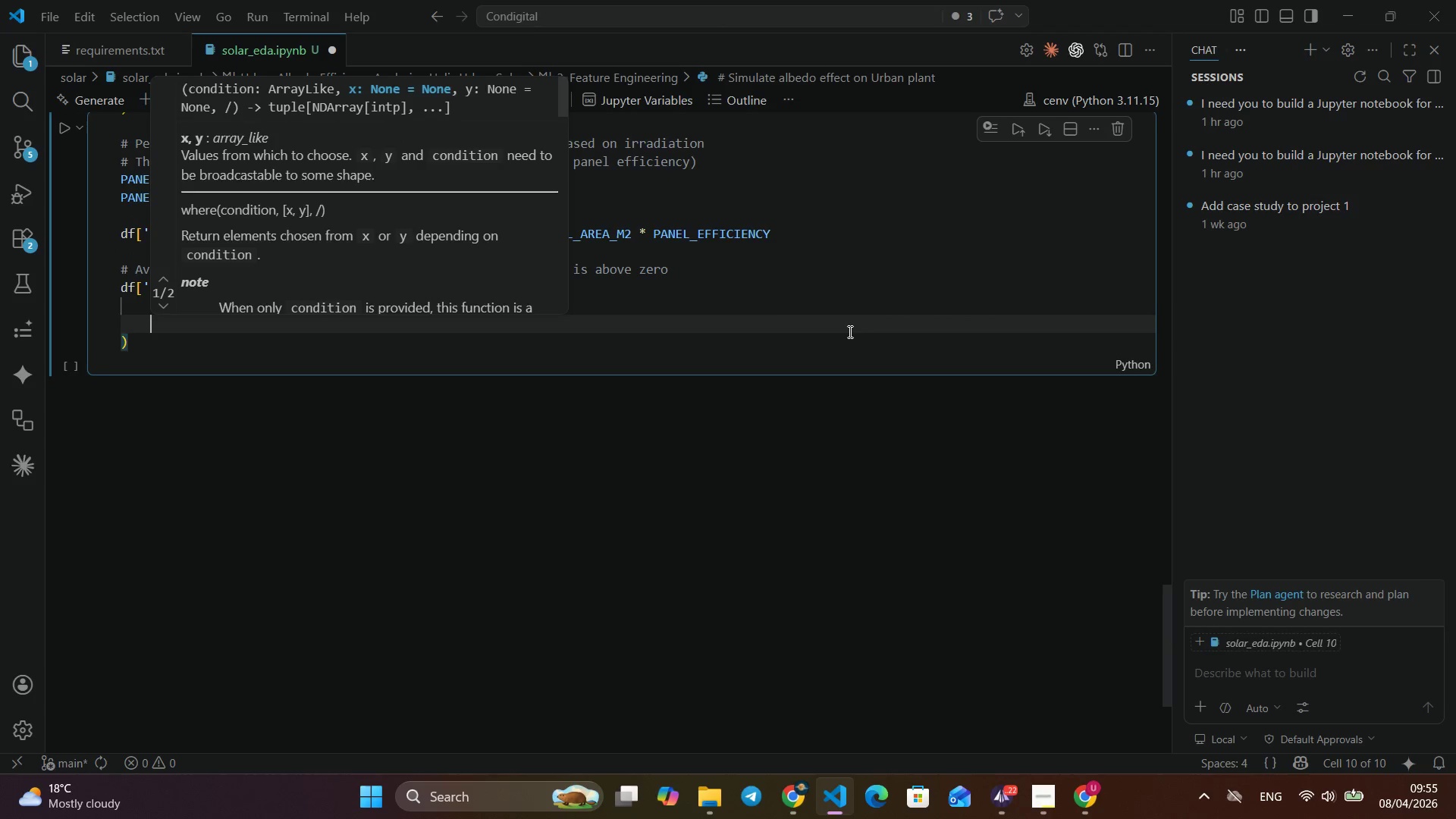 
key(Comma)
 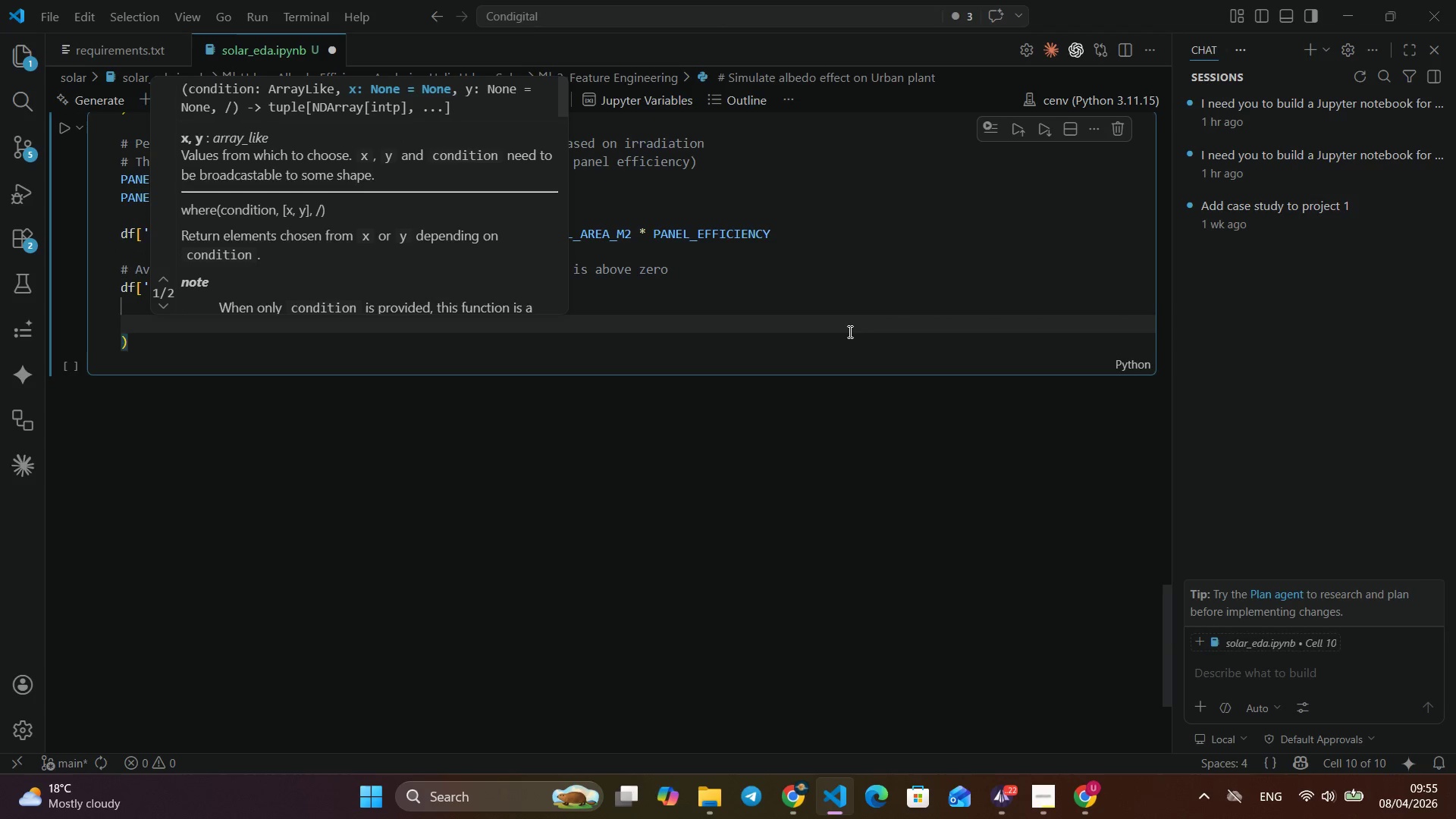 
key(Enter)
 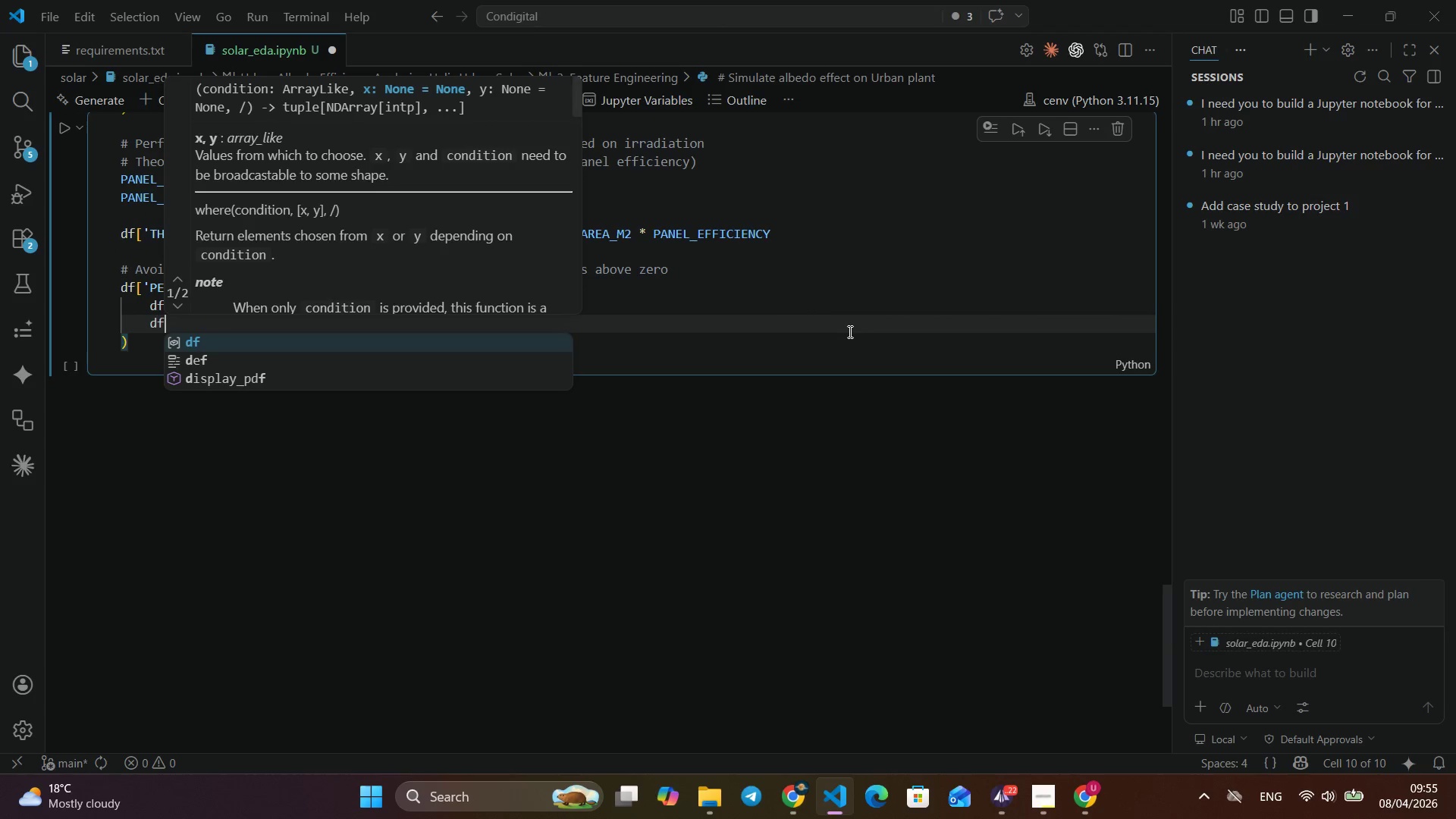 
type(df[')
 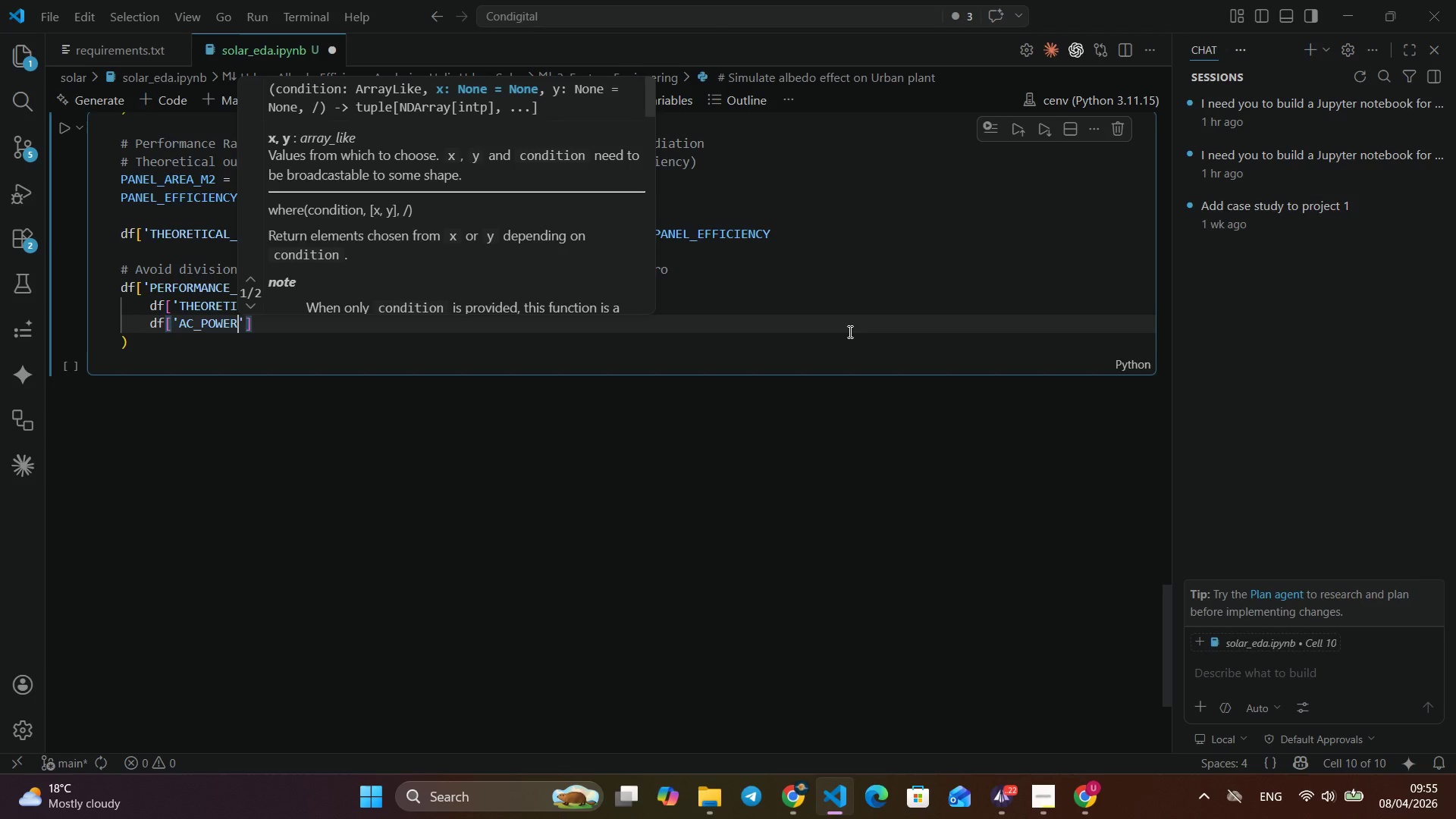 
key(Enter)
 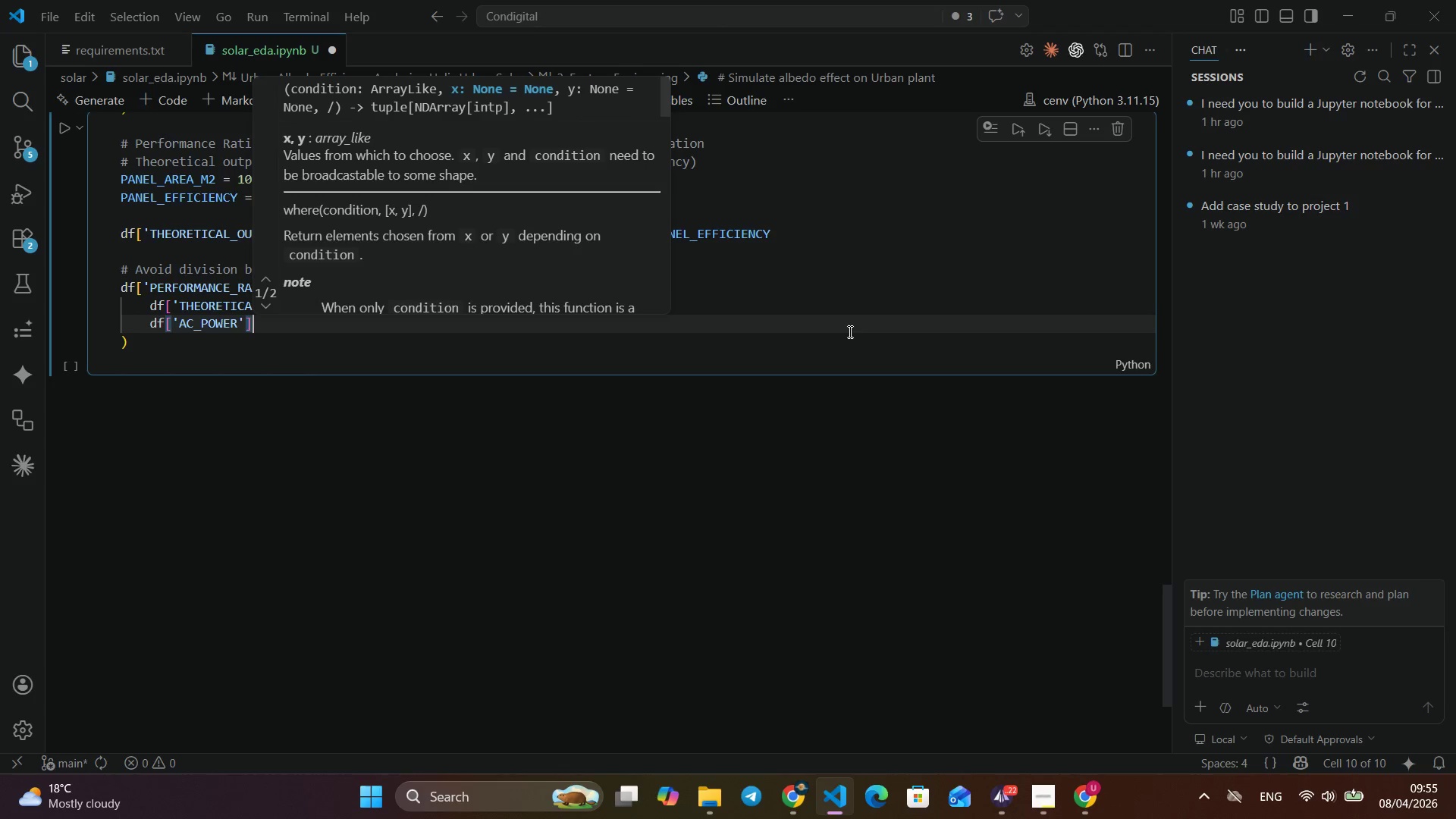 
key(ArrowRight)
 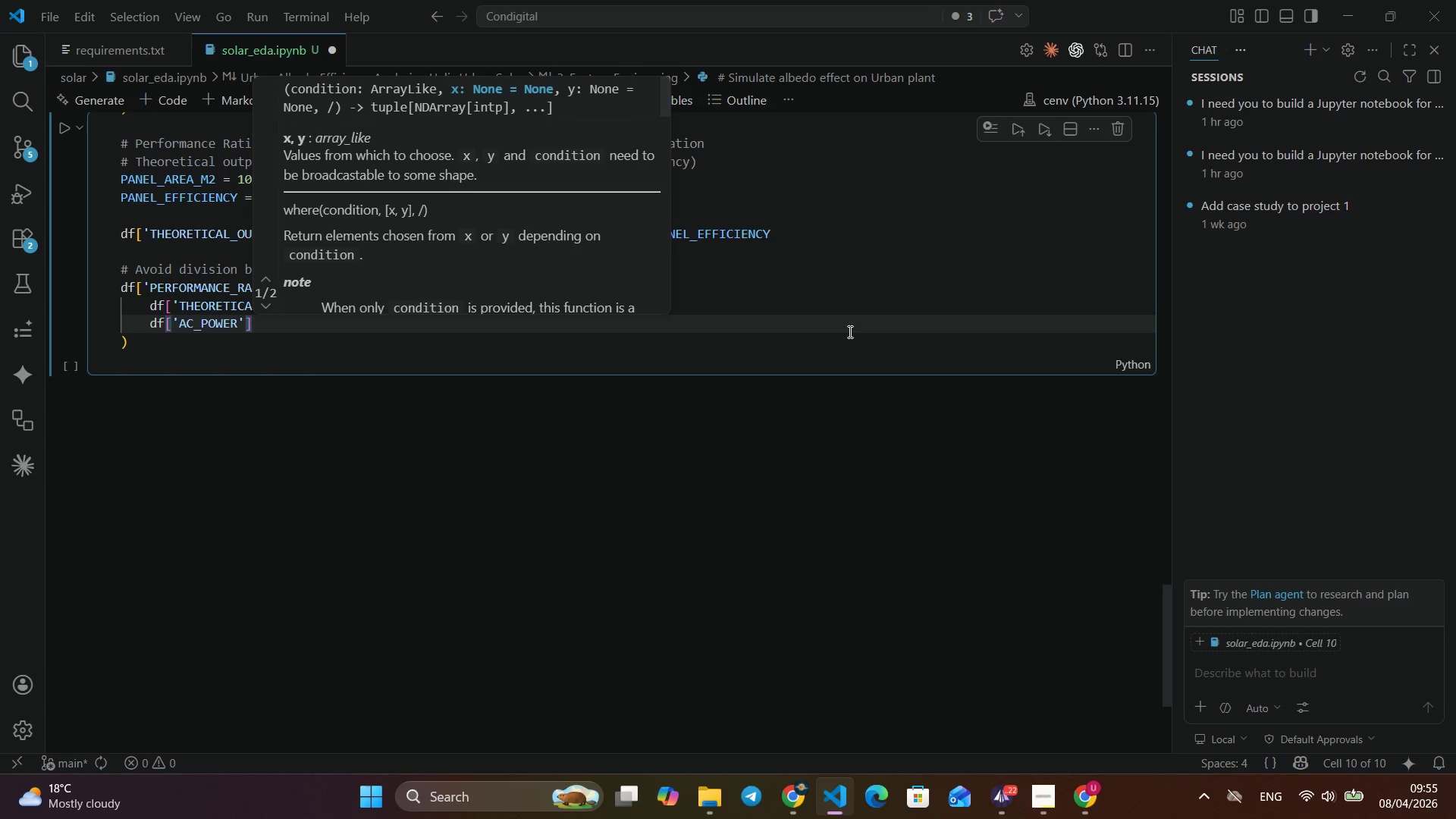 
key(ArrowRight)
 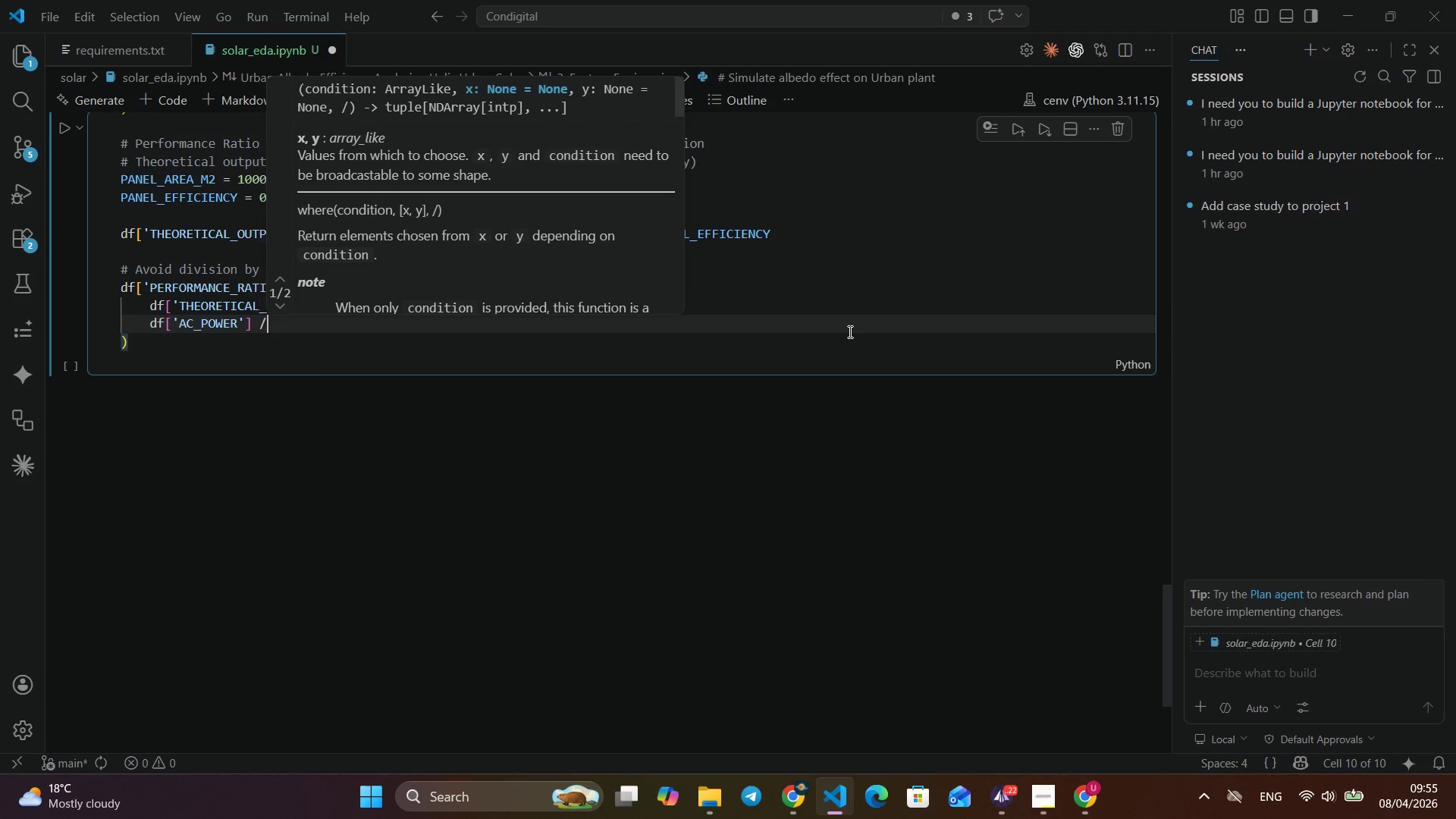 
key(Space)
 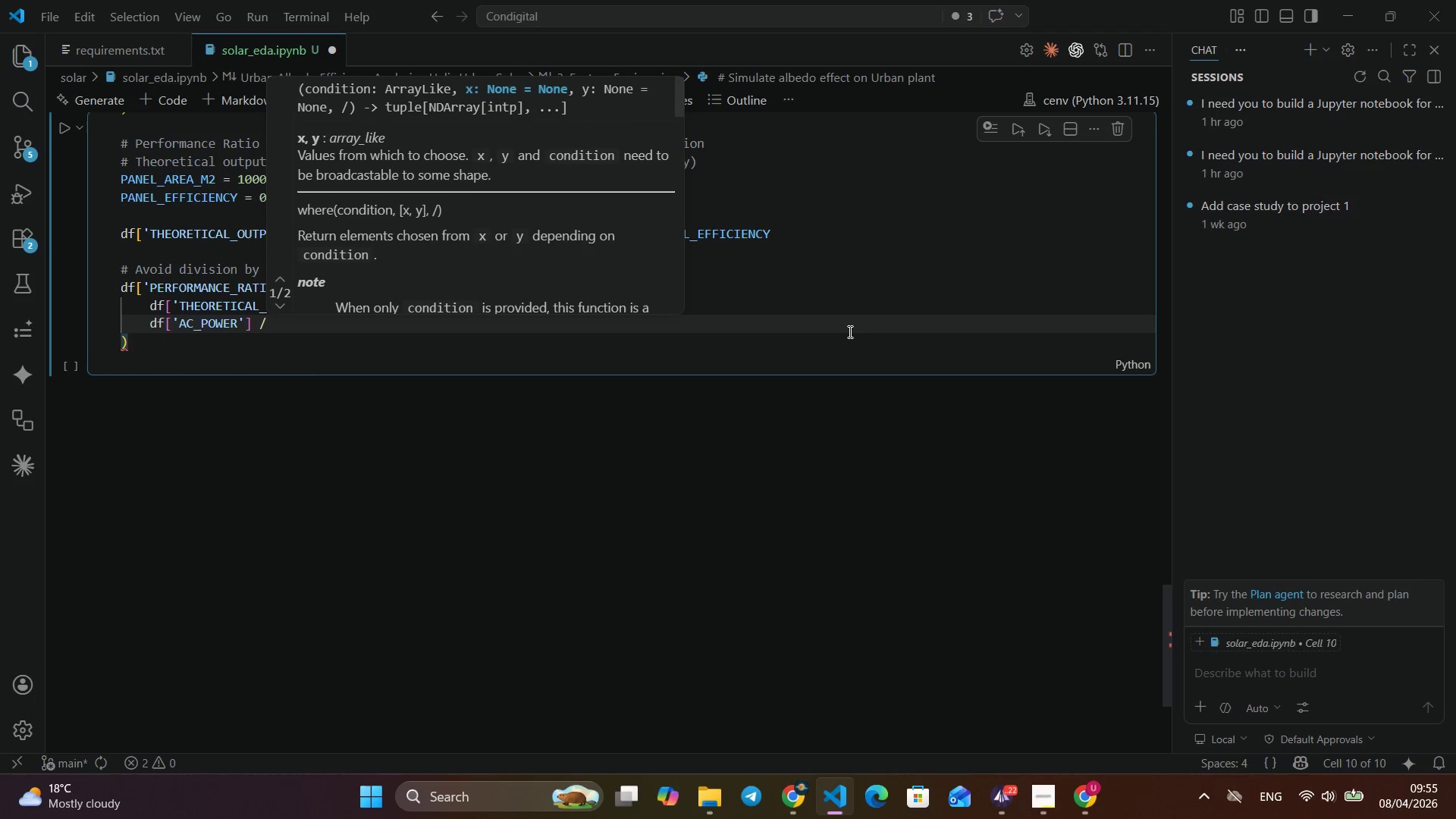 
key(Slash)
 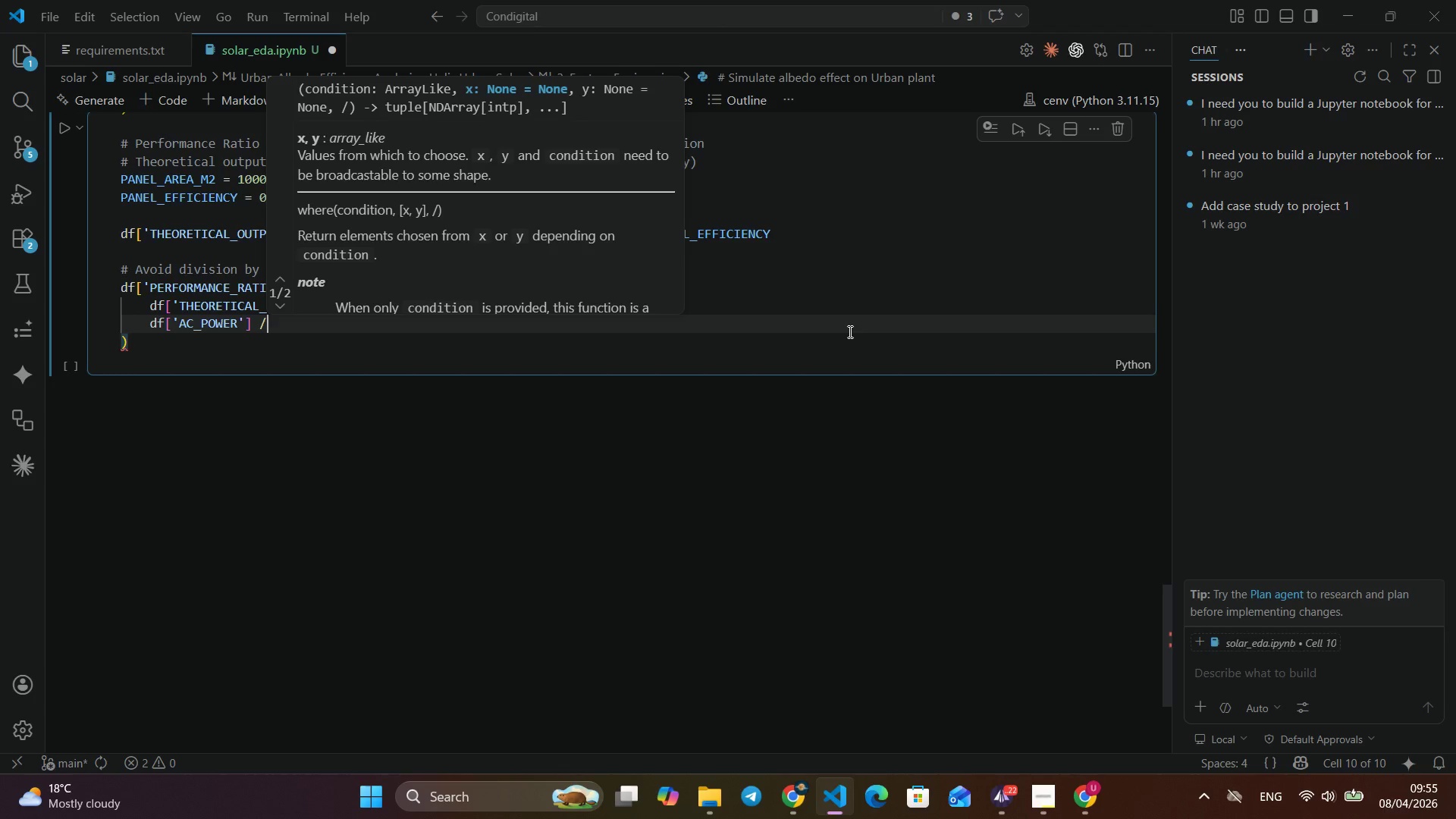 
wait(10.95)
 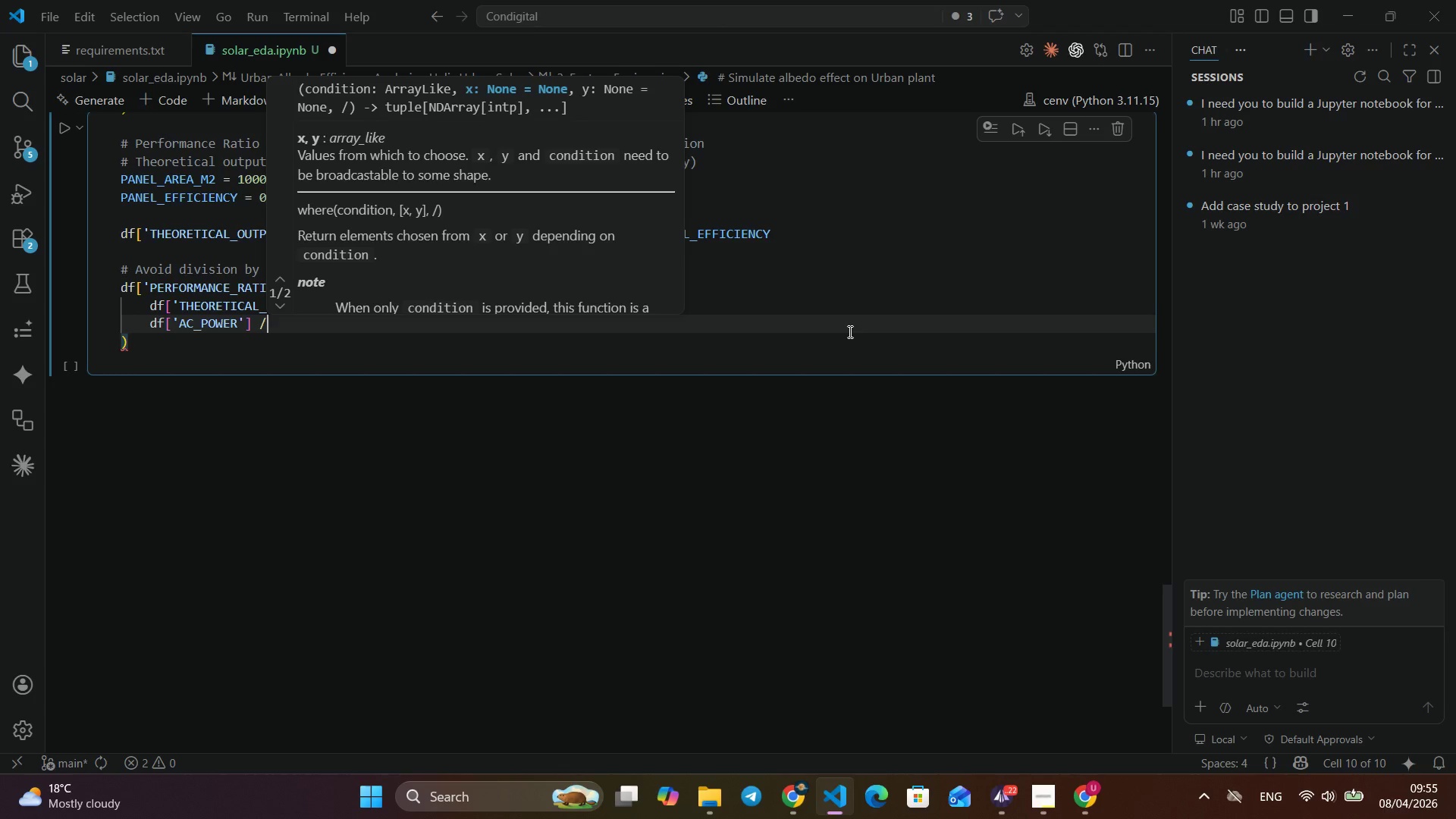 
type( df['THER)
key(Backspace)
type(ORETICAL_OUTPUT)
 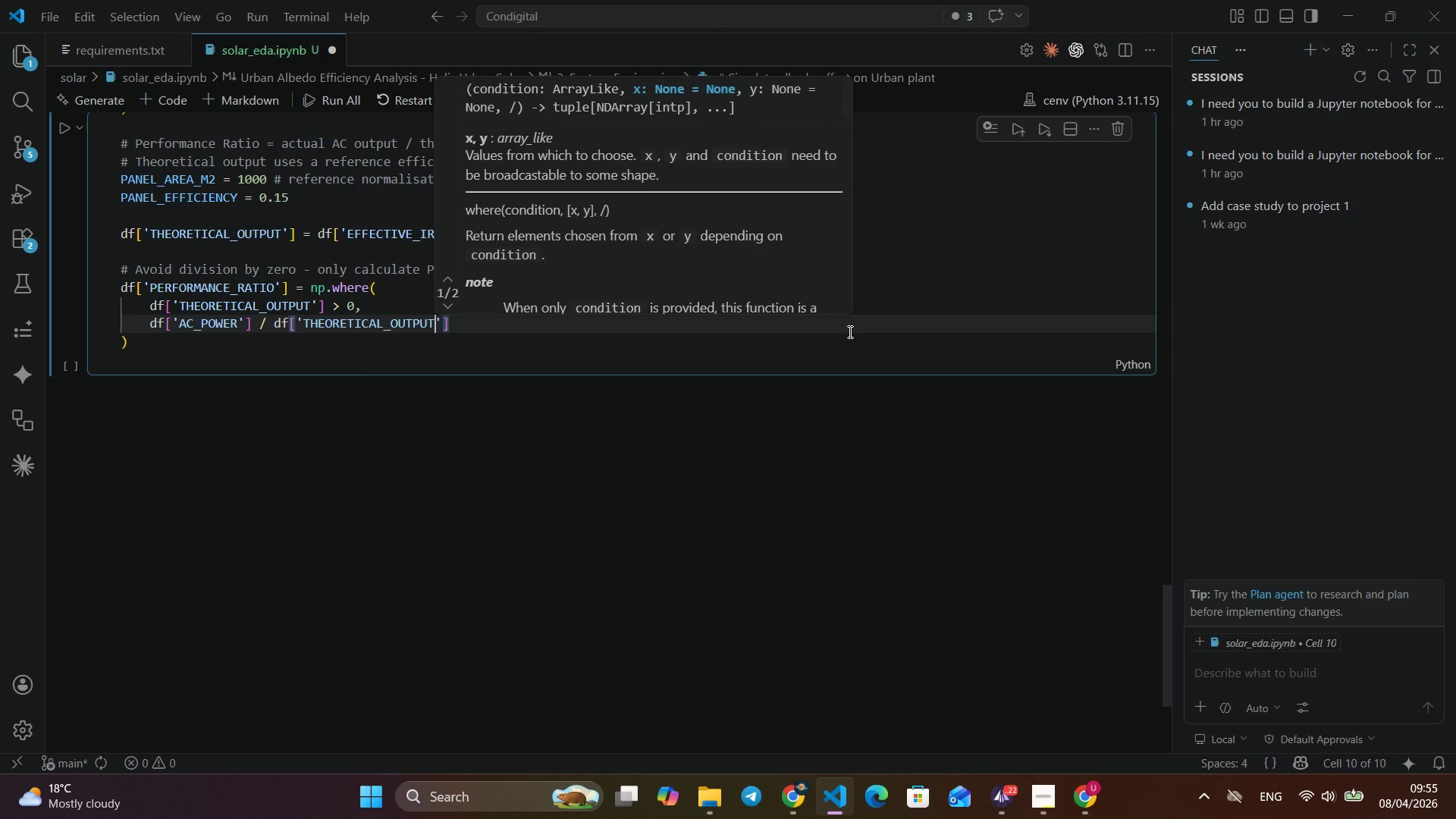 
wait(7.64)
 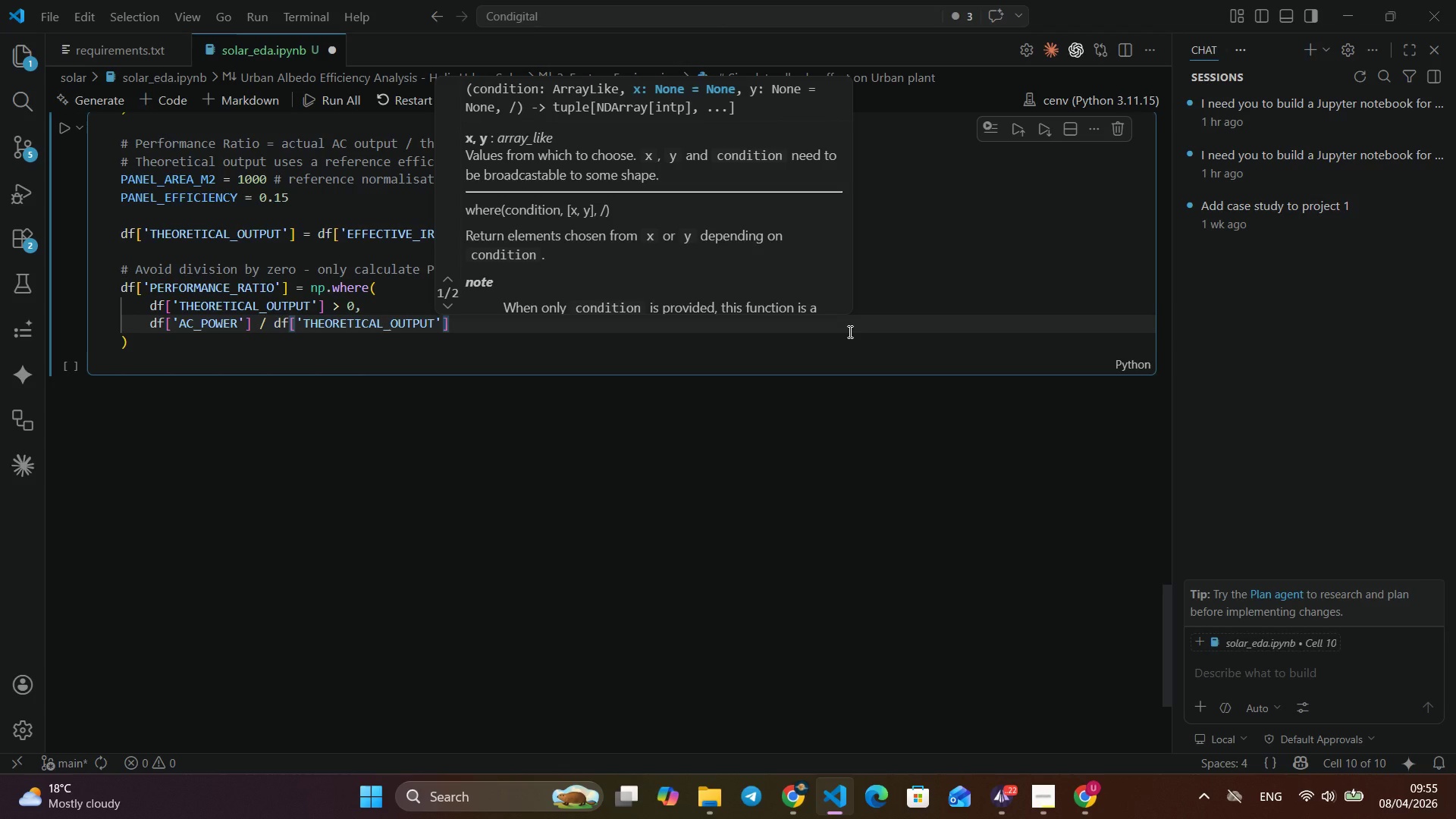 
key(ArrowRight)
 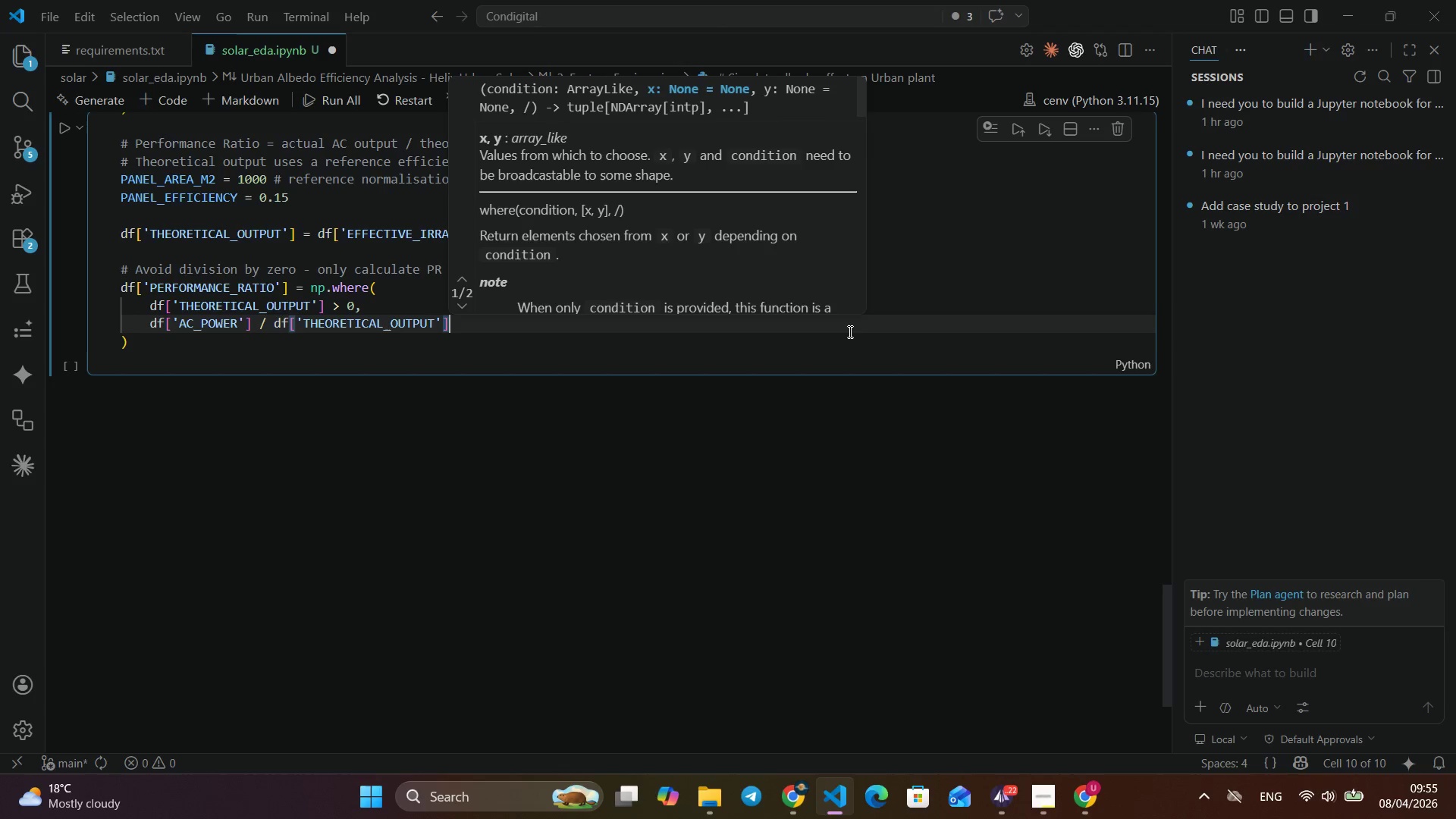 
key(ArrowRight)
 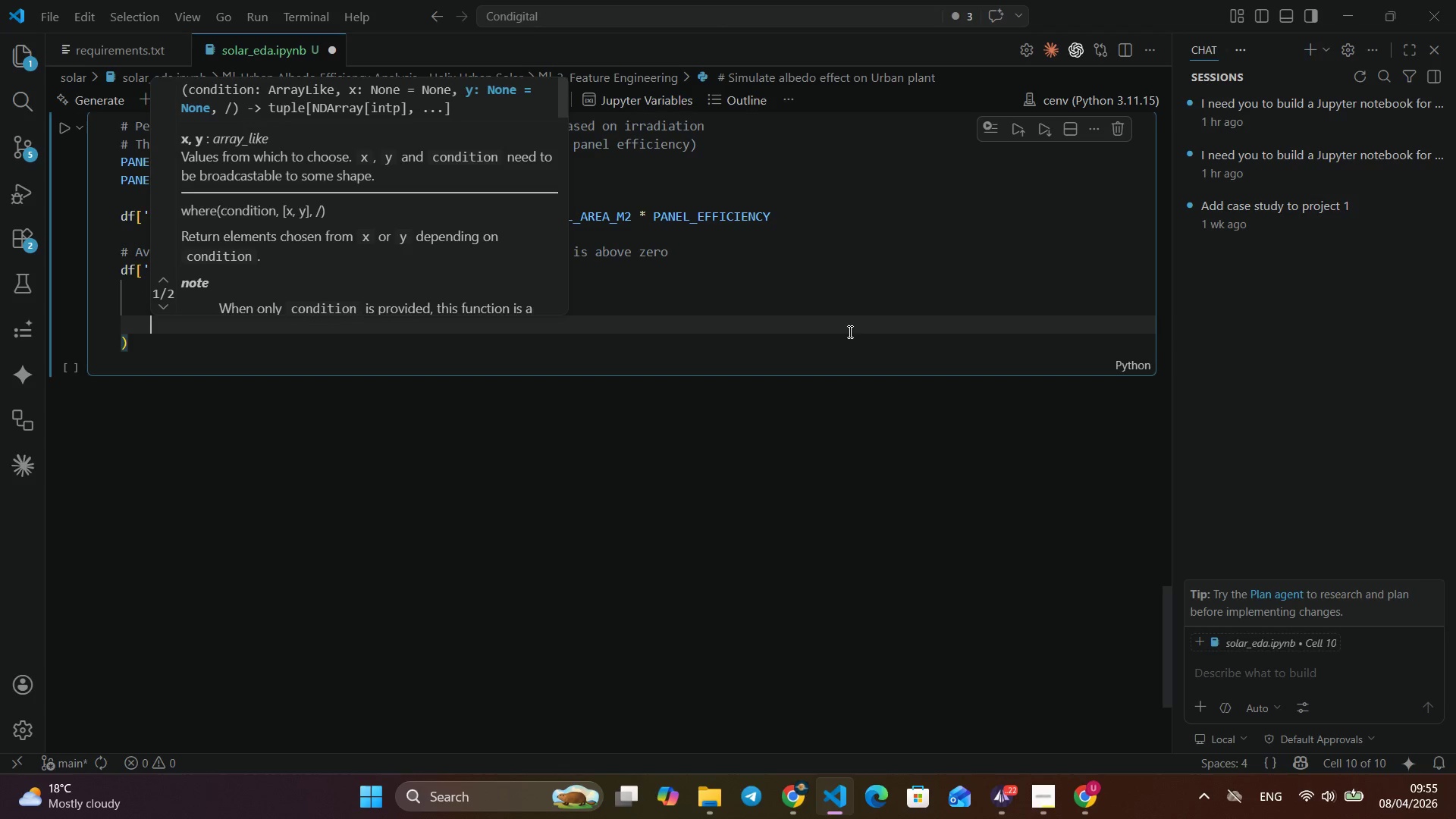 
key(Comma)
 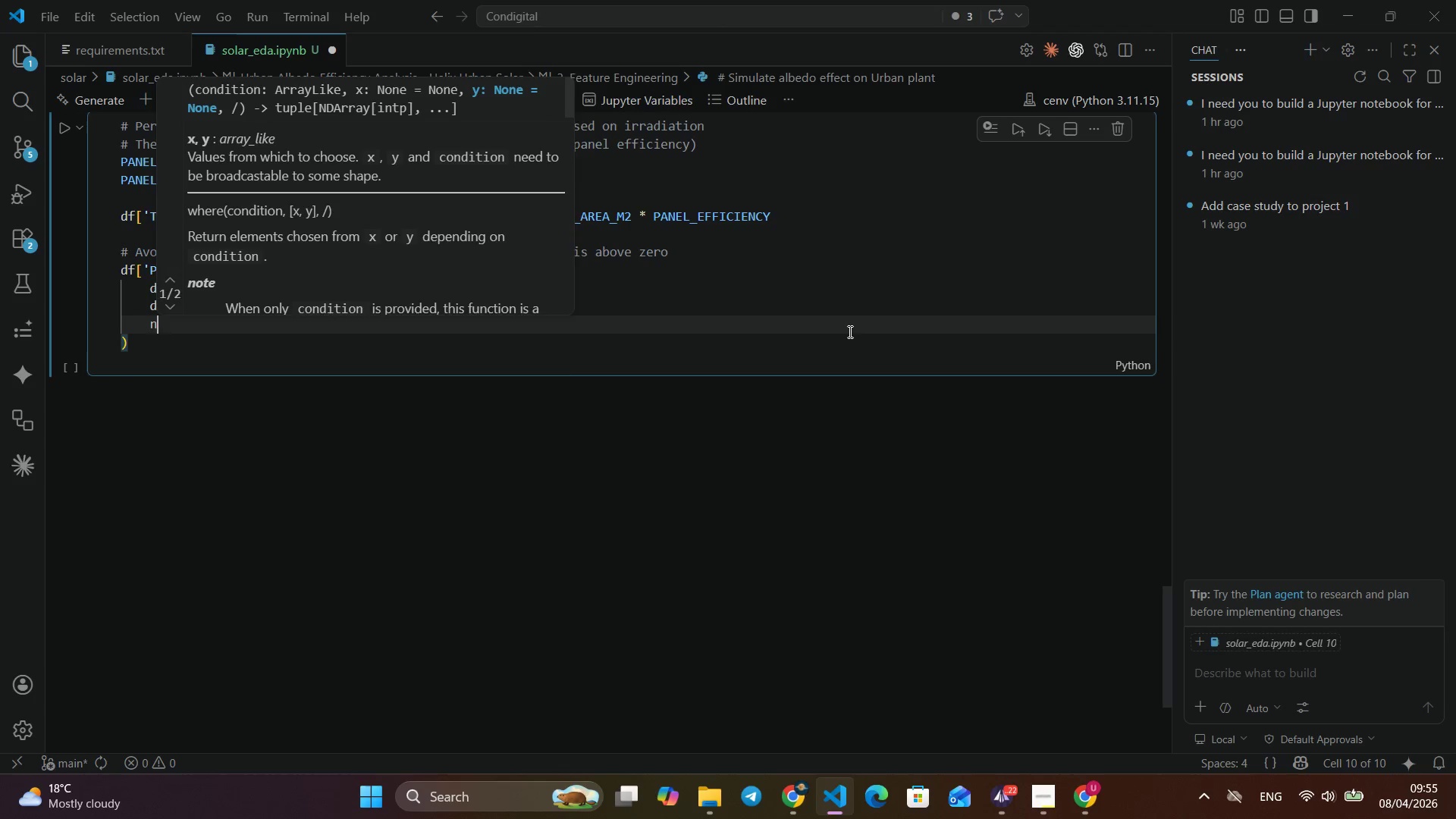 
key(Enter)
 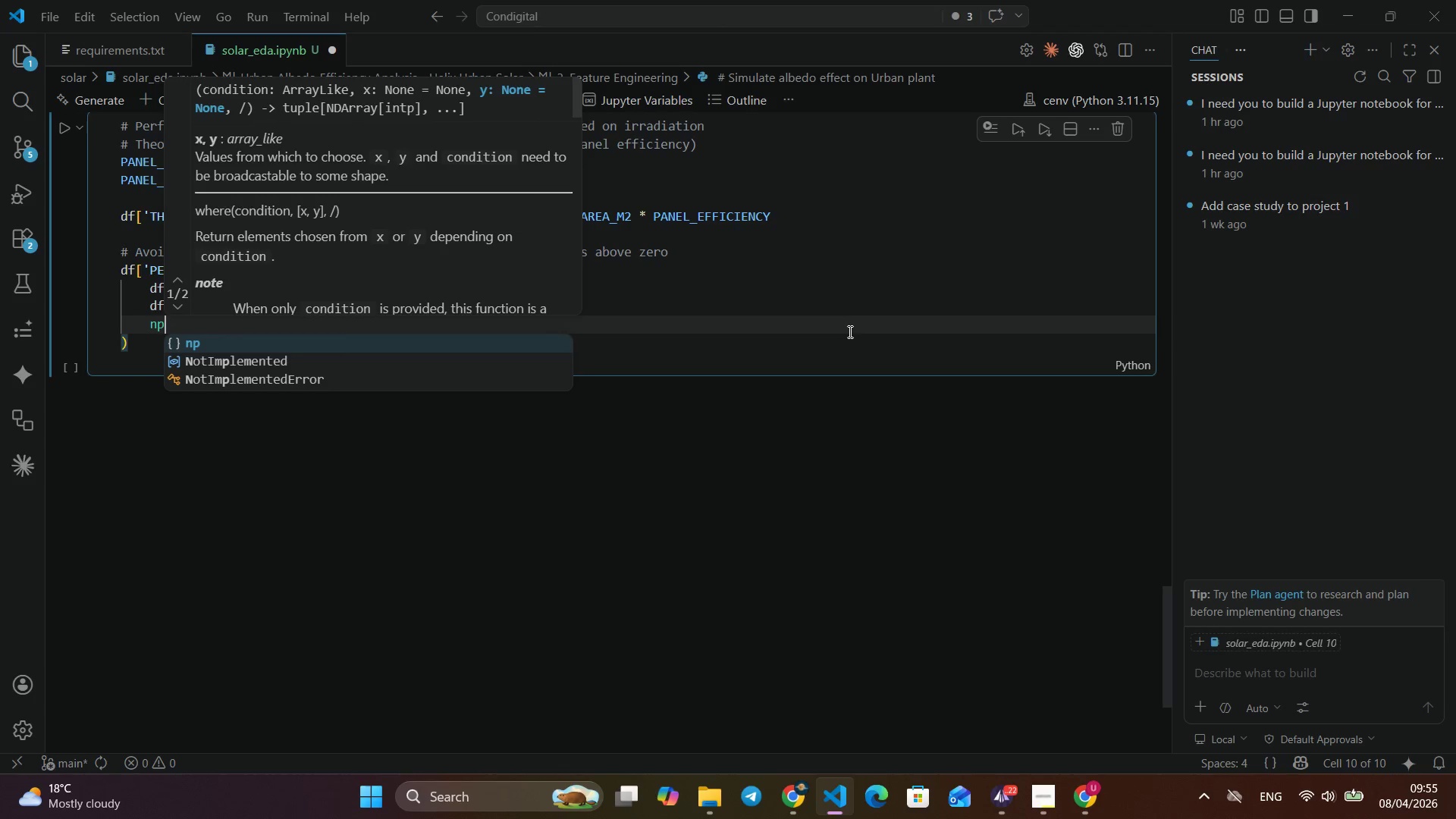 
type(np.nan)
 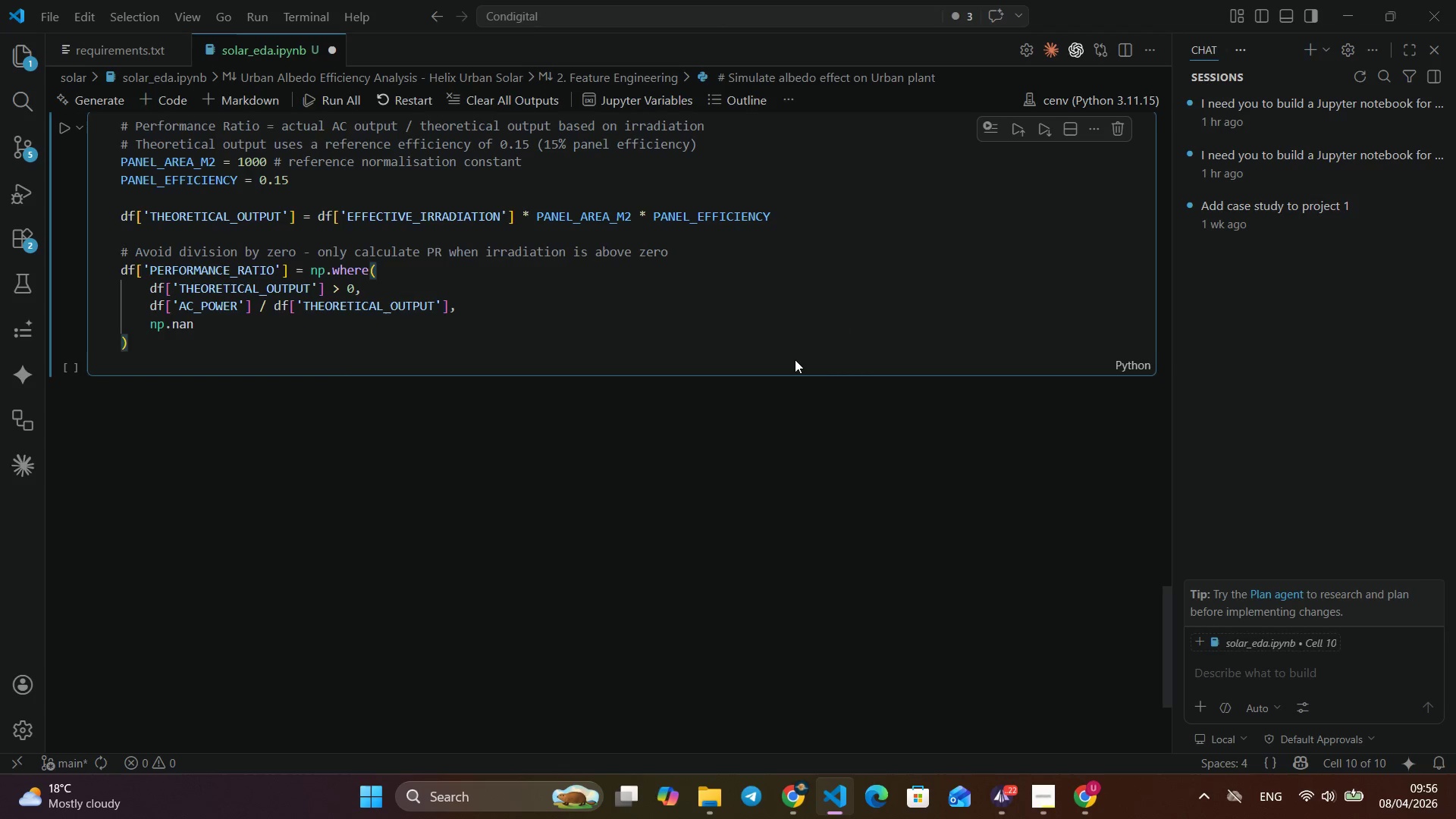 
left_click([849, 331])
 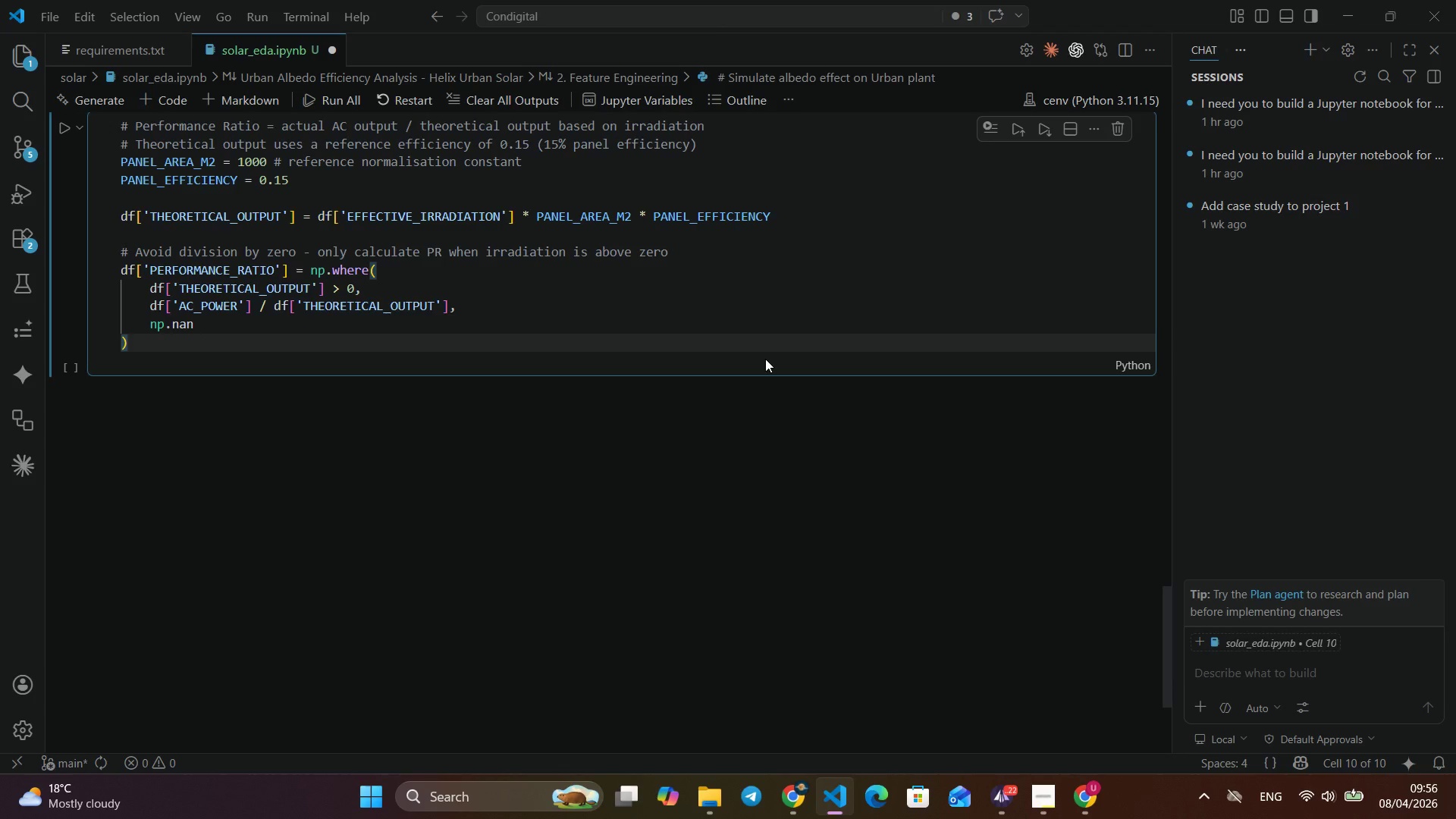 
left_click([795, 359])
 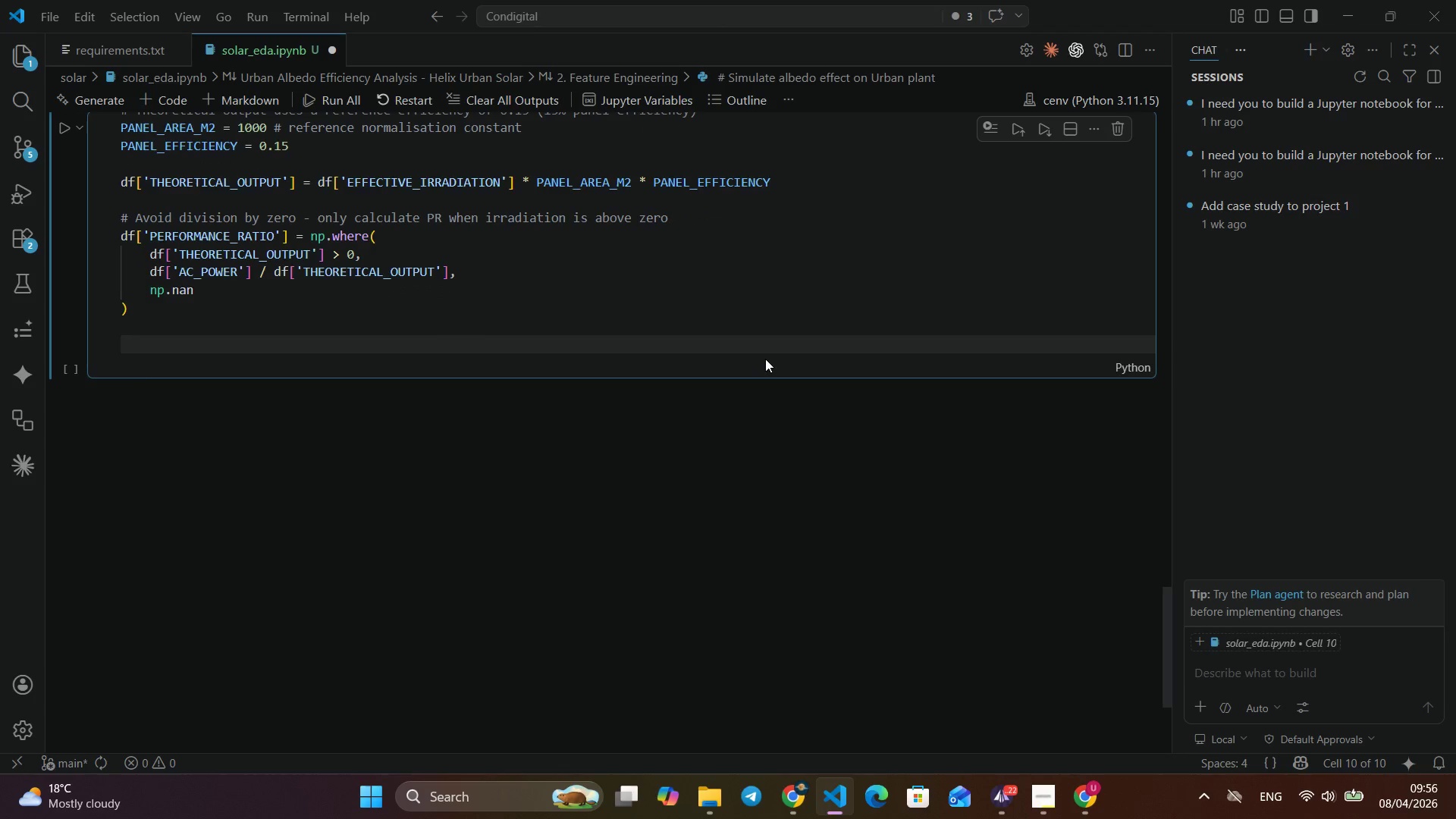 
key(Enter)
 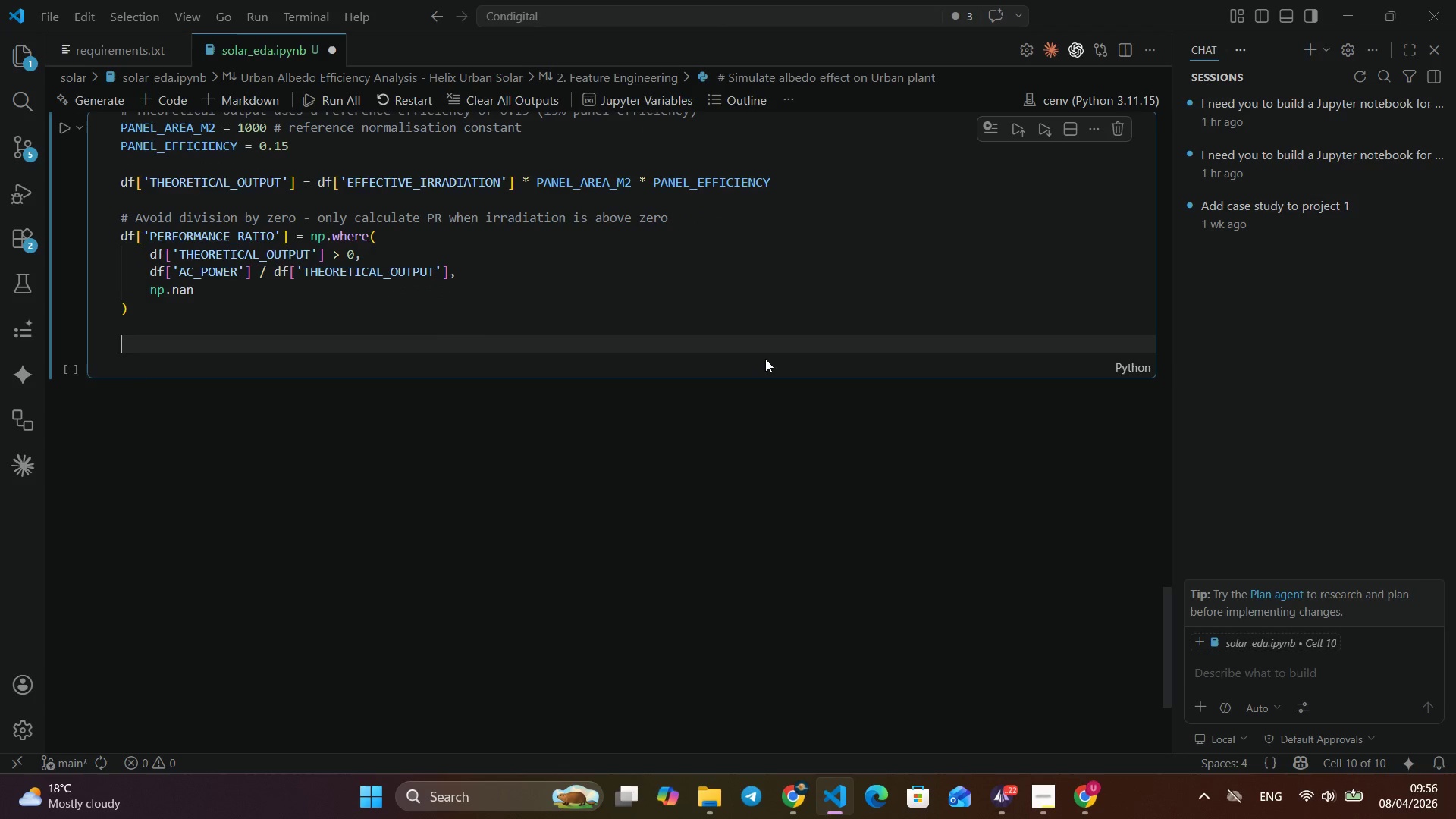 
key(Enter)
 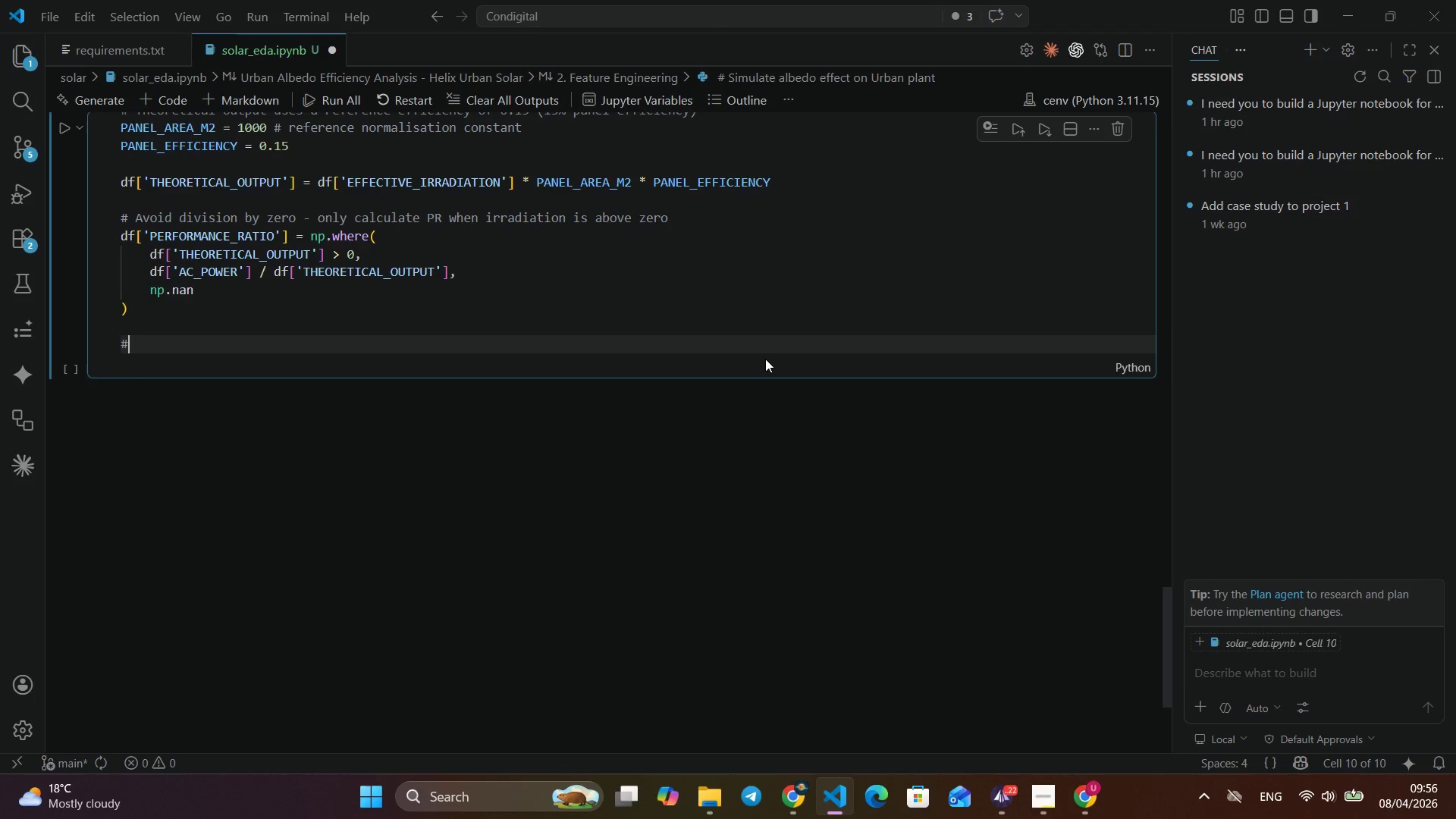 
type(# Extract date and hour for time-series analysis)
 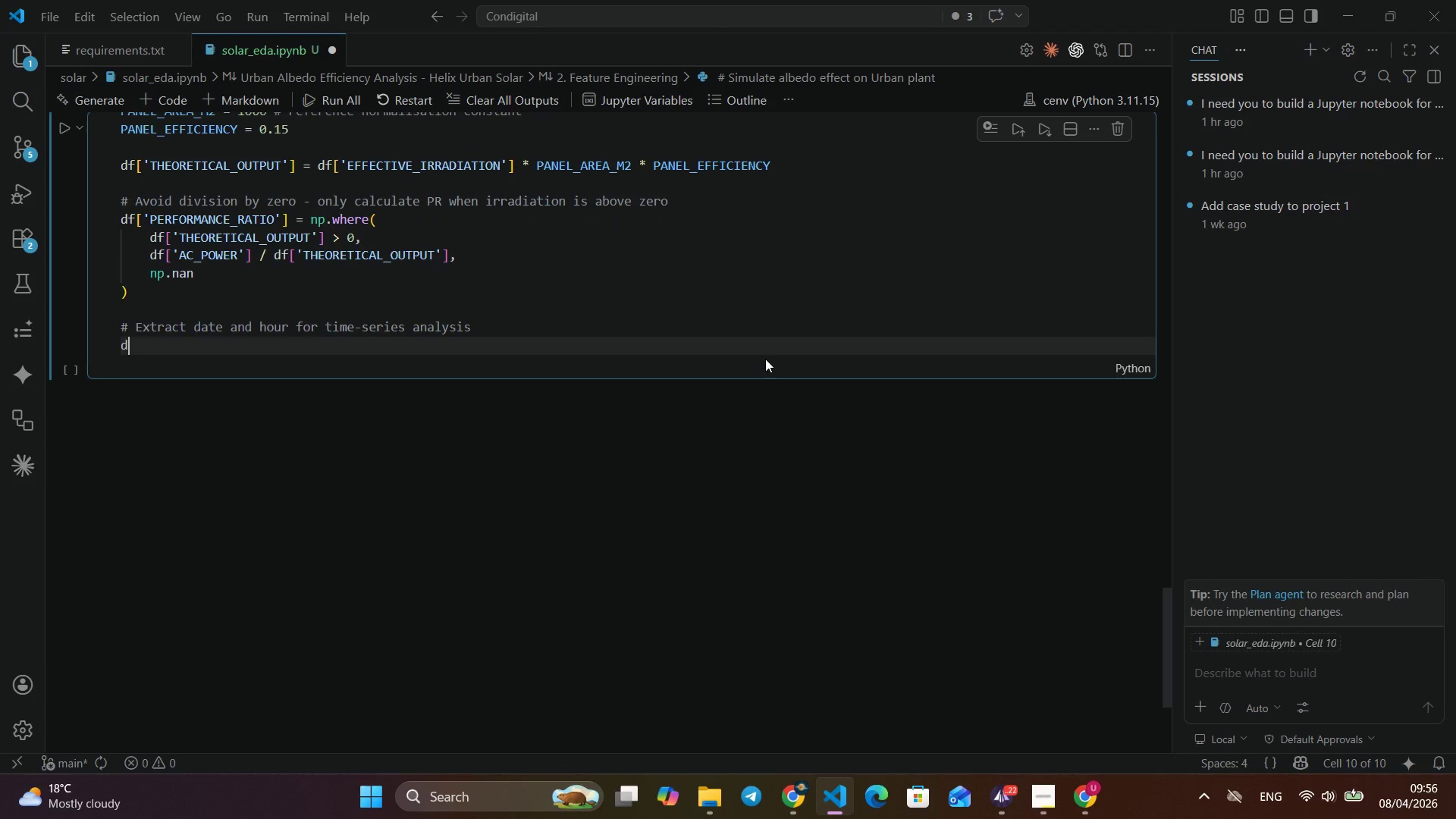 
key(Enter)
 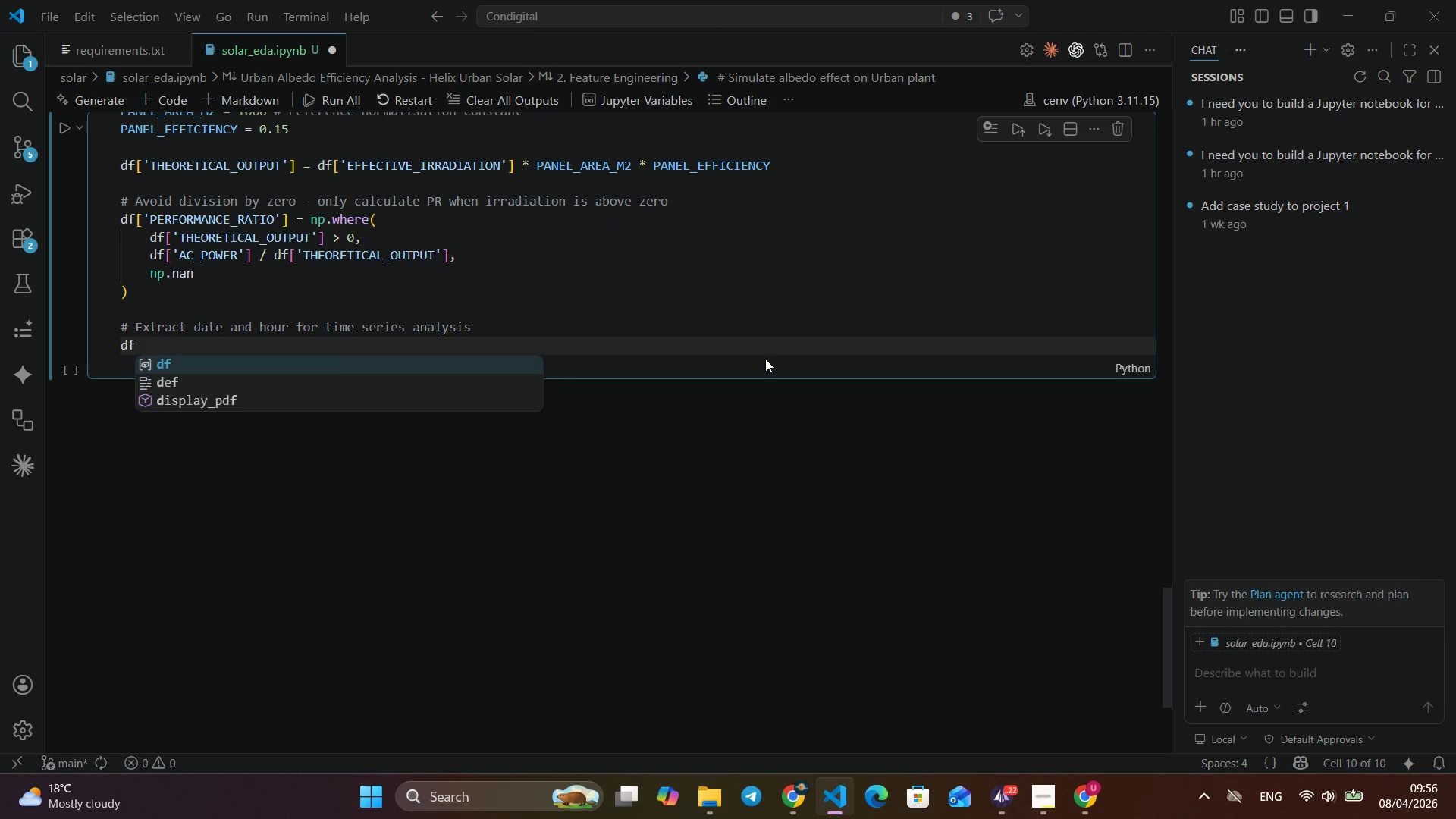 
type(df['DATE)
 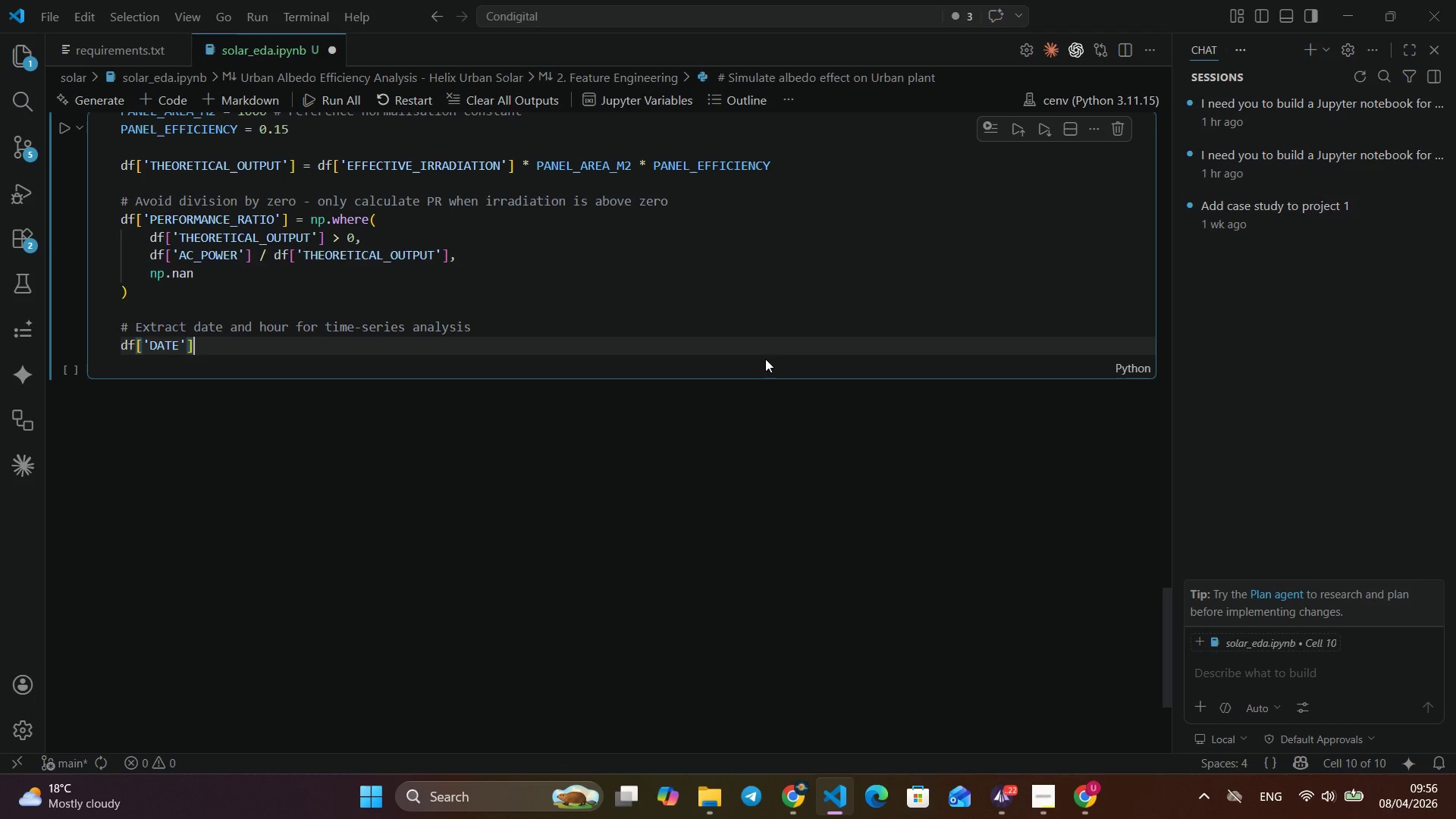 
key(ArrowRight)
 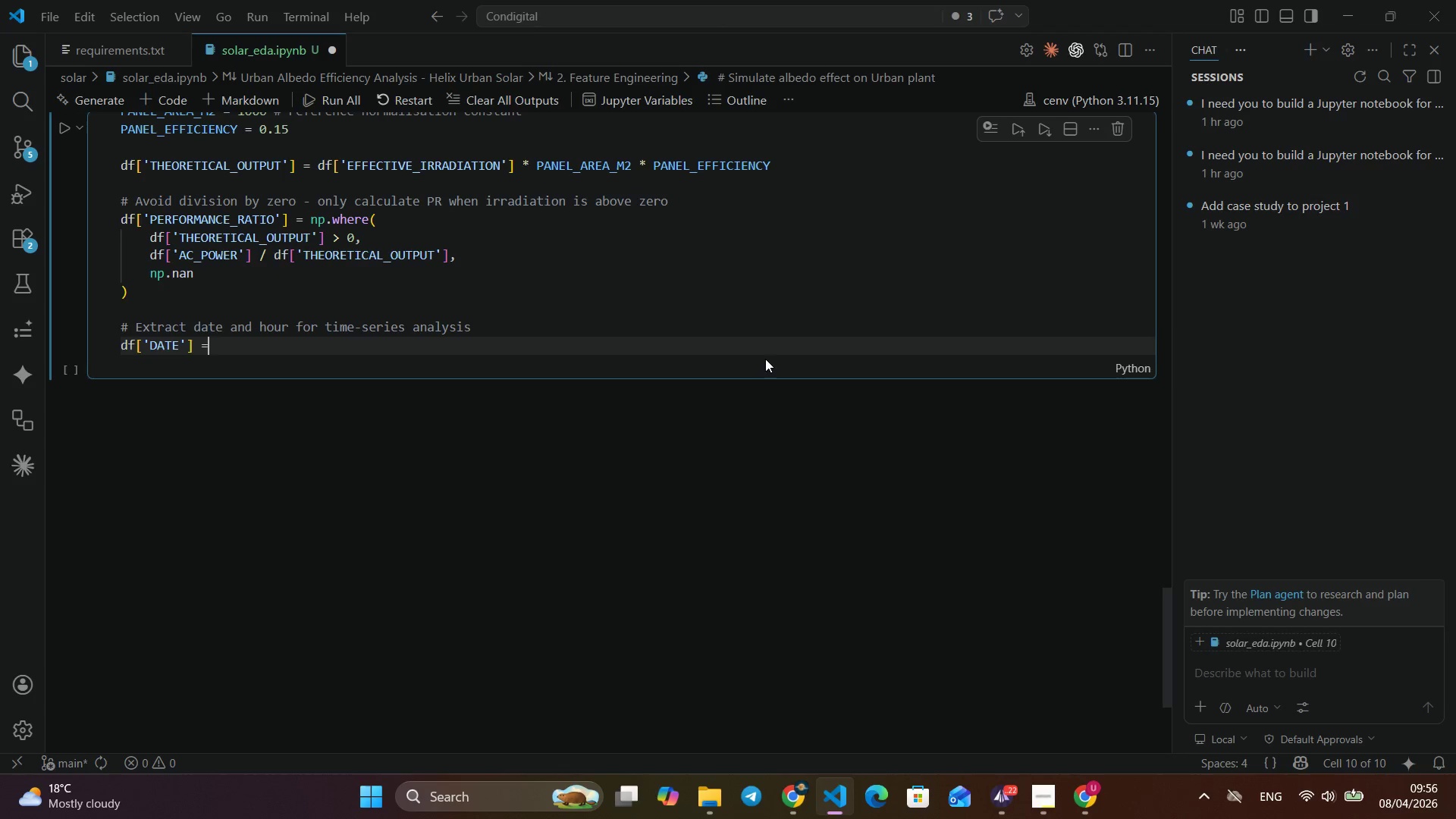 
key(ArrowRight)
 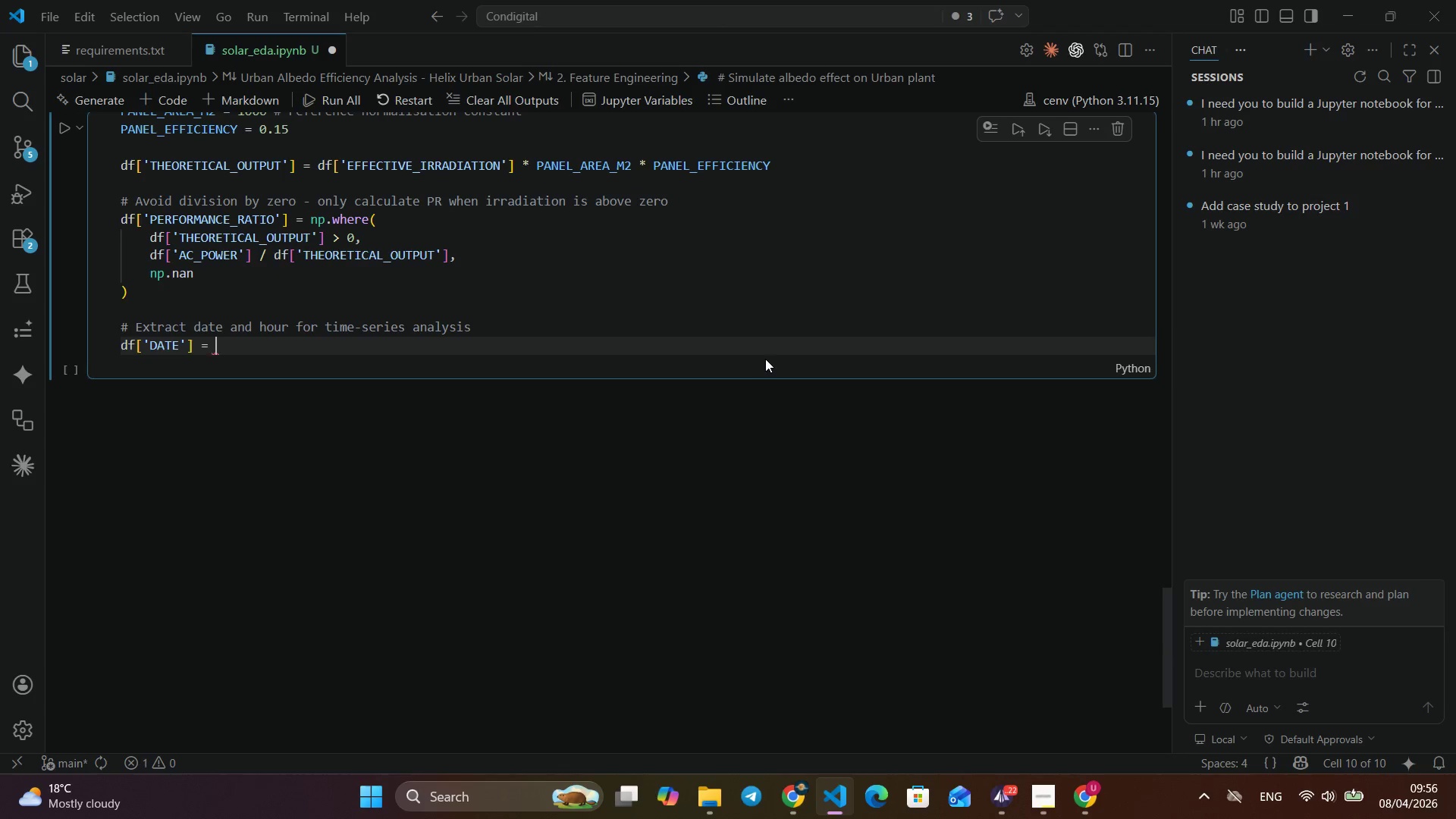 
type( = df['DATRE)
key(Backspace)
key(Backspace)
type(E_TIME)
 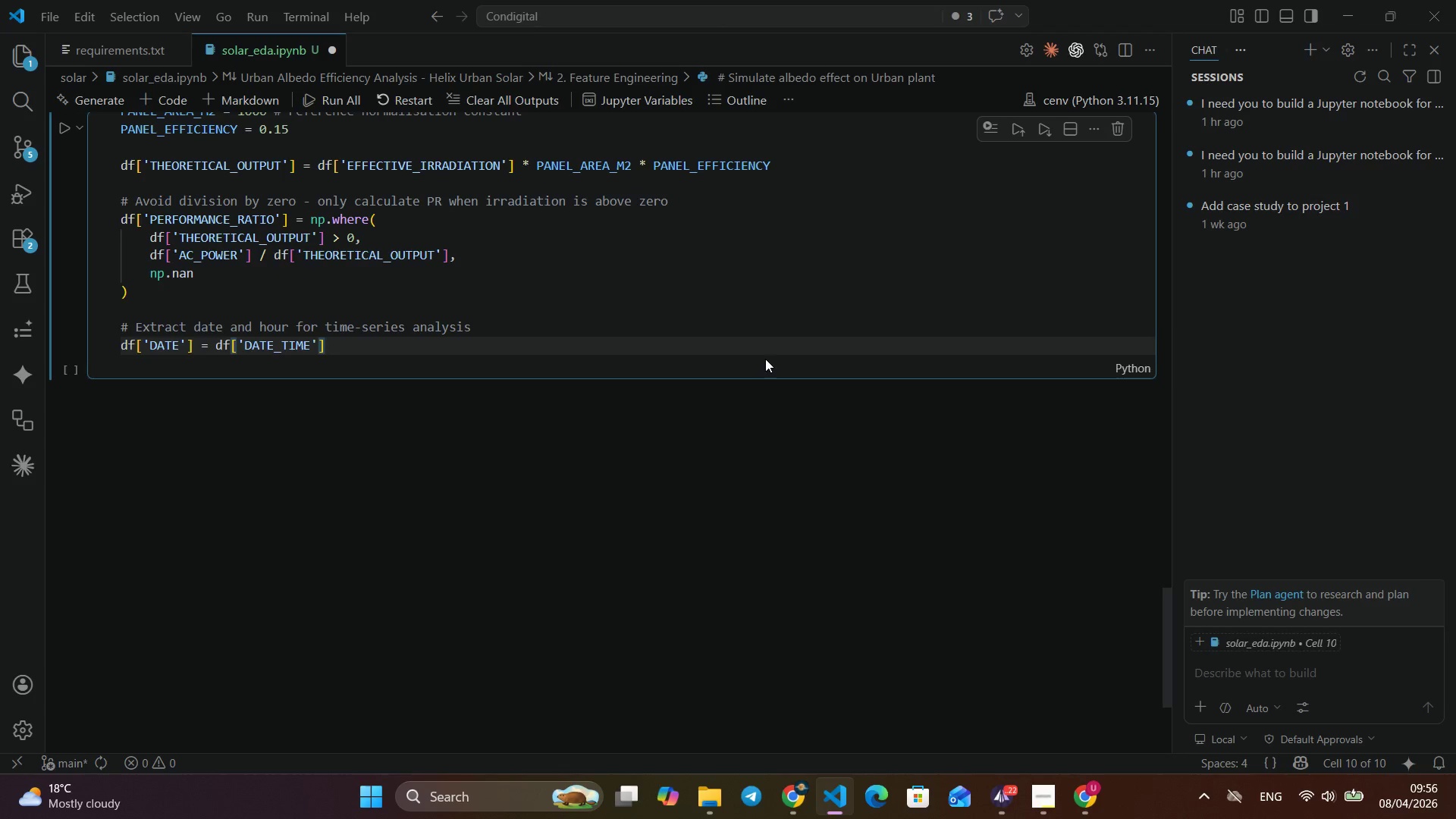 
key(ArrowRight)
 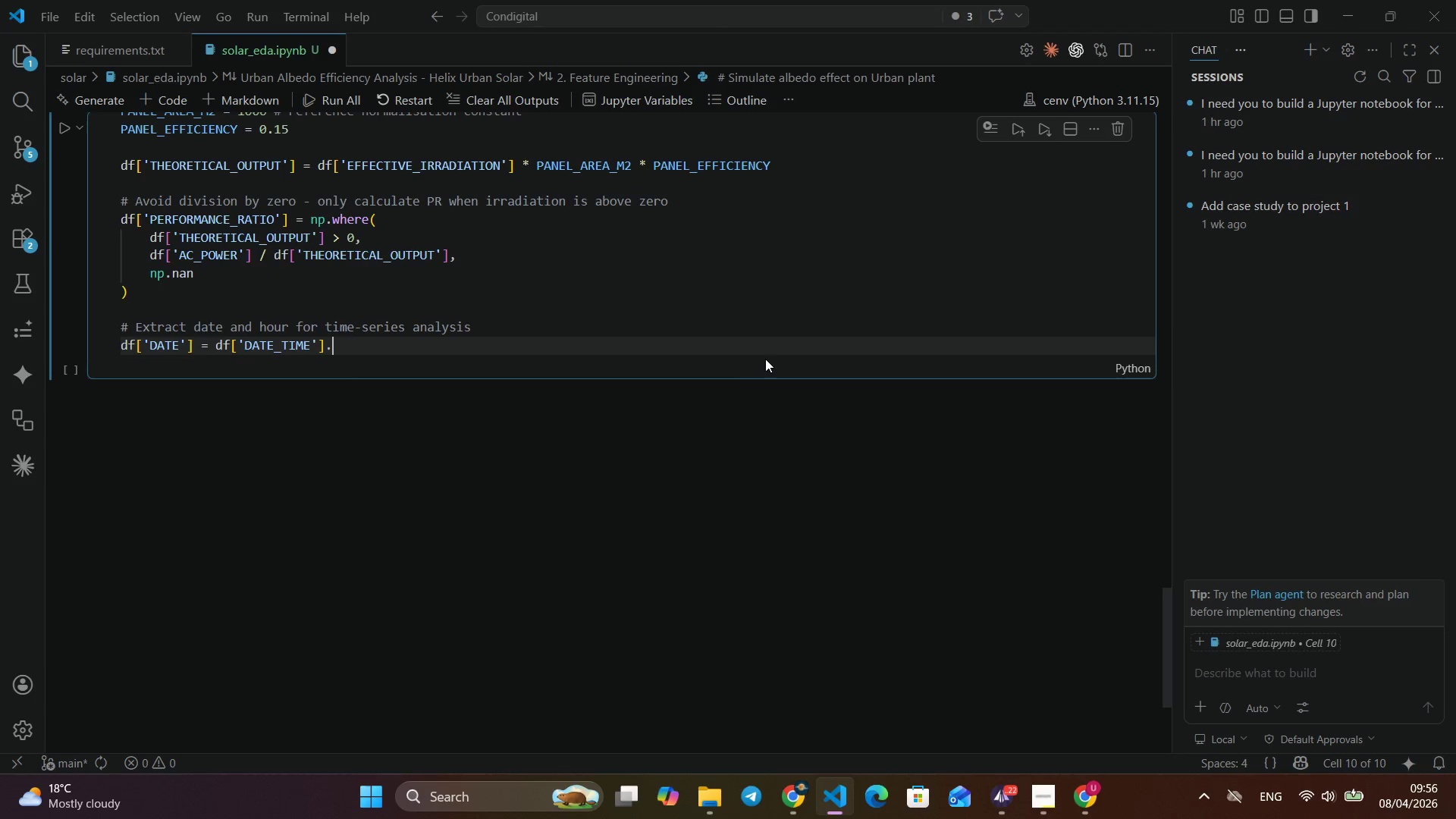 
key(ArrowRight)
 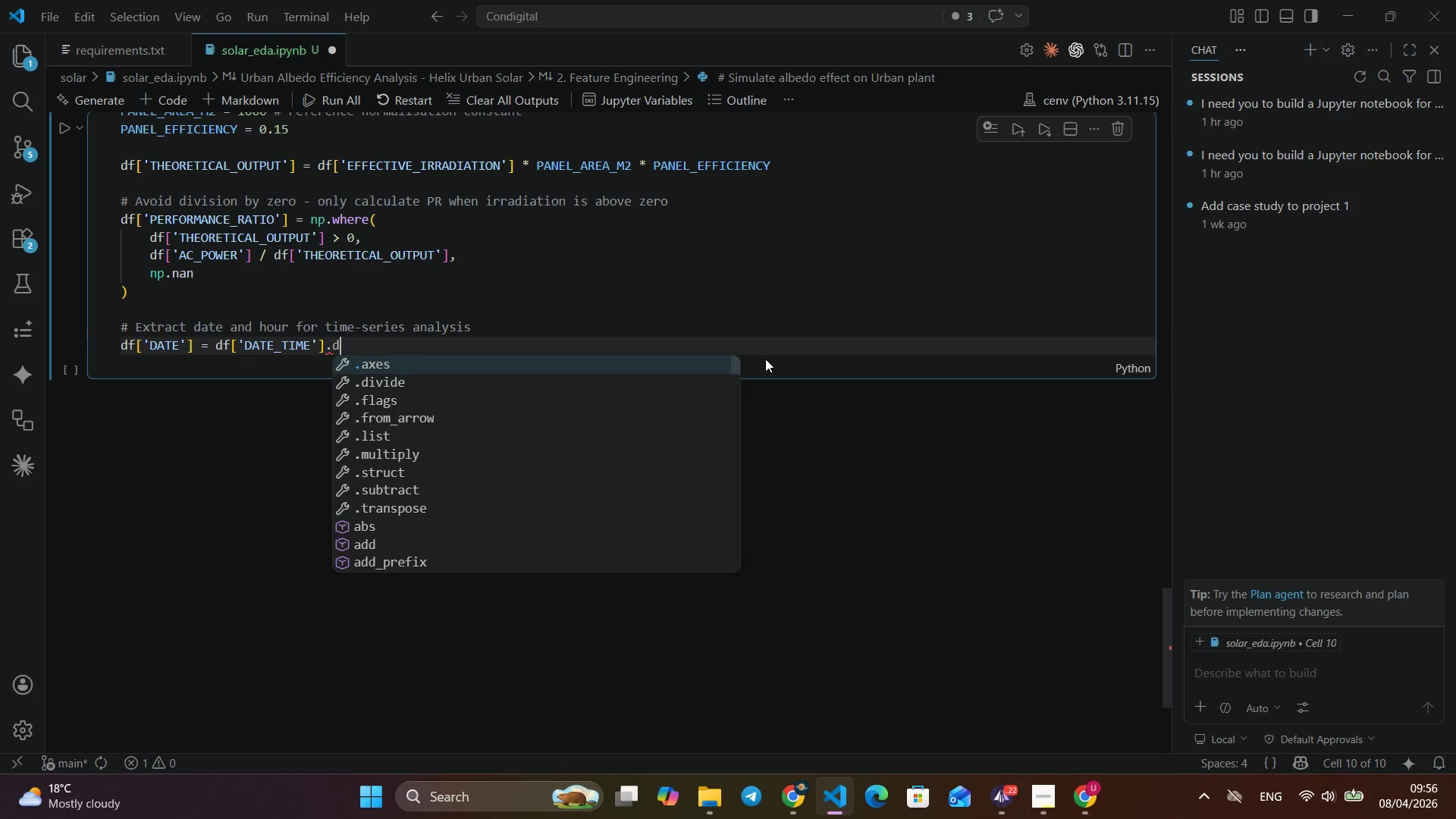 
type(.dt.dat)
 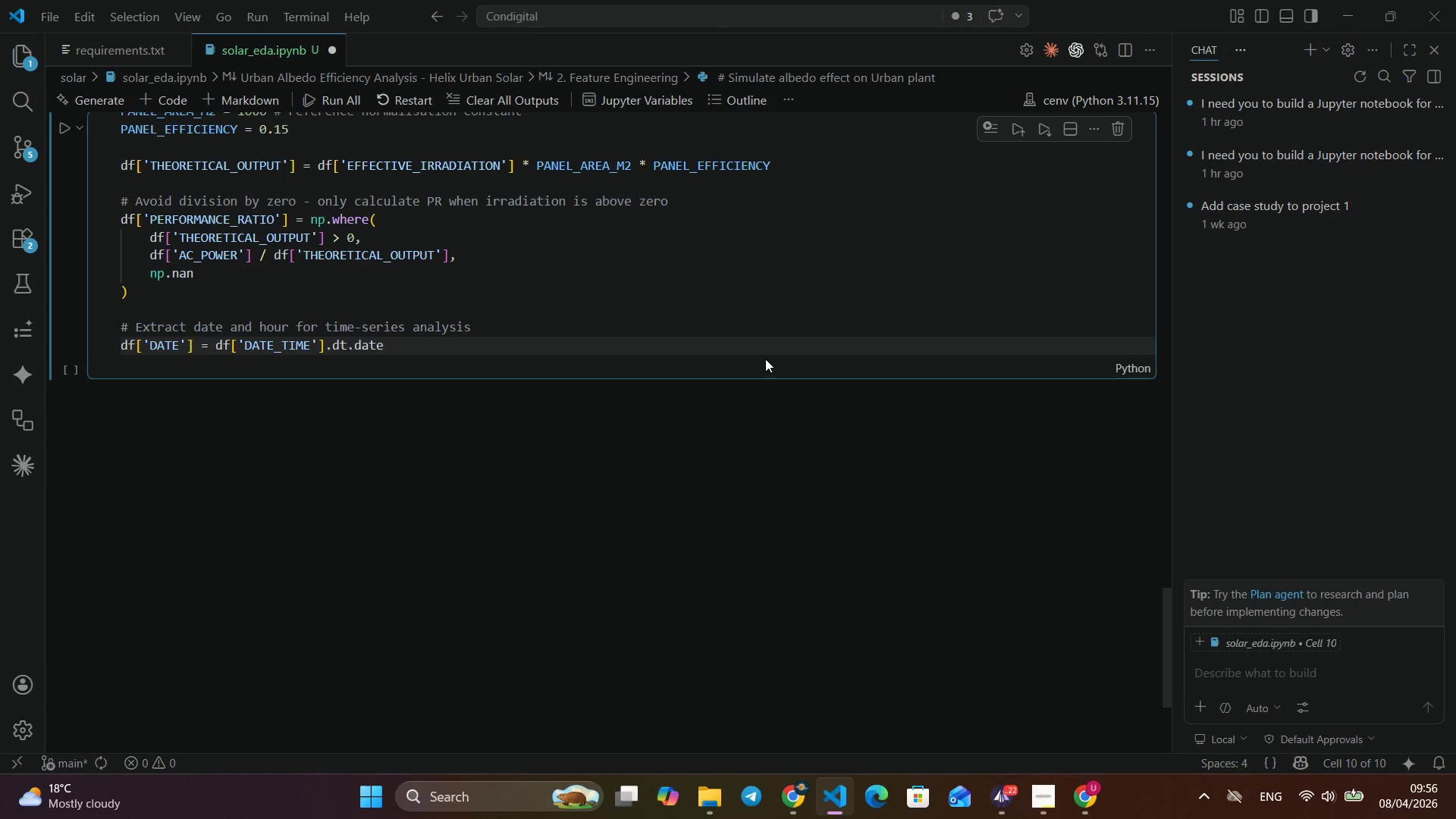 
key(Enter)
 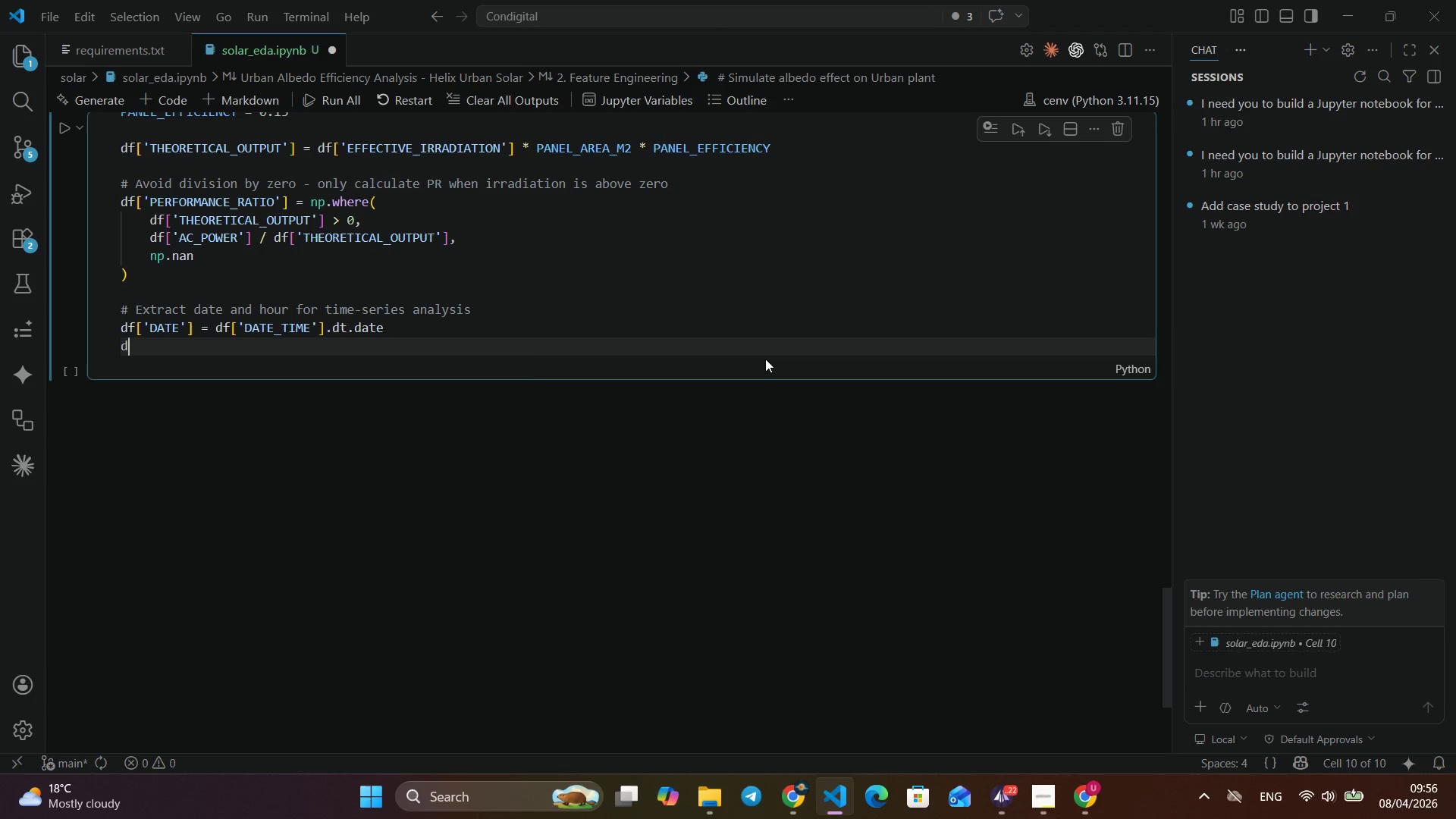 
key(Enter)
 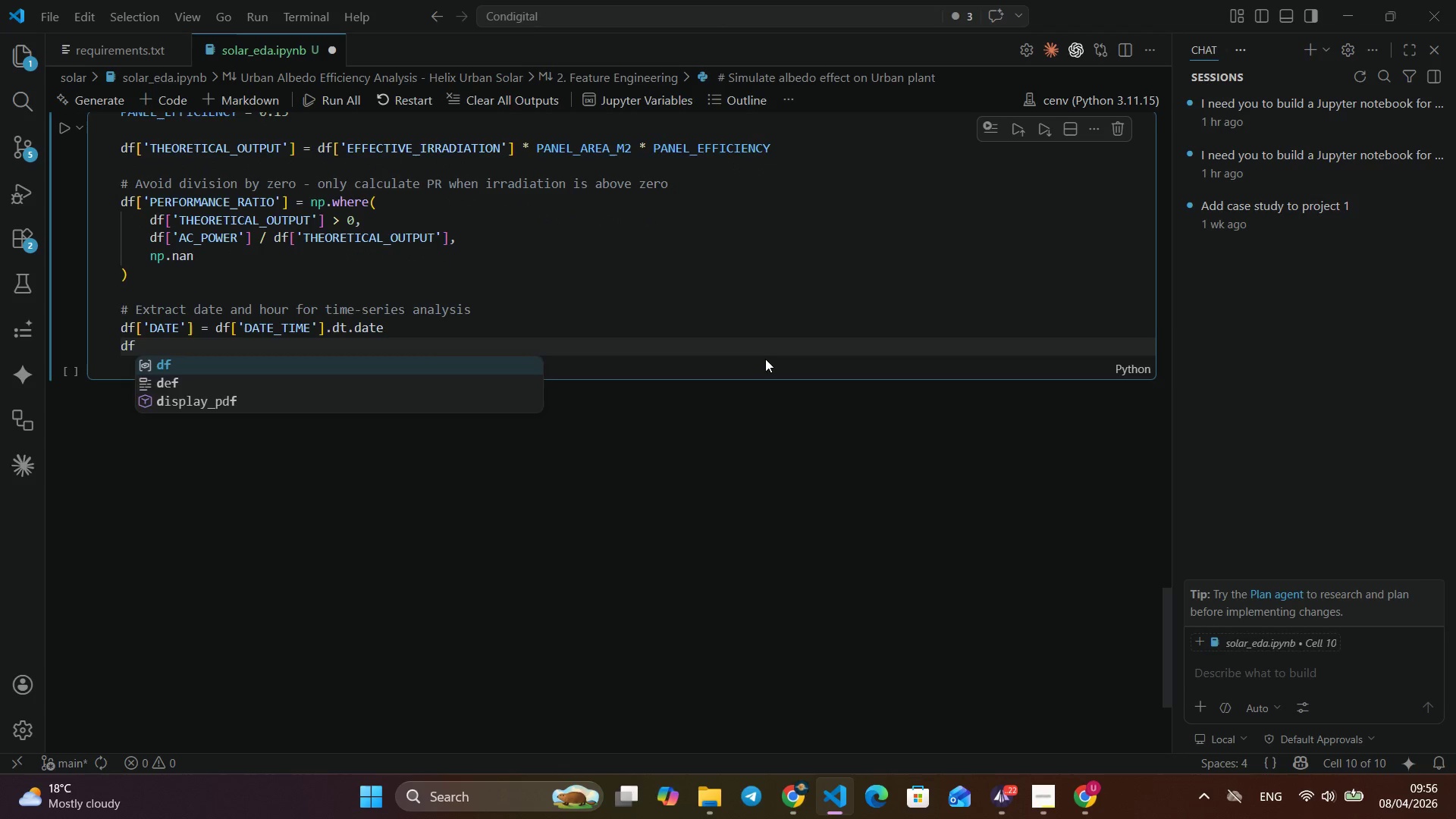 
type(df['HOUR)
 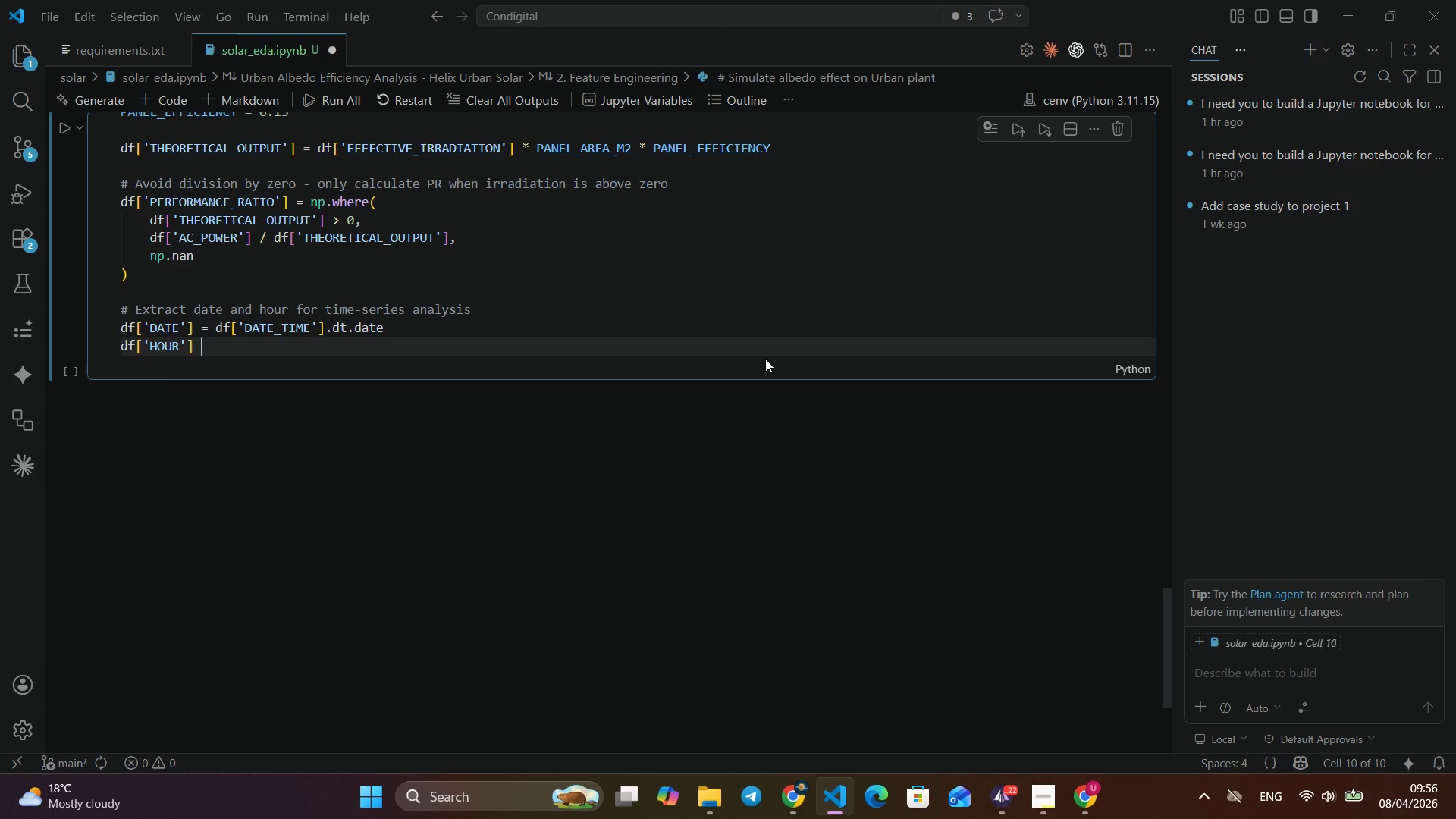 
key(ArrowRight)
 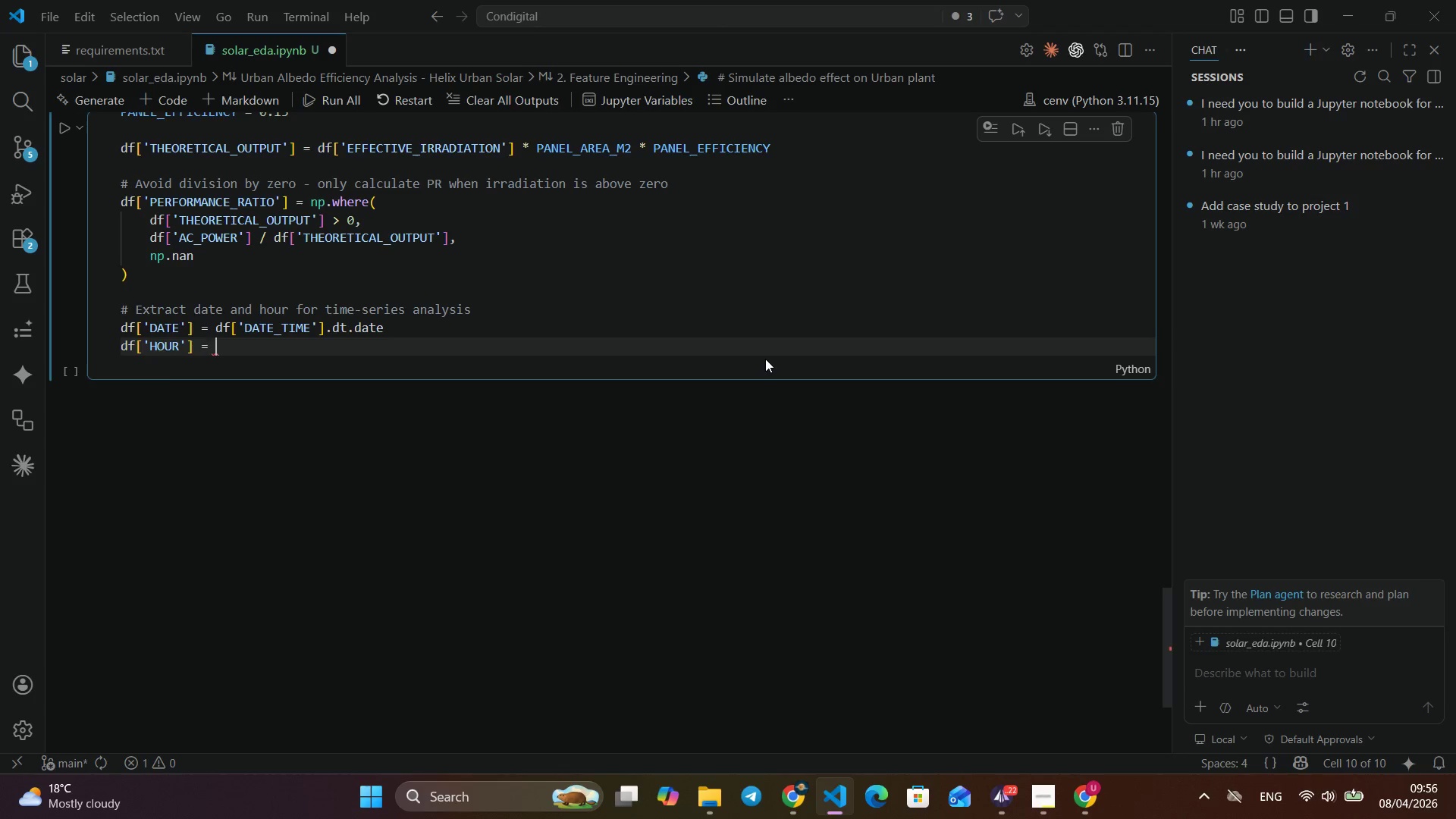 
key(ArrowRight)
 